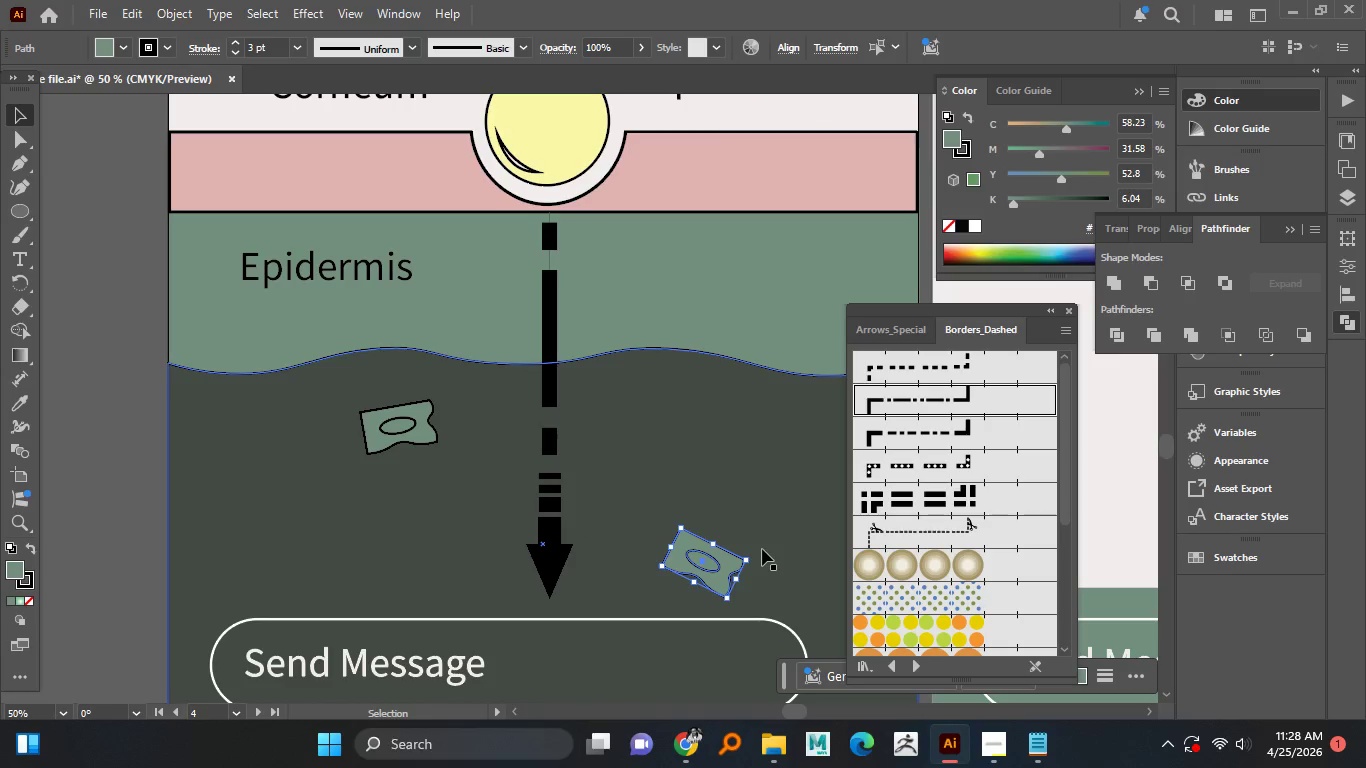 
hold_key(key=AltLeft, duration=0.86)
 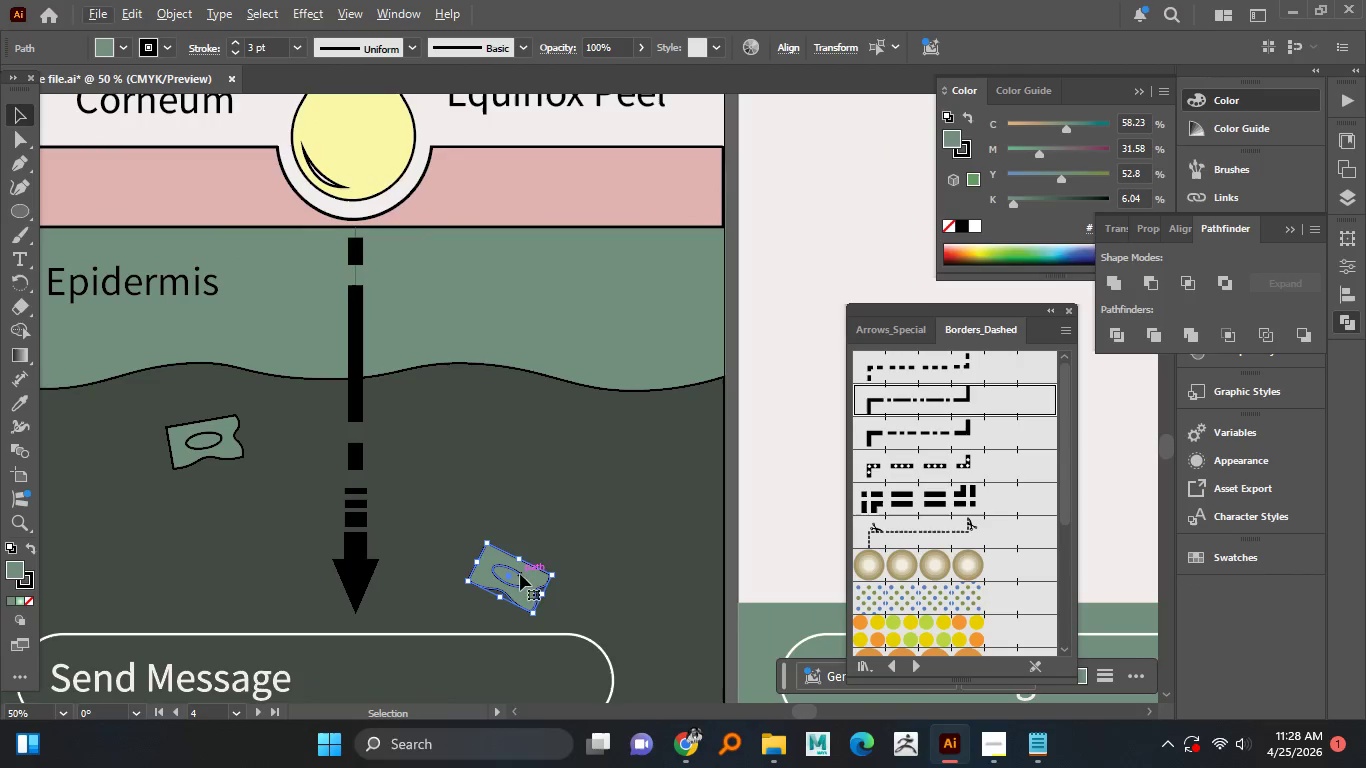 
left_click_drag(start_coordinate=[520, 574], to_coordinate=[579, 449])
 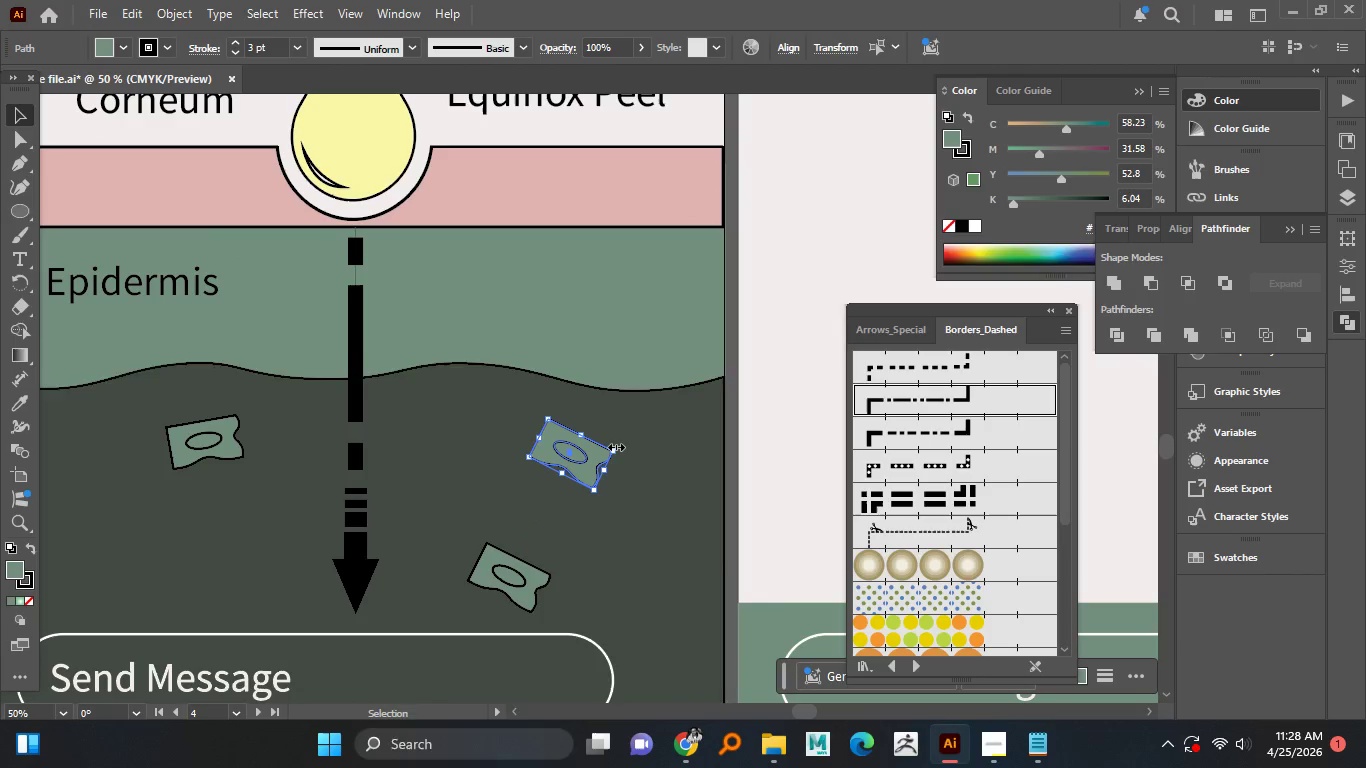 
hold_key(key=AltLeft, duration=1.51)
 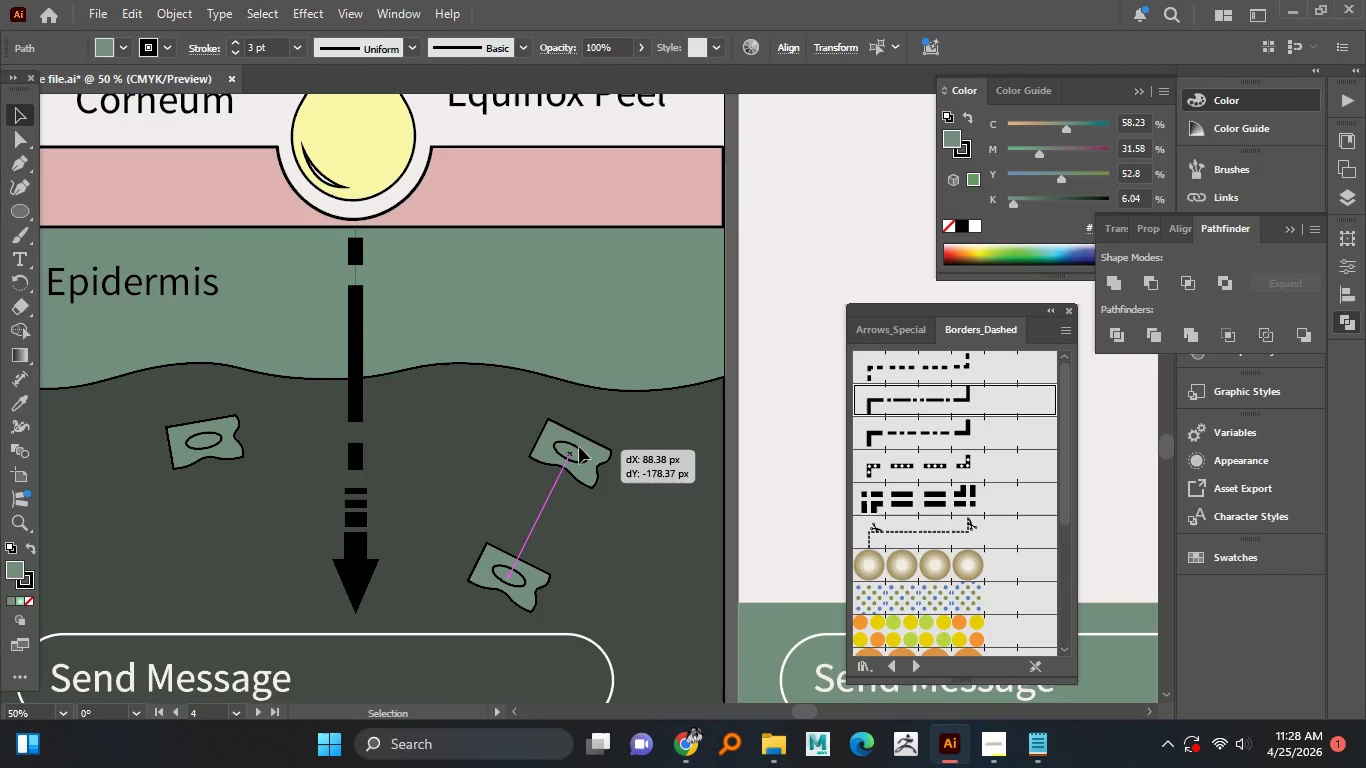 
hold_key(key=AltLeft, duration=7.28)
hold_key(key=ShiftLeft, duration=1.5)
left_click_drag(start_coordinate=[614, 445], to_coordinate=[606, 446])
 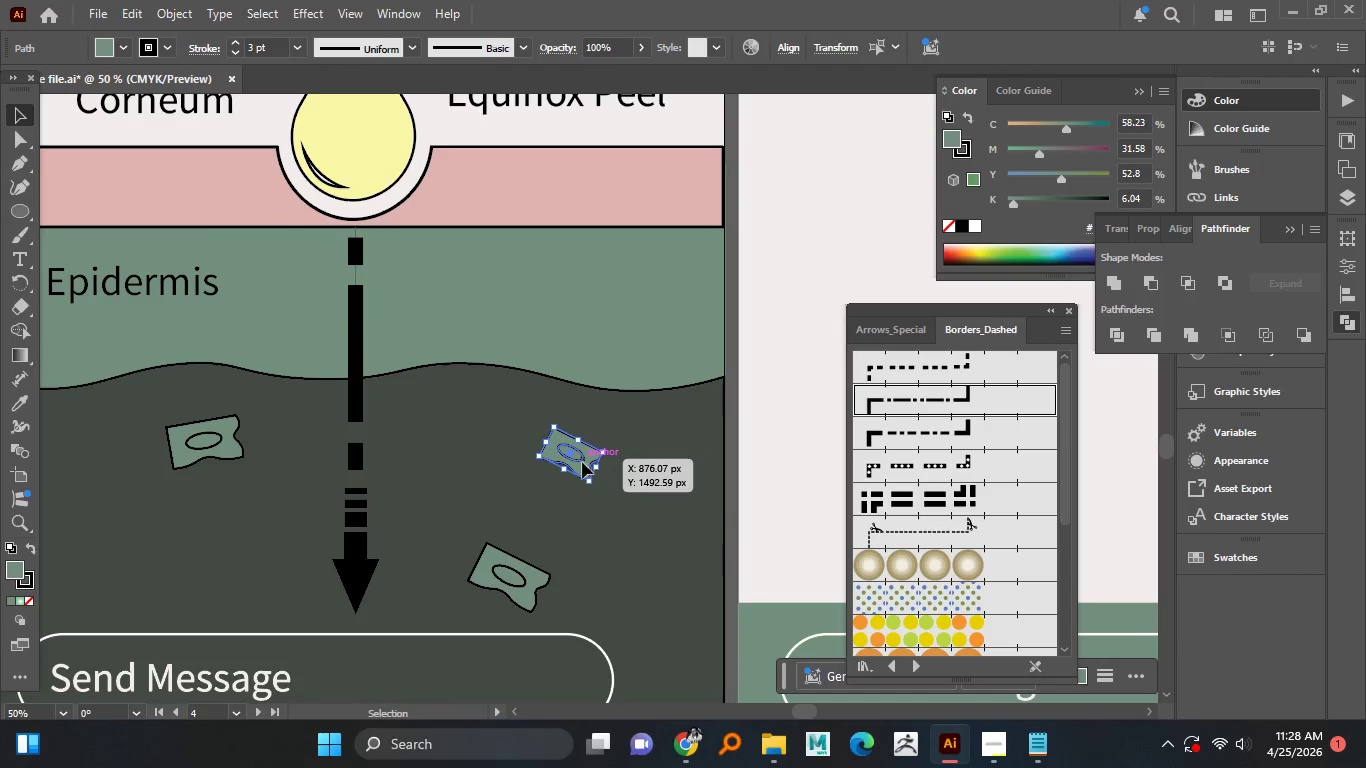 
hold_key(key=ShiftLeft, duration=0.83)
 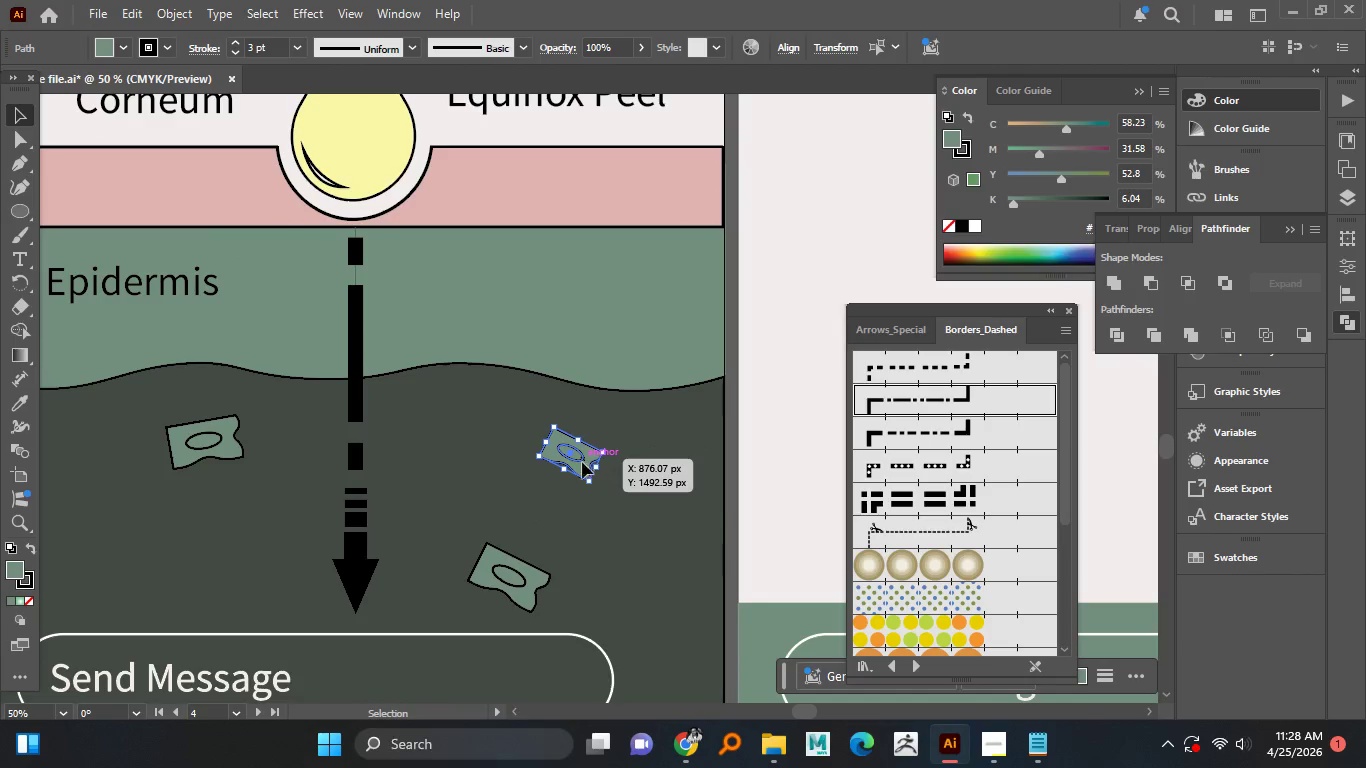 
left_click_drag(start_coordinate=[582, 462], to_coordinate=[679, 512])
 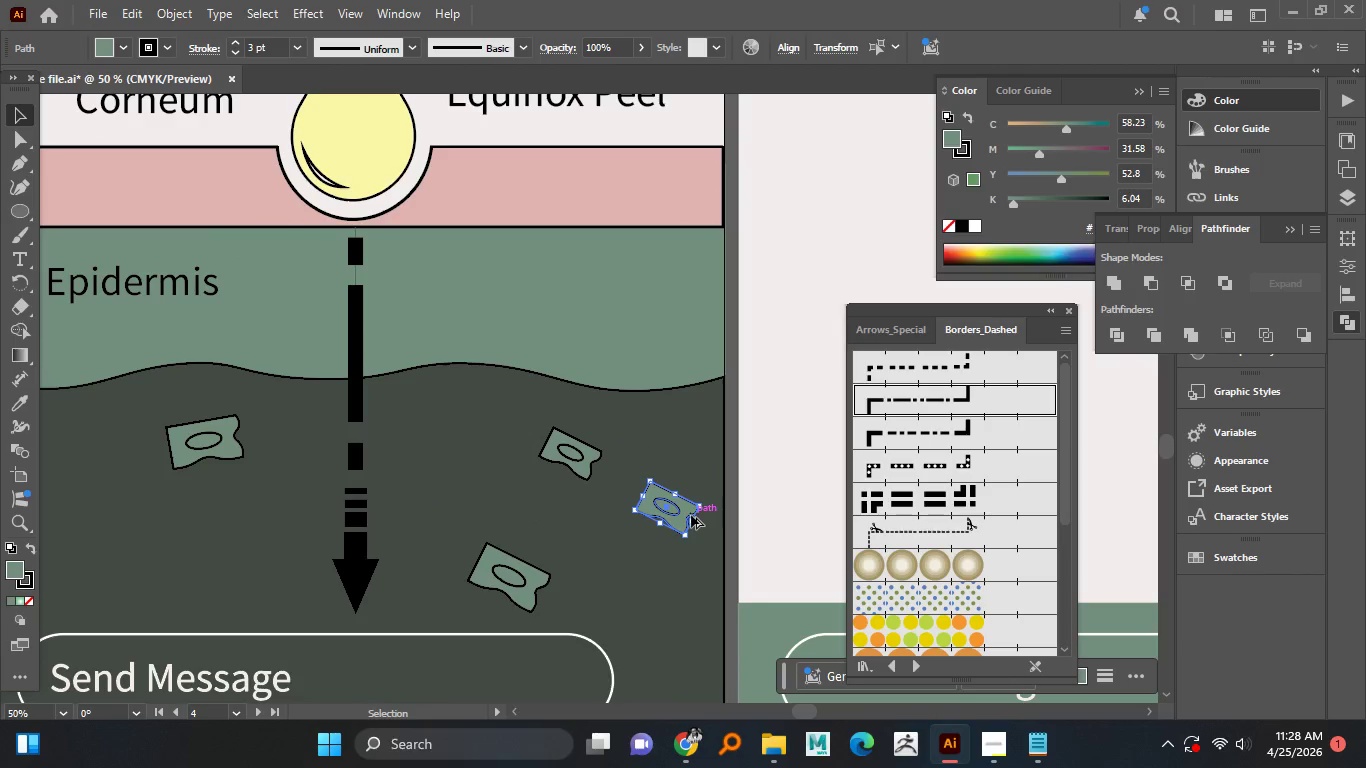 
hold_key(key=ShiftLeft, duration=1.51)
left_click_drag(start_coordinate=[691, 515], to_coordinate=[695, 526])
 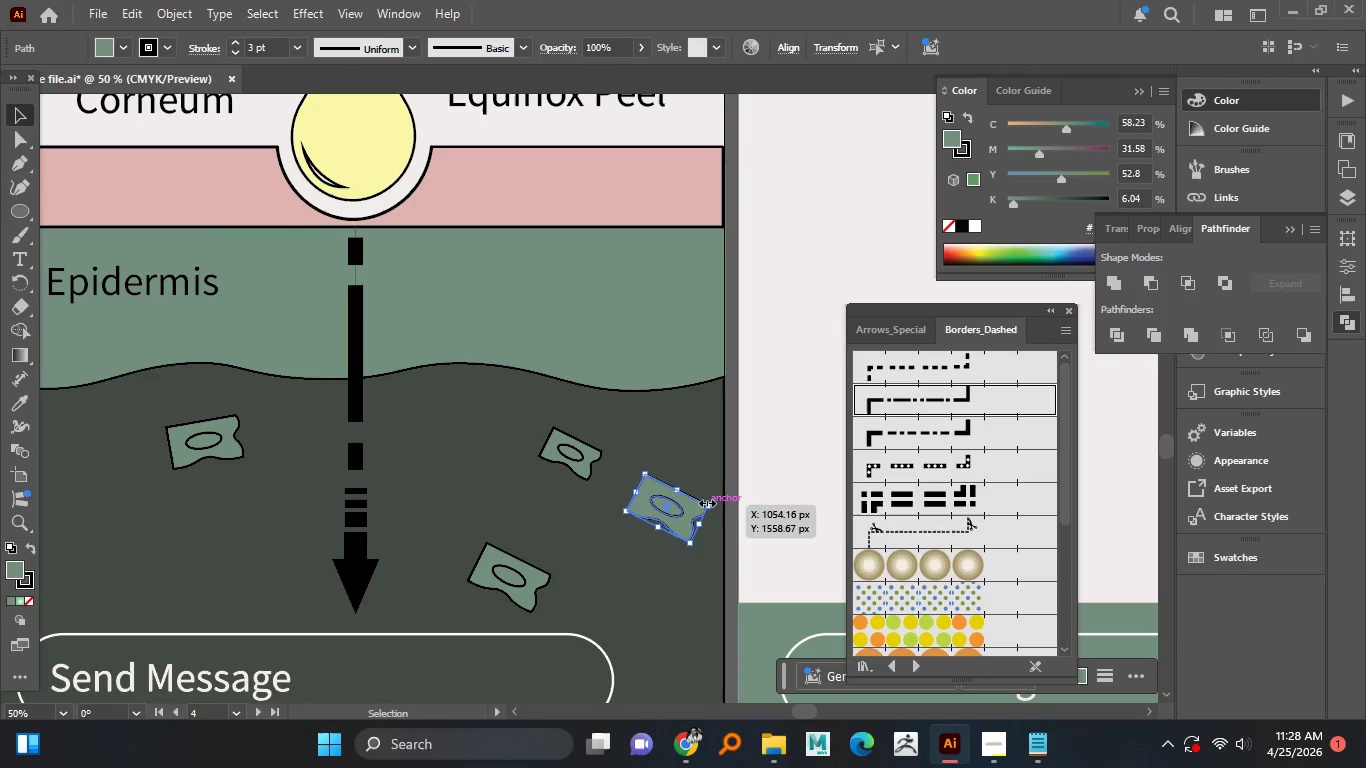 
key(Alt+Shift+ShiftLeft)
 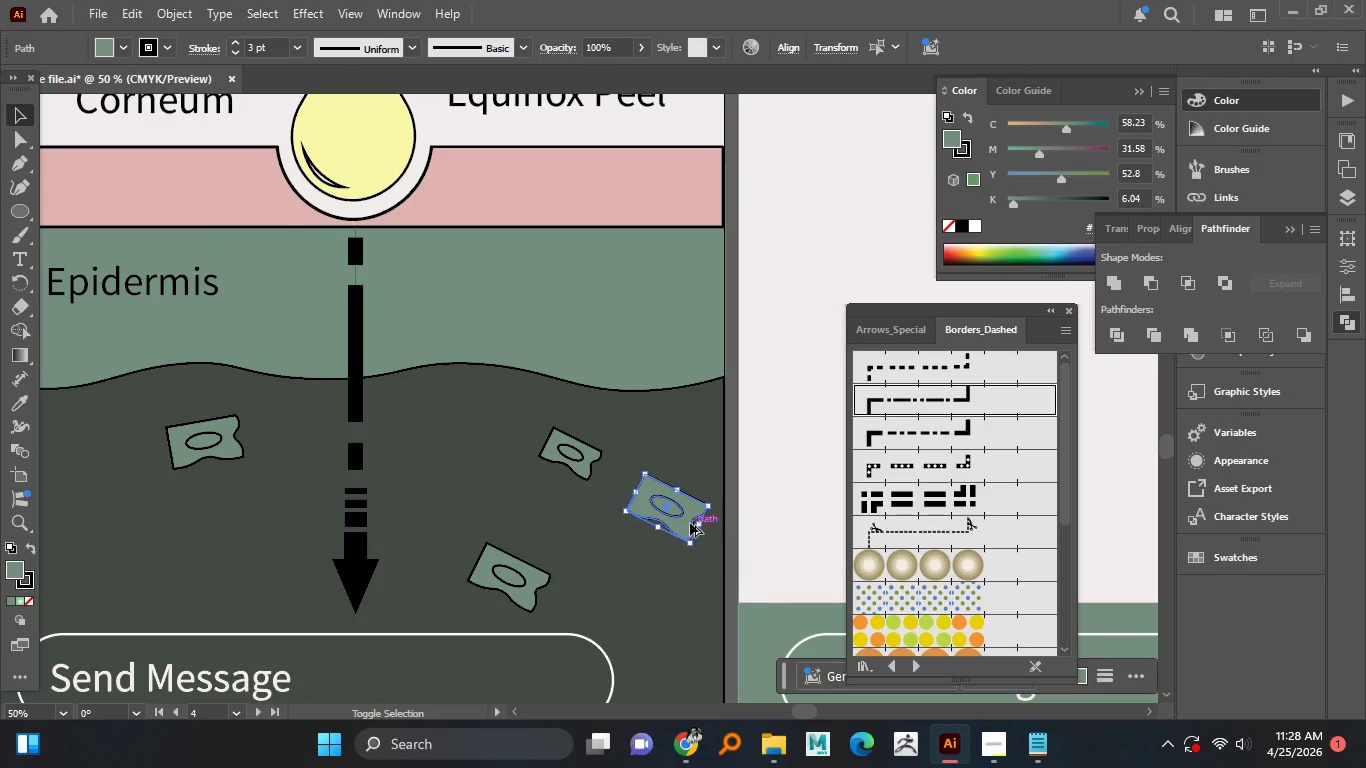 
key(Alt+Shift+ShiftLeft)
 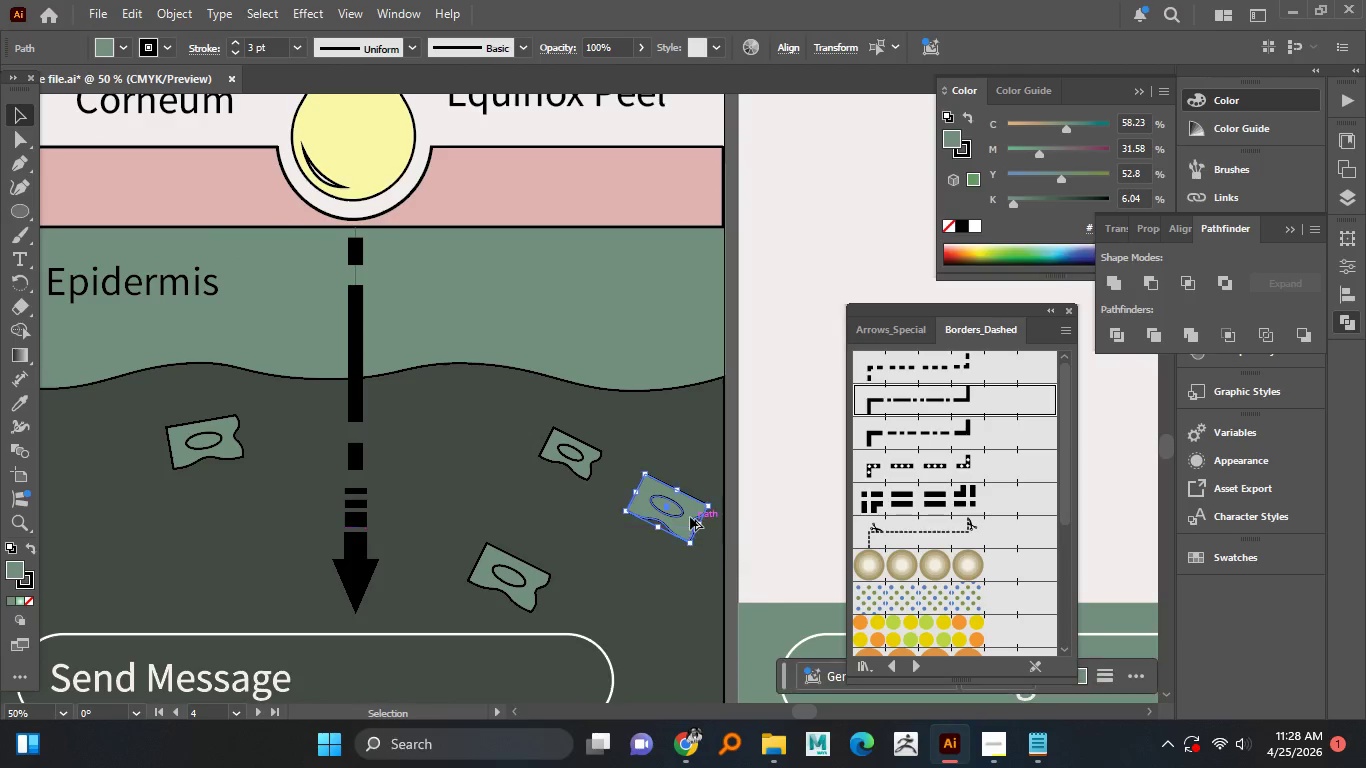 
key(Alt+Shift+ShiftLeft)
 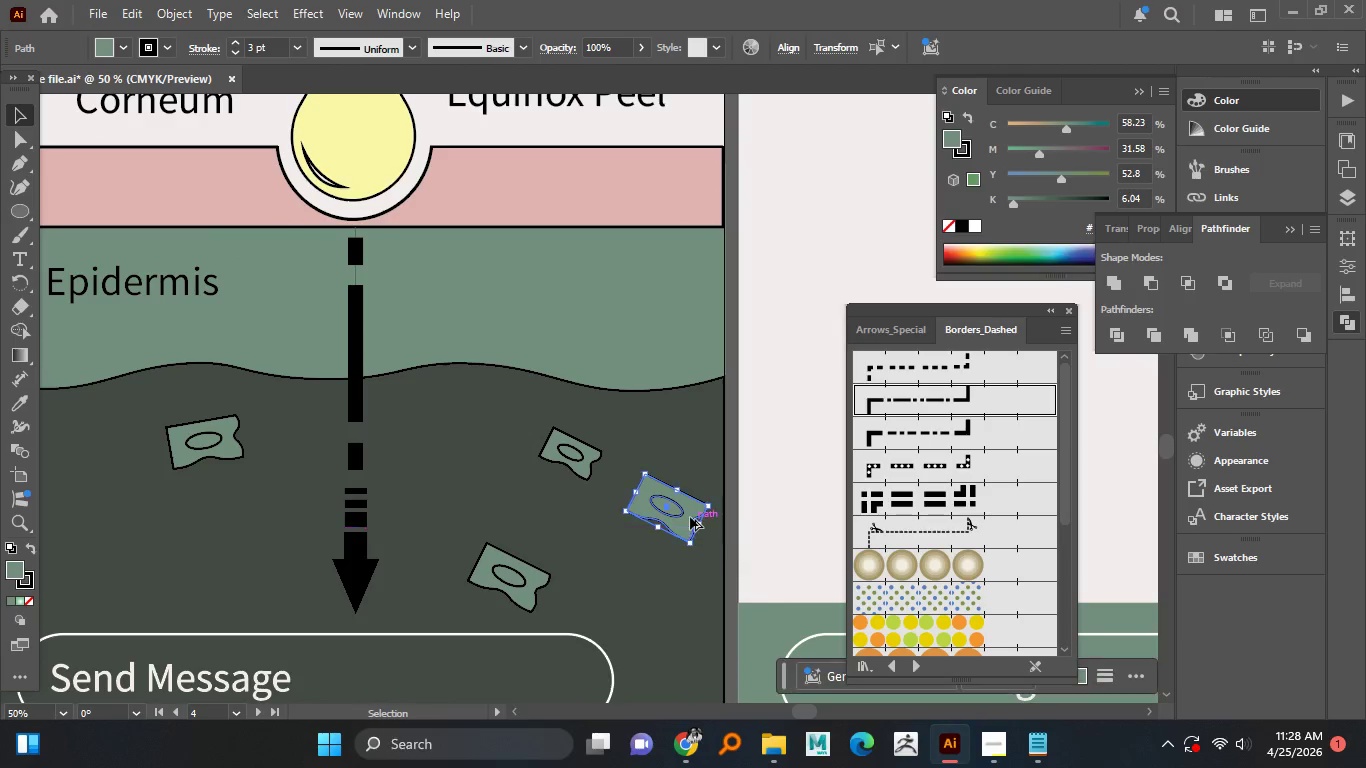 
key(Alt+Shift+ShiftLeft)
 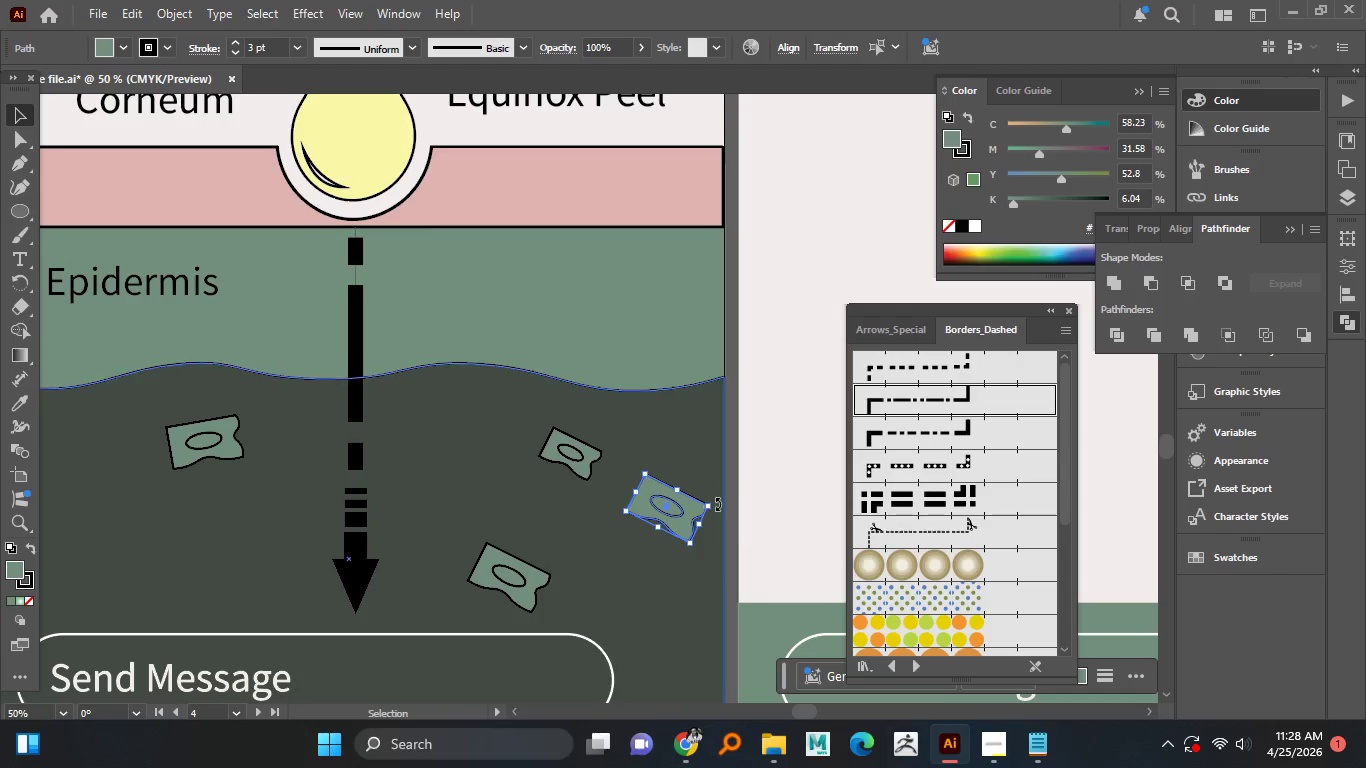 
left_click_drag(start_coordinate=[717, 504], to_coordinate=[694, 464])
 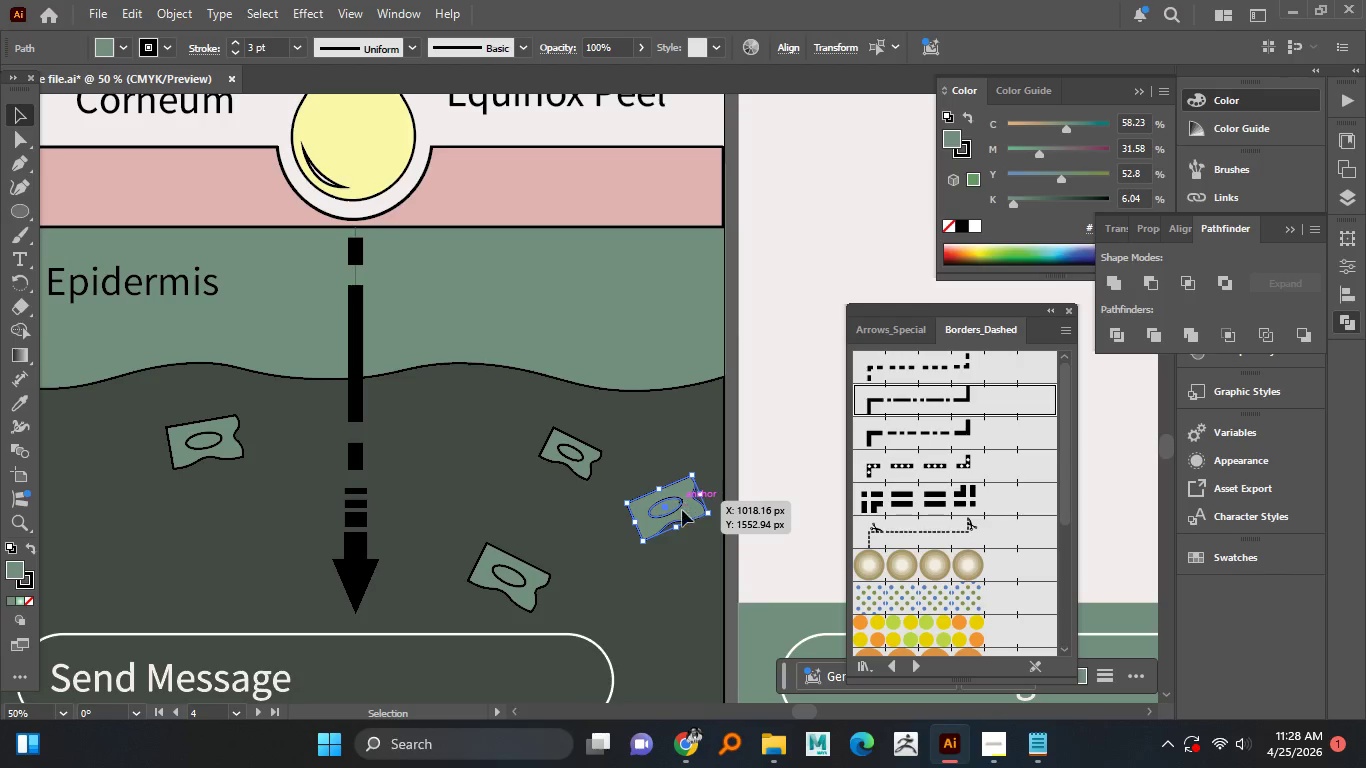 
left_click_drag(start_coordinate=[683, 505], to_coordinate=[676, 511])
 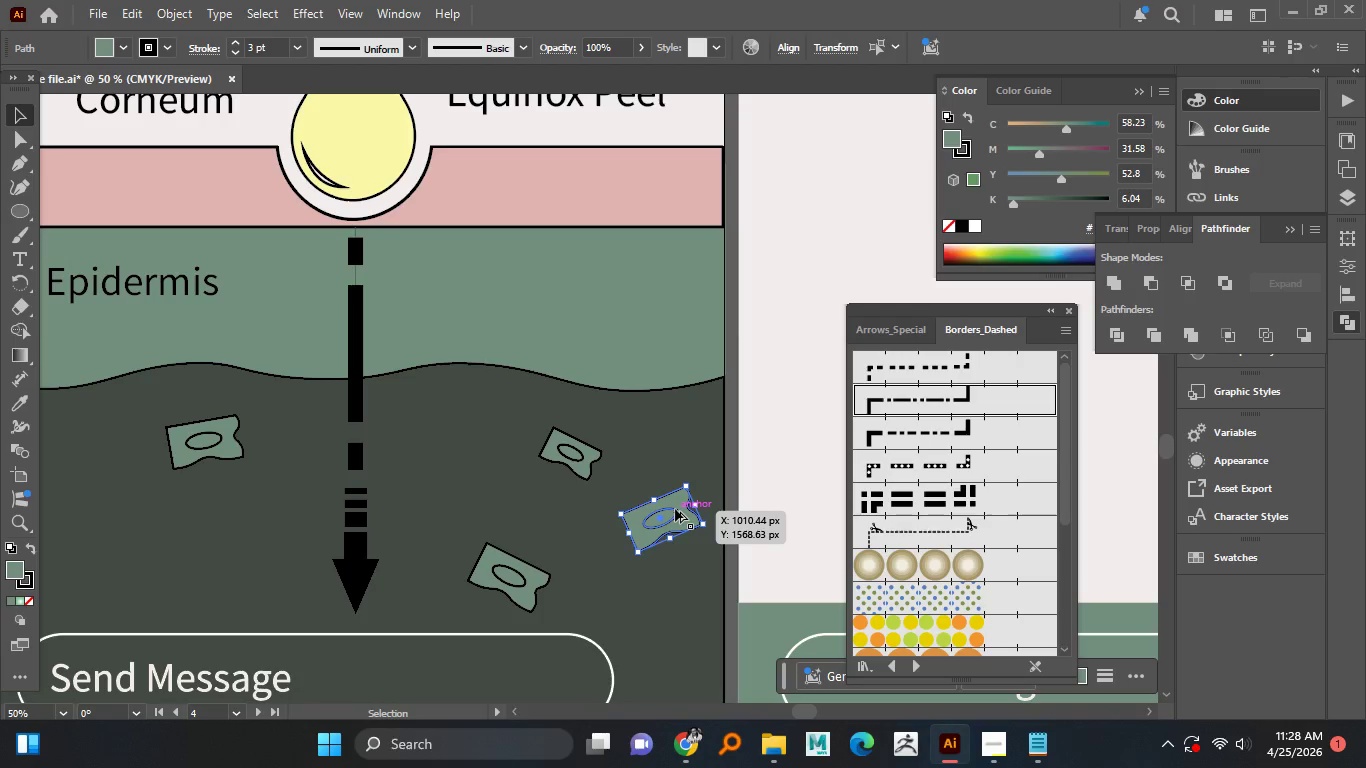 
hold_key(key=AltLeft, duration=1.5)
 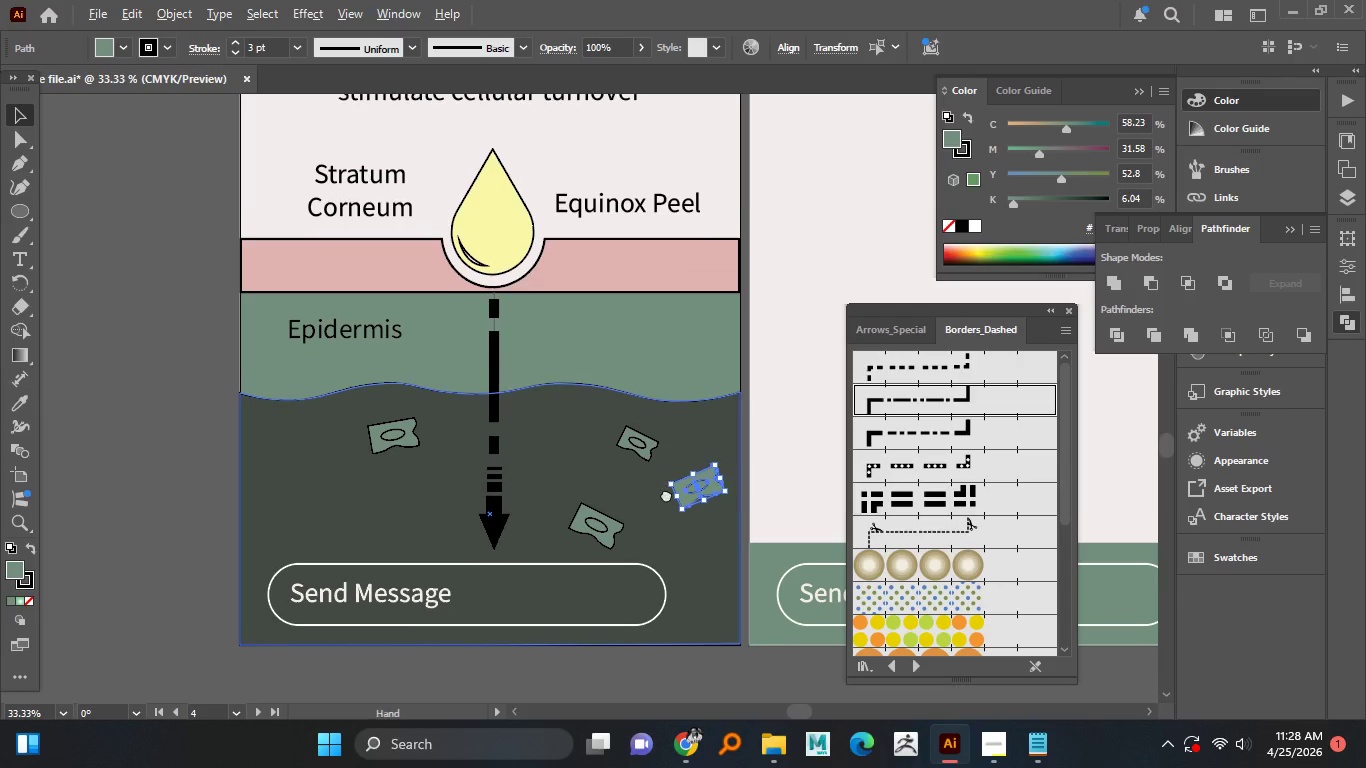 
hold_key(key=AltLeft, duration=1.17)
scroll: coordinate [663, 482], scroll_direction: down, amount: 1.0
 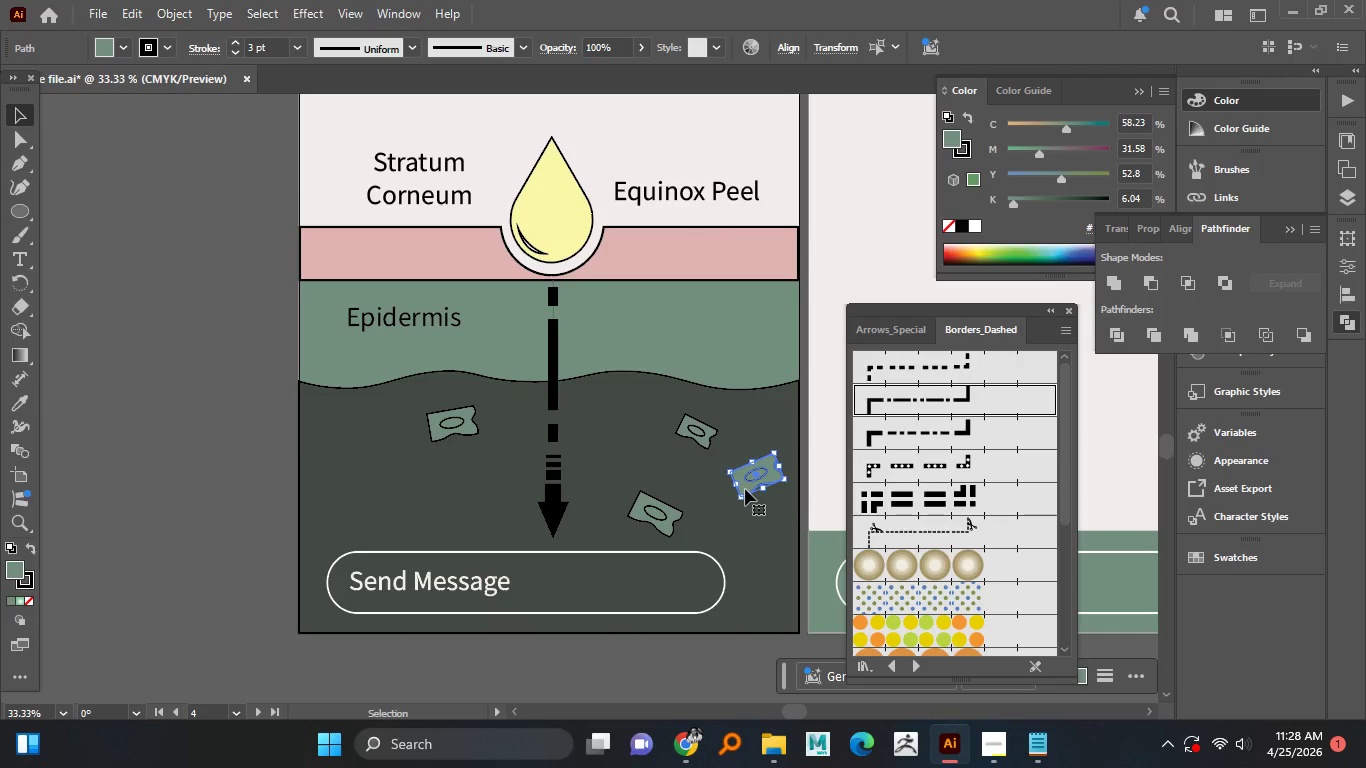 
left_click_drag(start_coordinate=[745, 489], to_coordinate=[354, 503])
 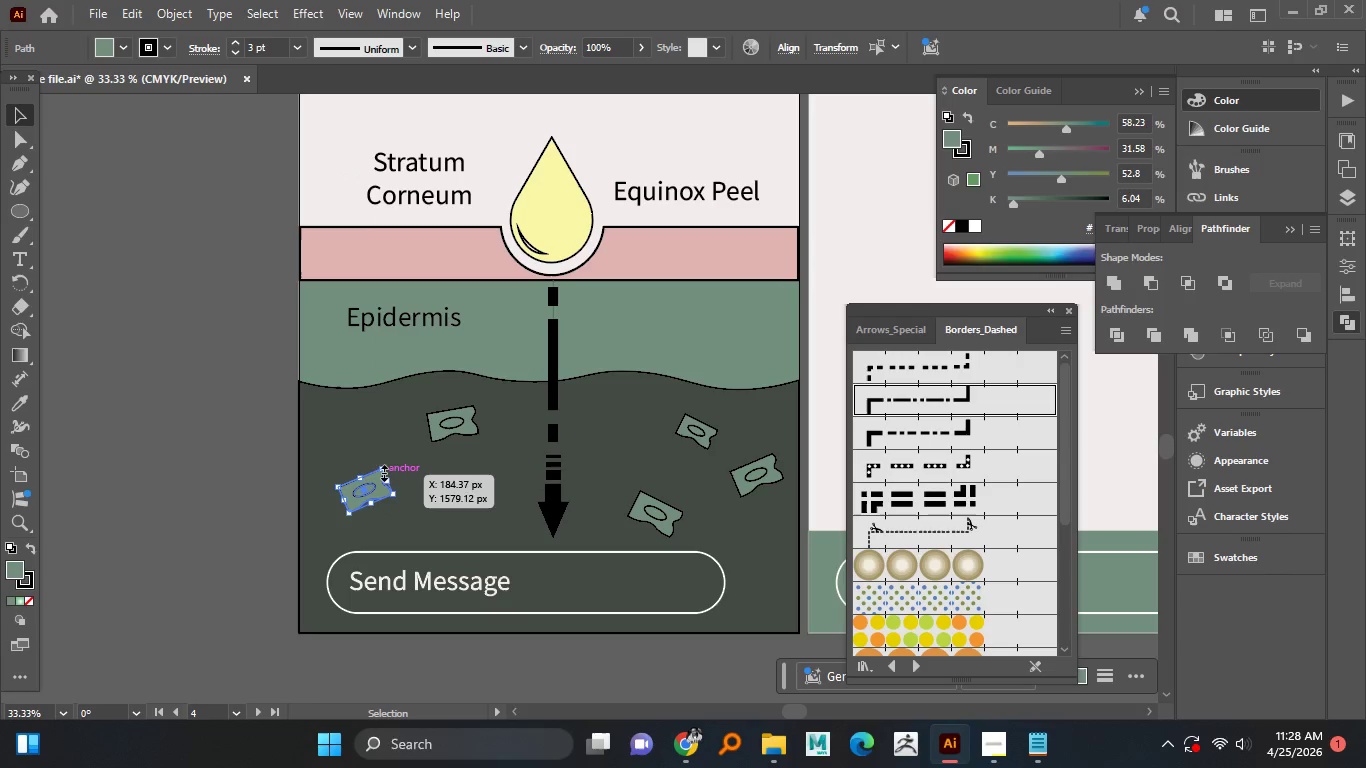 
hold_key(key=AltLeft, duration=1.52)
 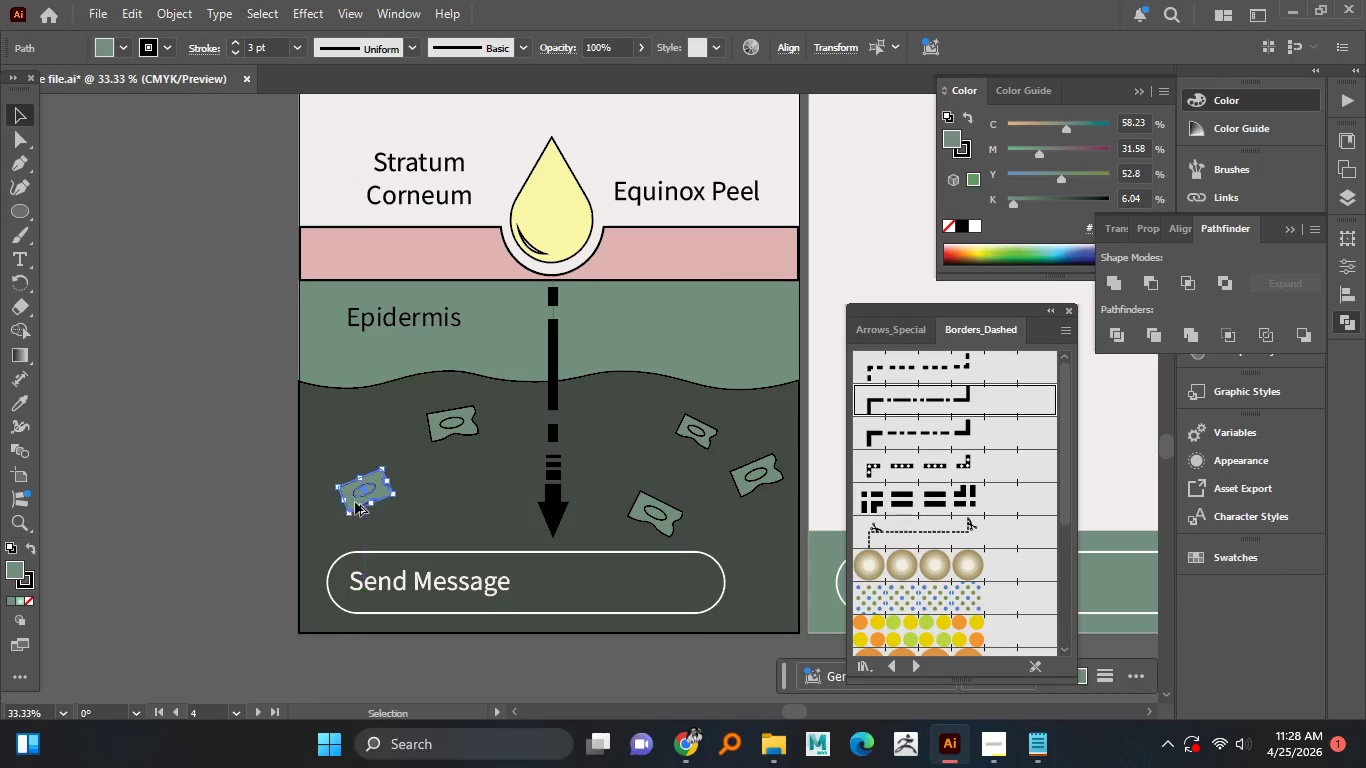 
hold_key(key=AltLeft, duration=0.69)
 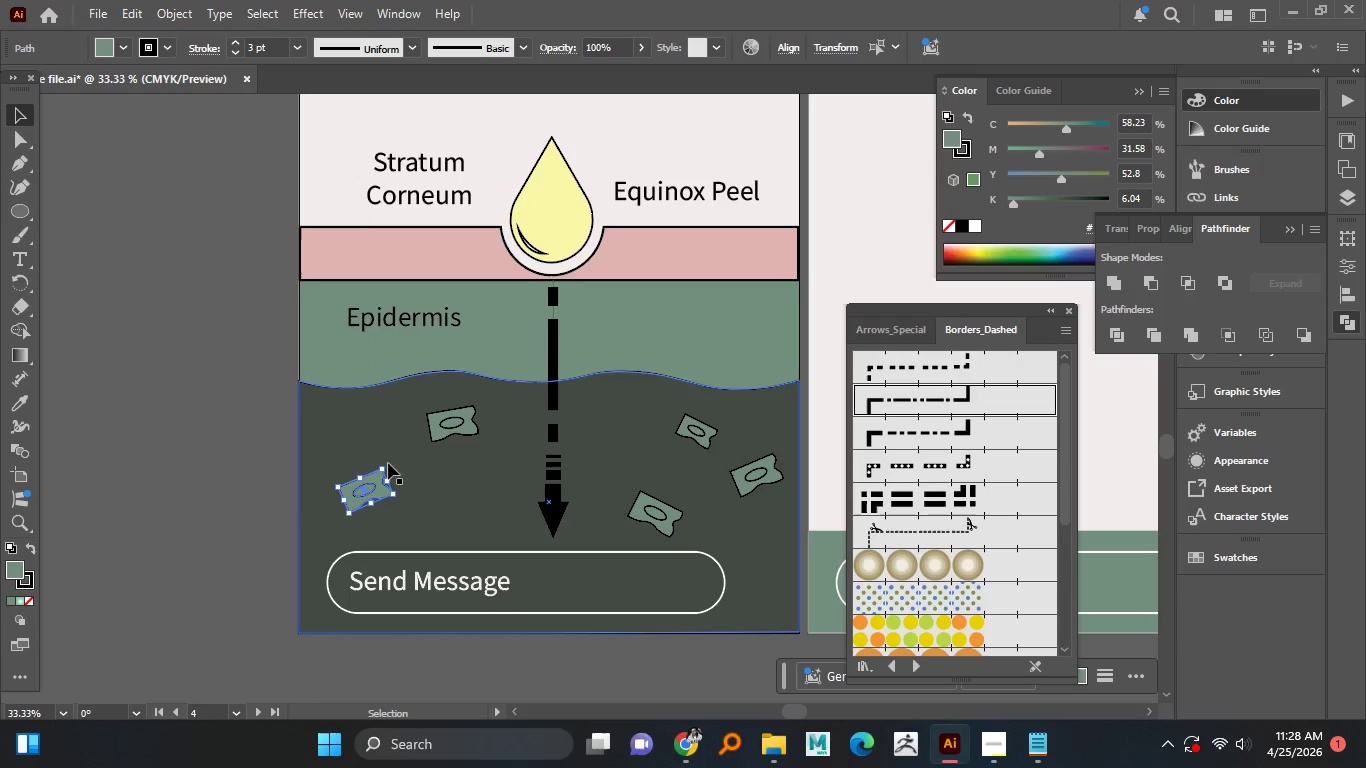 
left_click([386, 465])
 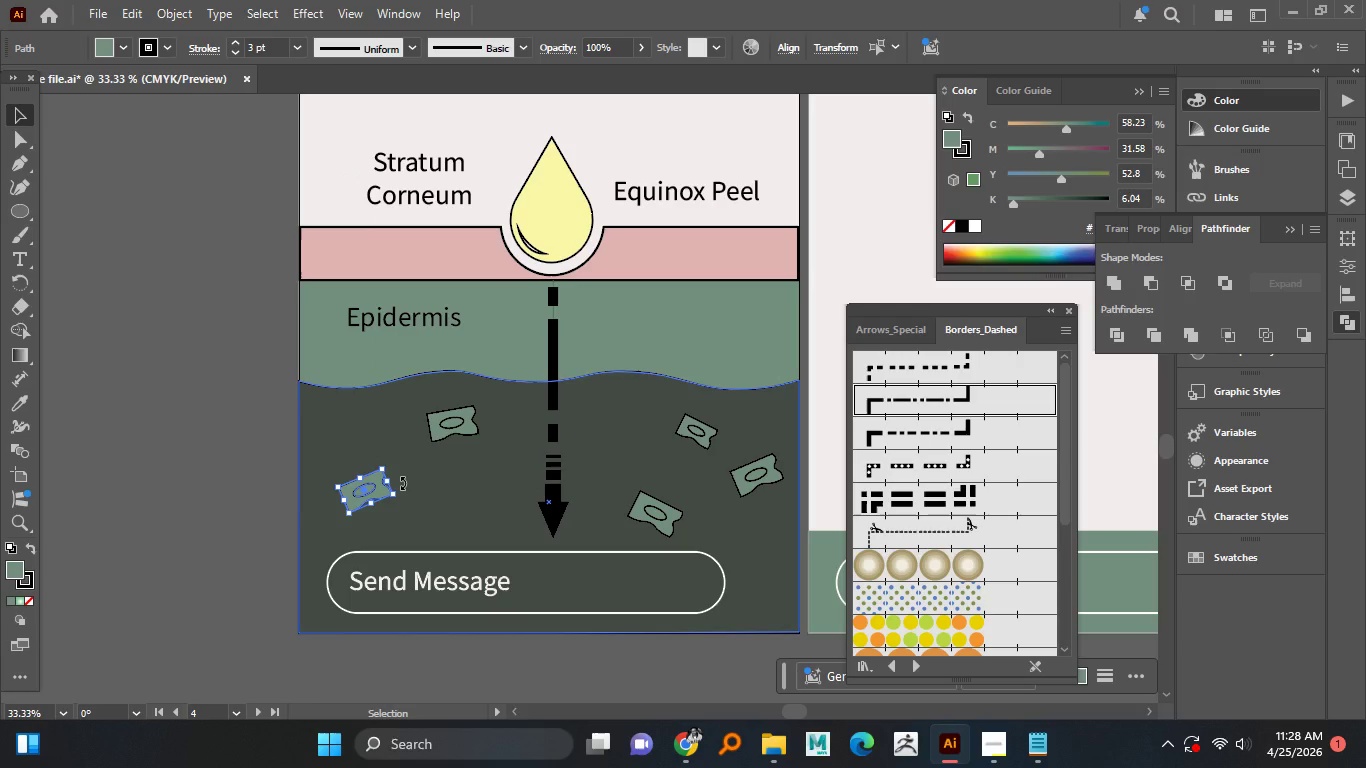 
left_click_drag(start_coordinate=[402, 483], to_coordinate=[334, 494])
 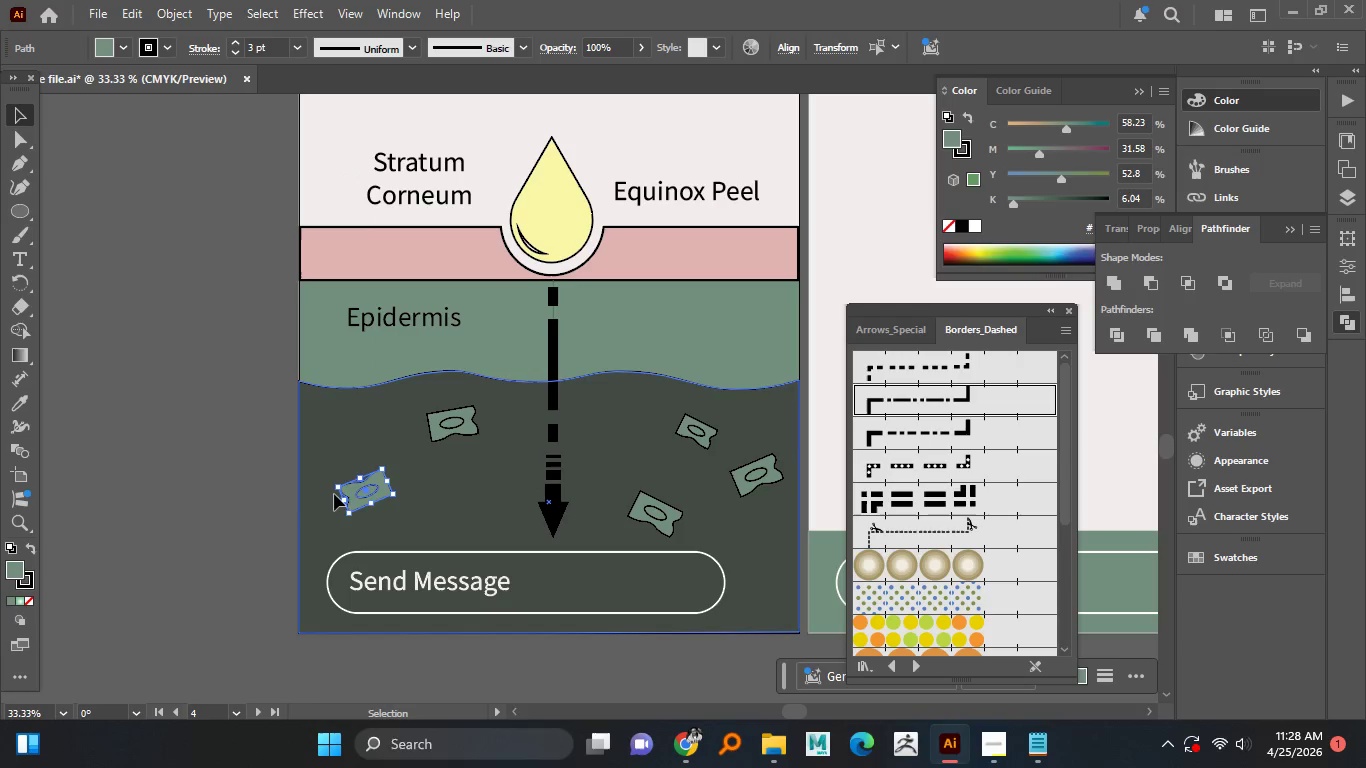 
hold_key(key=AltLeft, duration=1.53)
 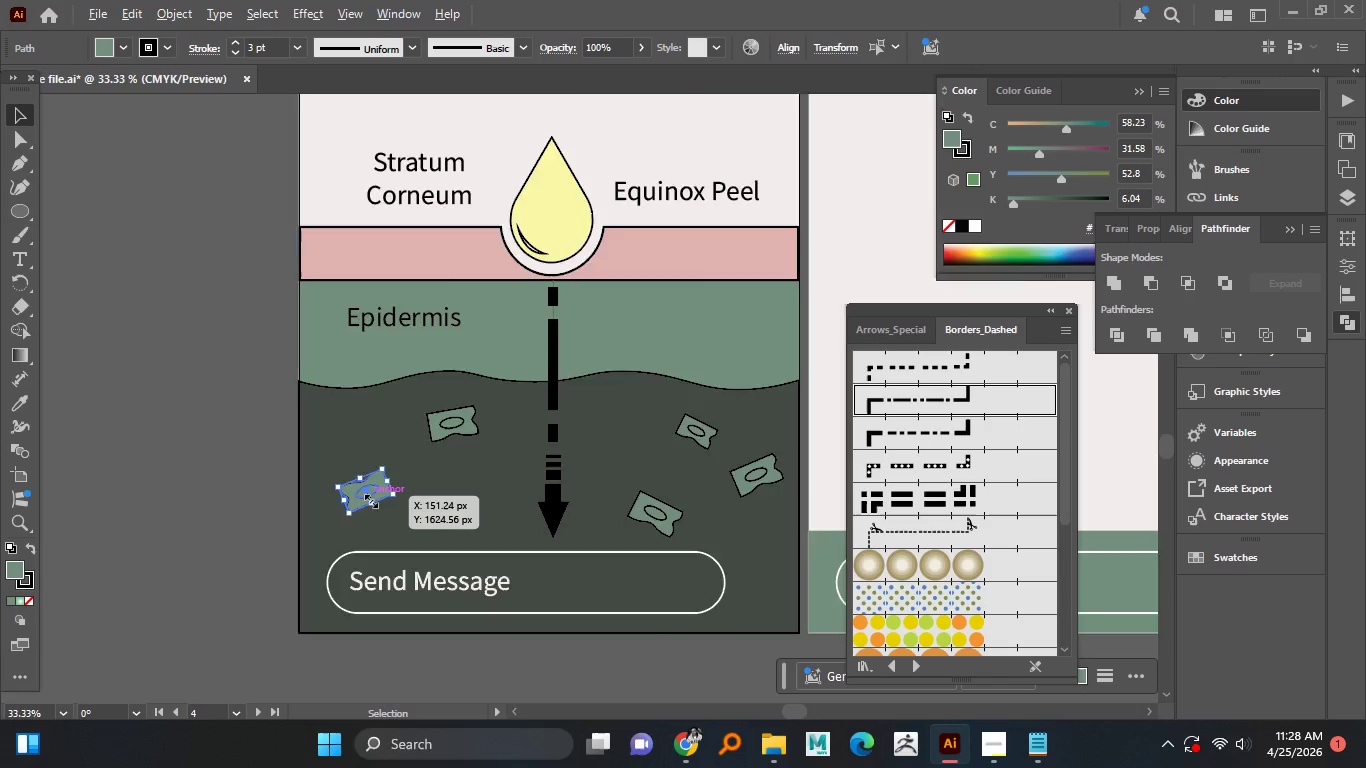 
hold_key(key=AltLeft, duration=1.5)
 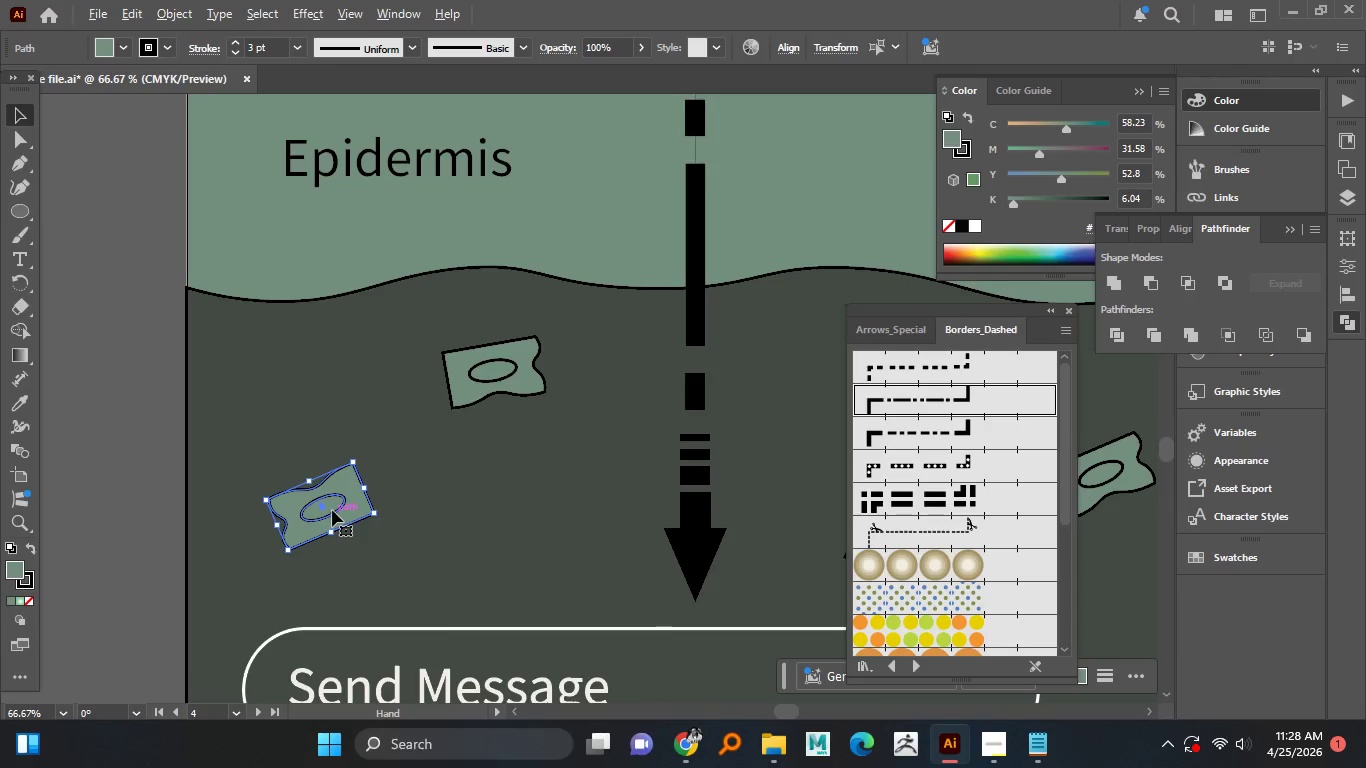 
hold_key(key=AltLeft, duration=0.53)
 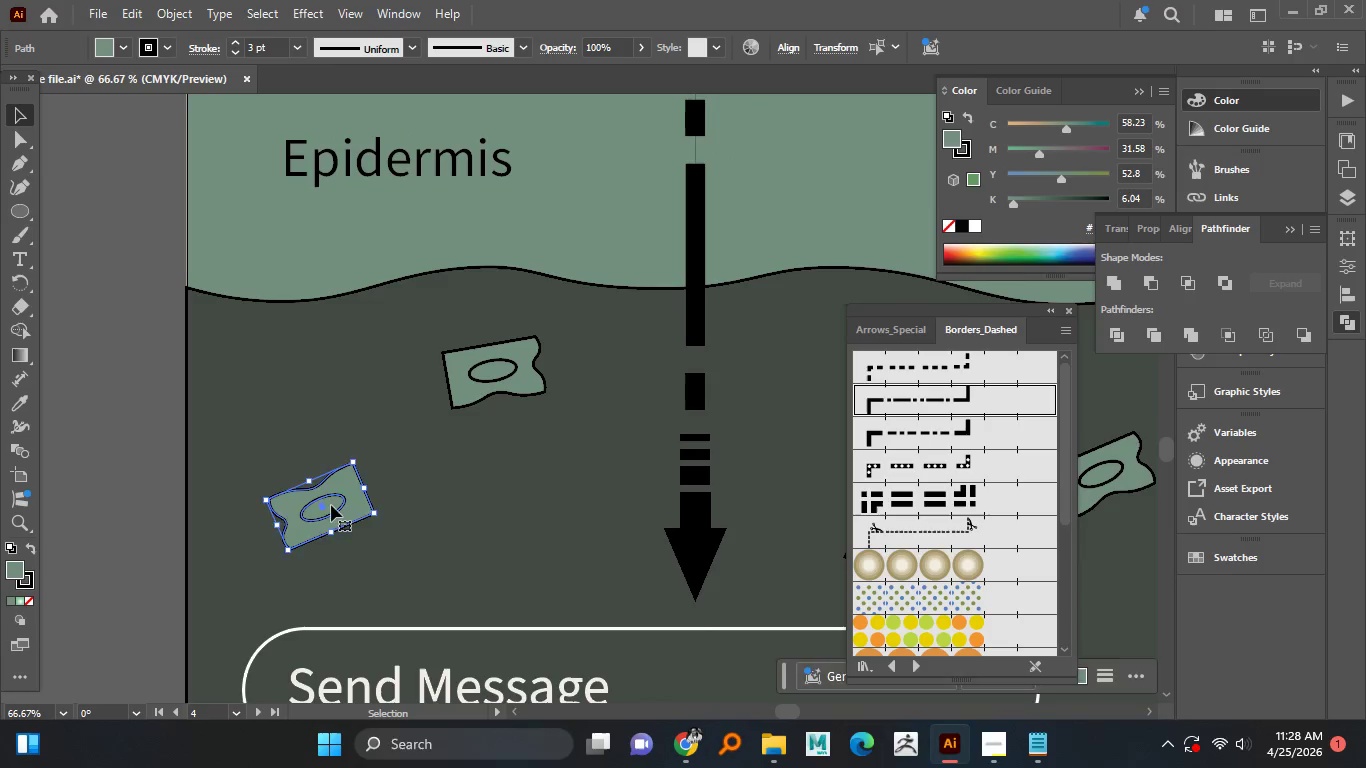 
scroll: coordinate [369, 499], scroll_direction: up, amount: 2.0
 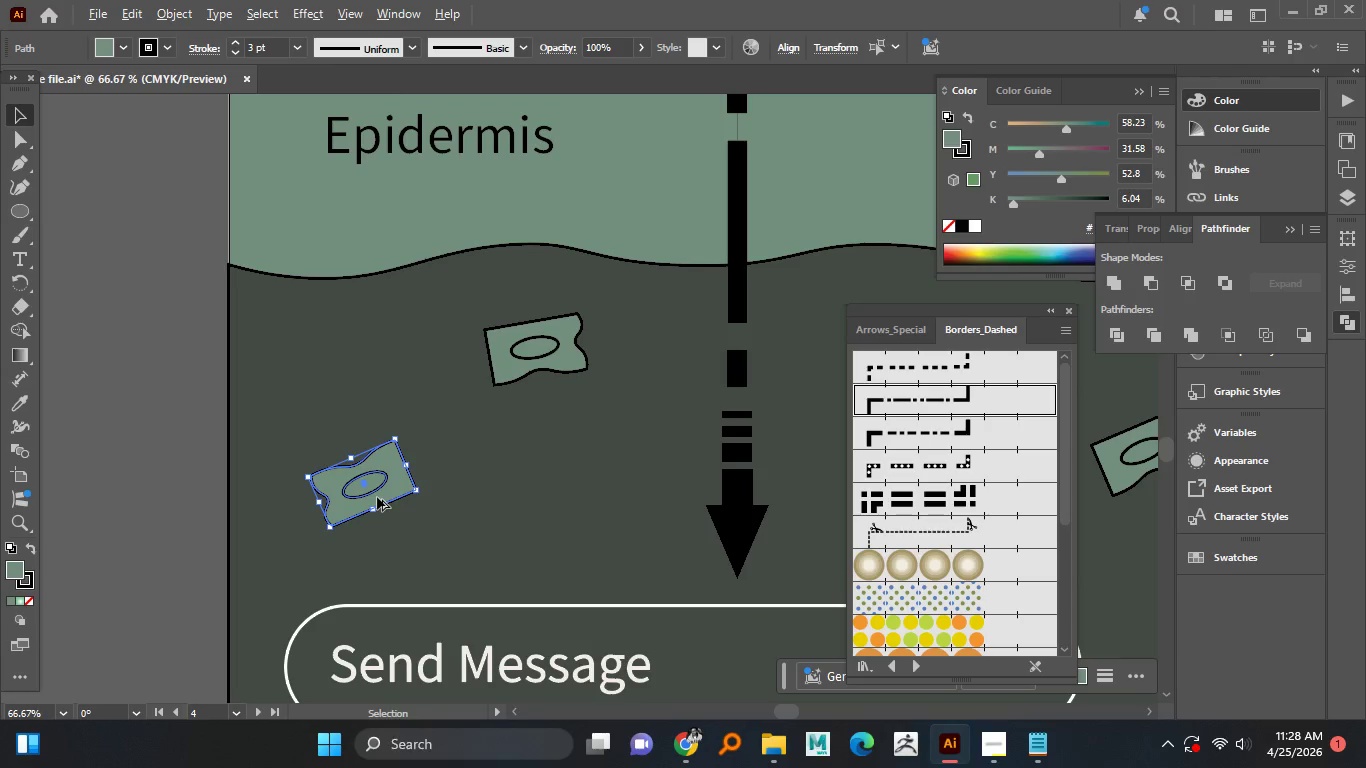 
hold_key(key=AltLeft, duration=1.52)
left_click_drag(start_coordinate=[331, 505], to_coordinate=[514, 553])
 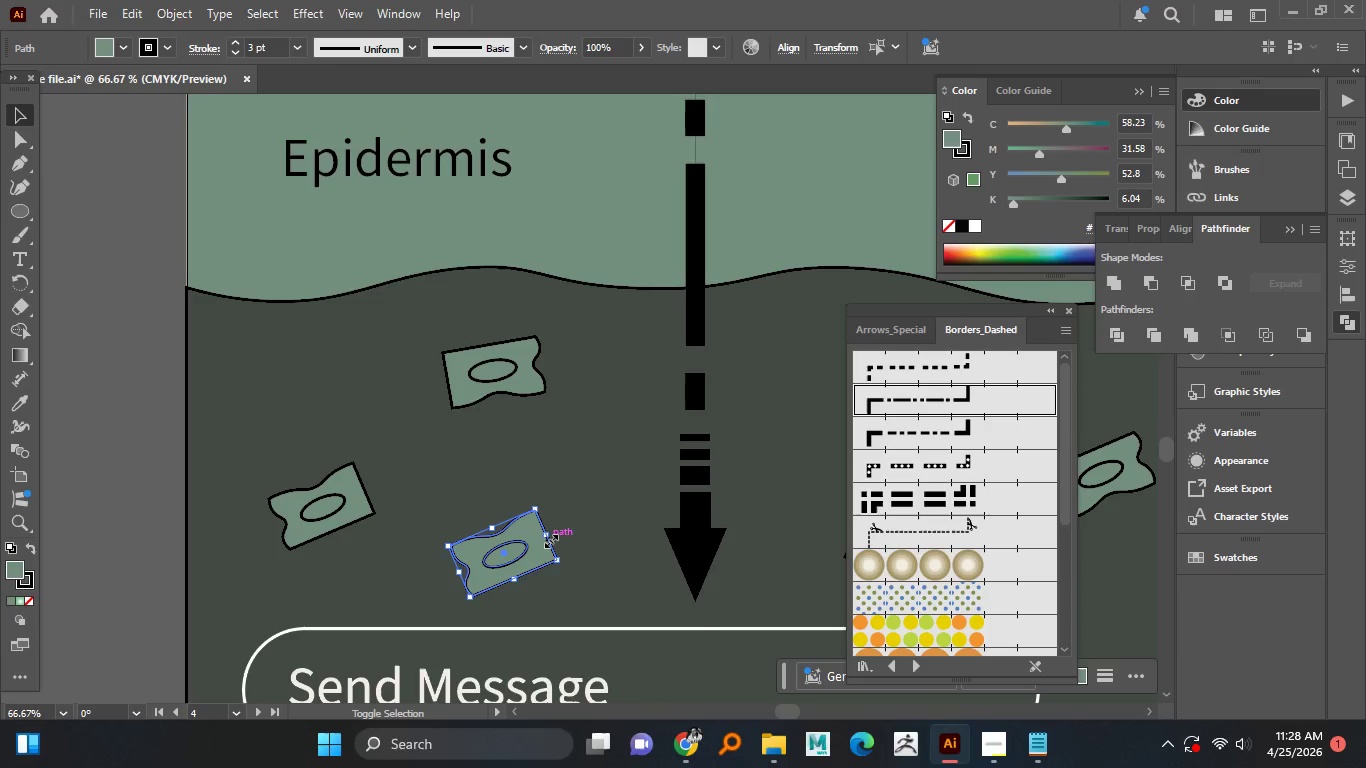 
hold_key(key=AltLeft, duration=3.2)
hold_key(key=ShiftLeft, duration=1.51)
left_click_drag(start_coordinate=[549, 539], to_coordinate=[532, 544])
 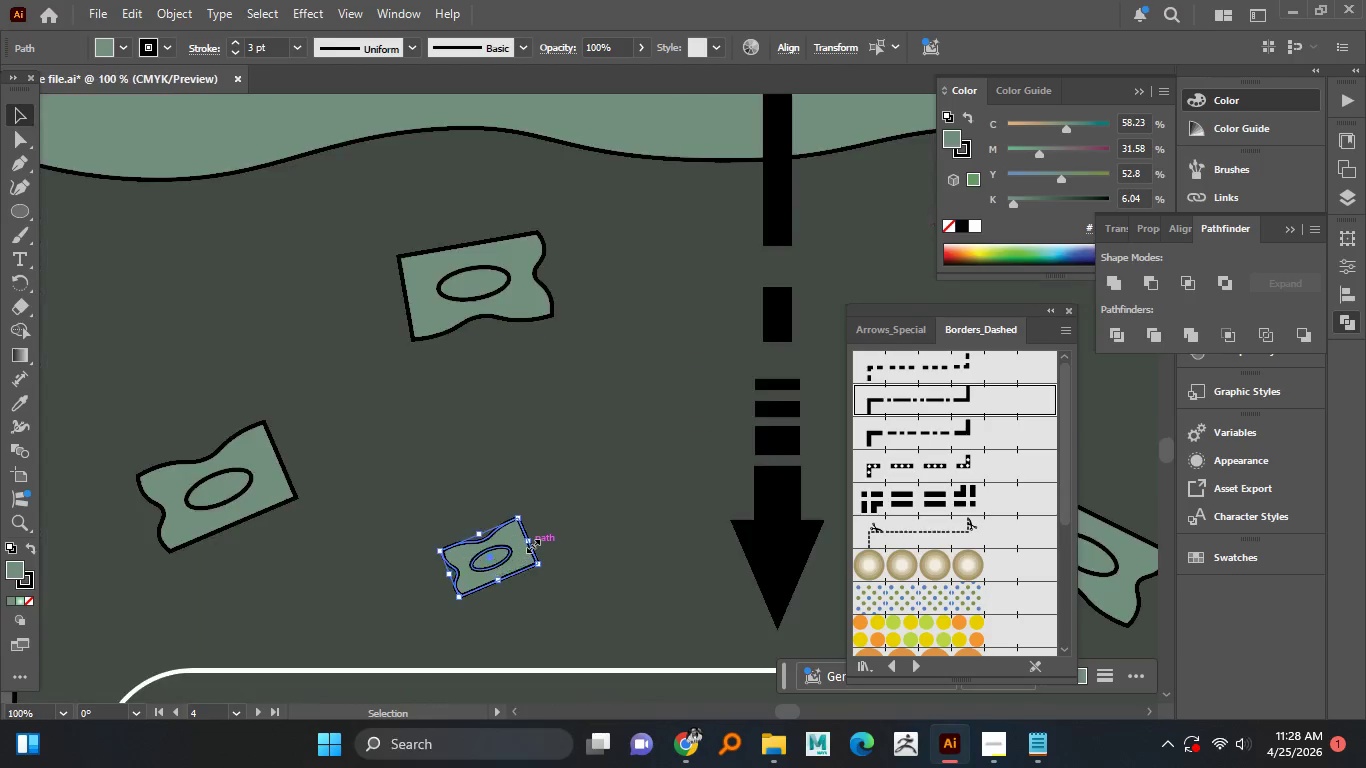 
hold_key(key=ShiftLeft, duration=0.7)
 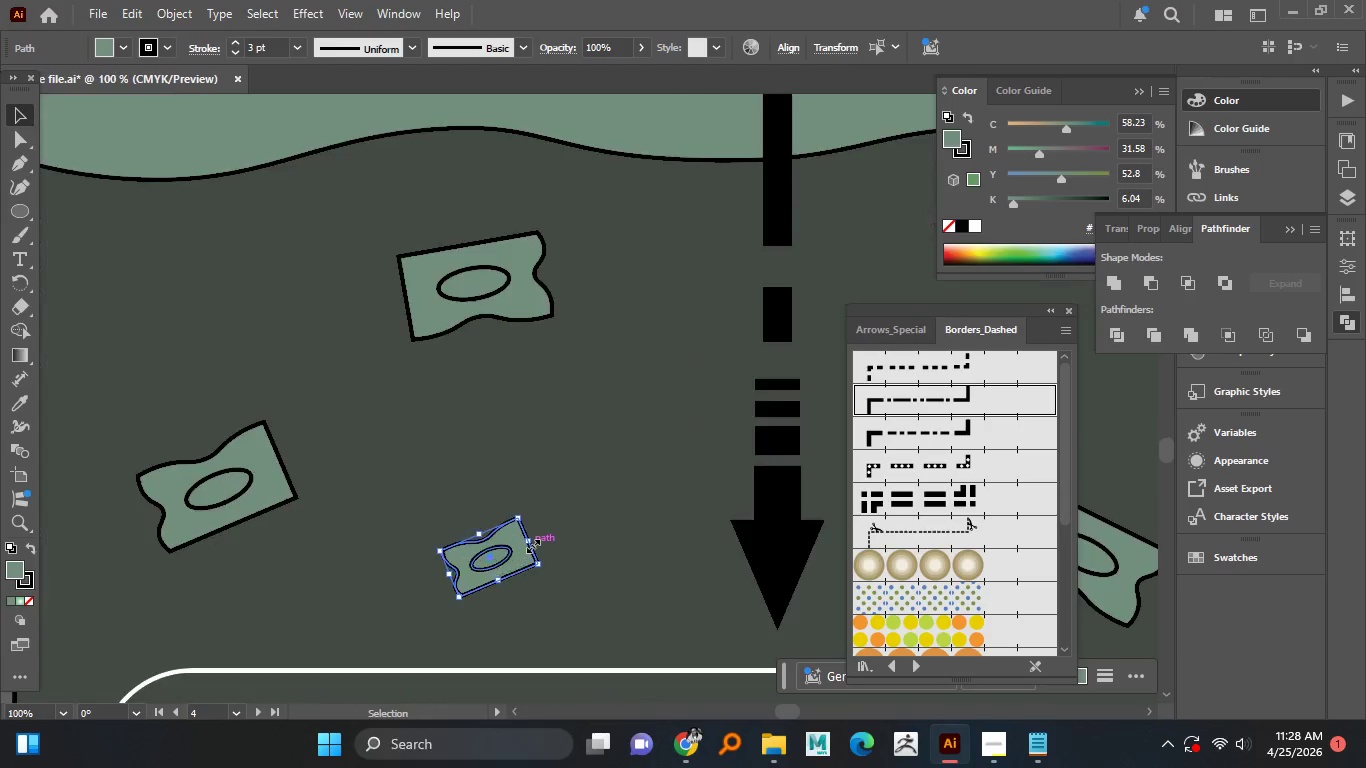 
scroll: coordinate [531, 544], scroll_direction: up, amount: 2.0
 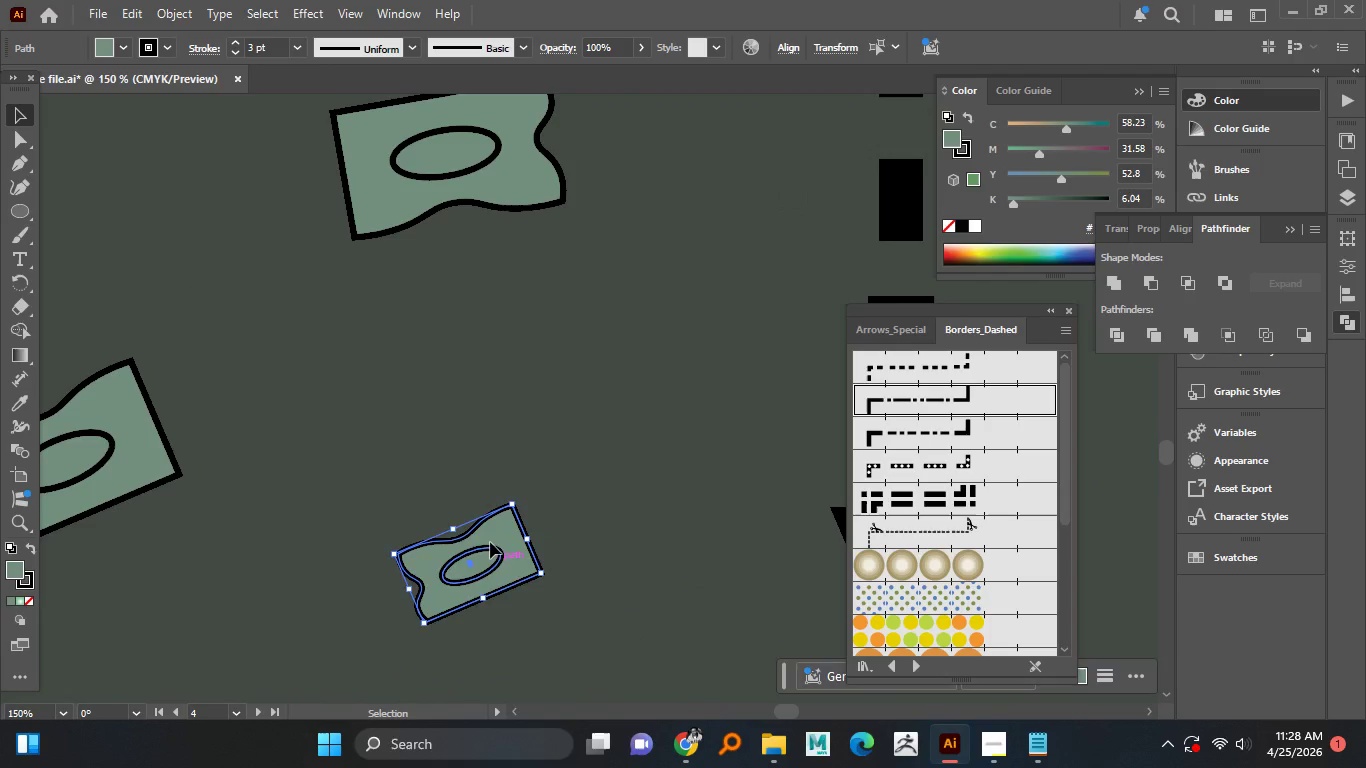 
left_click_drag(start_coordinate=[496, 559], to_coordinate=[401, 361])
 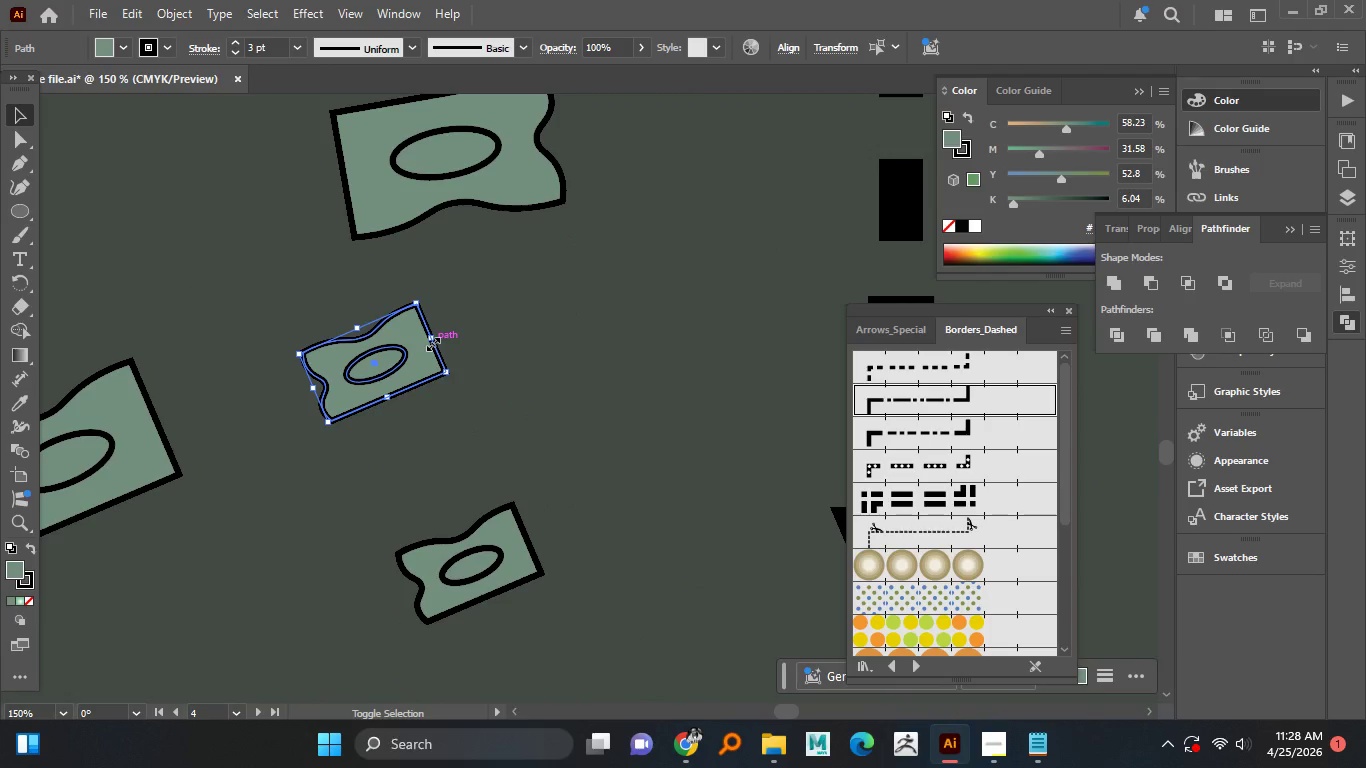 
hold_key(key=AltLeft, duration=11.14)
hold_key(key=ShiftLeft, duration=1.52)
left_click_drag(start_coordinate=[432, 339], to_coordinate=[400, 357])
 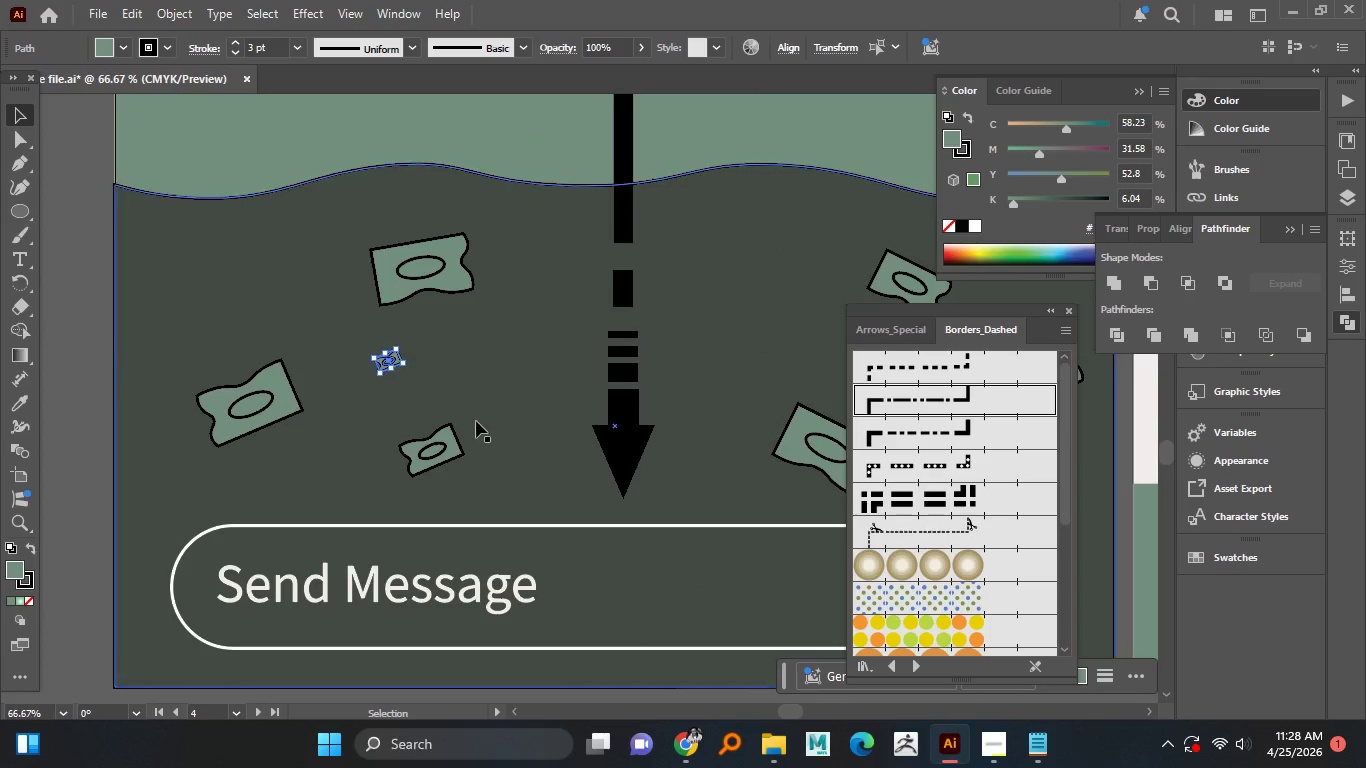 
hold_key(key=ShiftLeft, duration=0.81)
 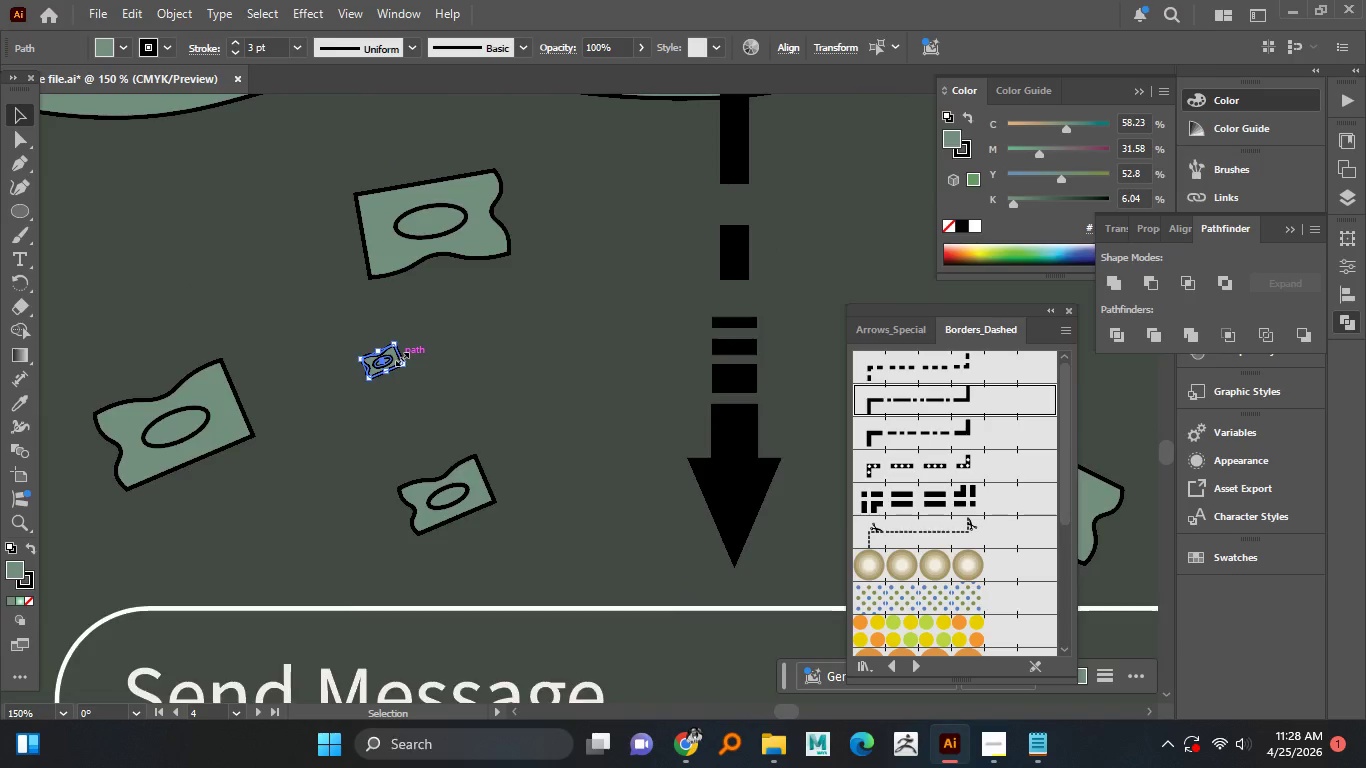 
scroll: coordinate [400, 357], scroll_direction: down, amount: 2.0
 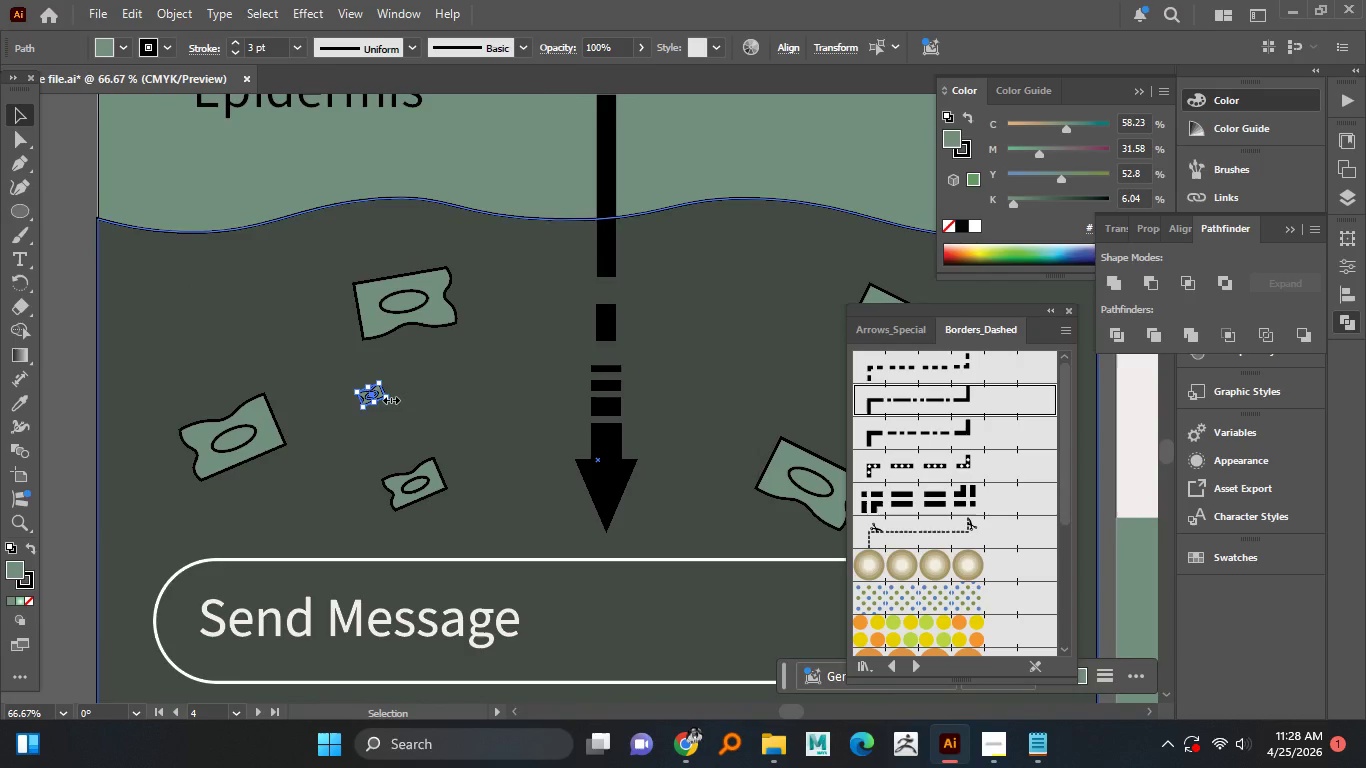 
scroll: coordinate [372, 383], scroll_direction: up, amount: 3.0
 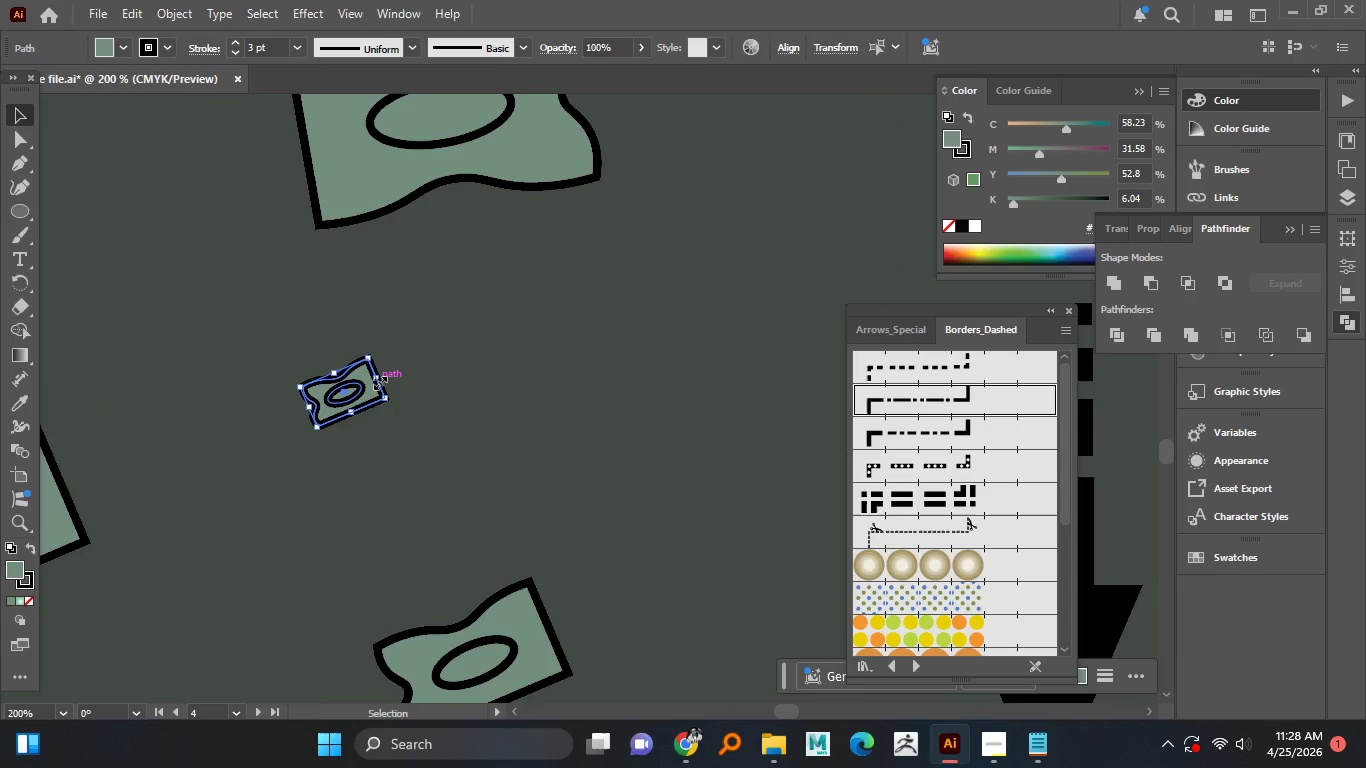 
hold_key(key=ShiftLeft, duration=0.84)
left_click_drag(start_coordinate=[378, 381], to_coordinate=[392, 375])
 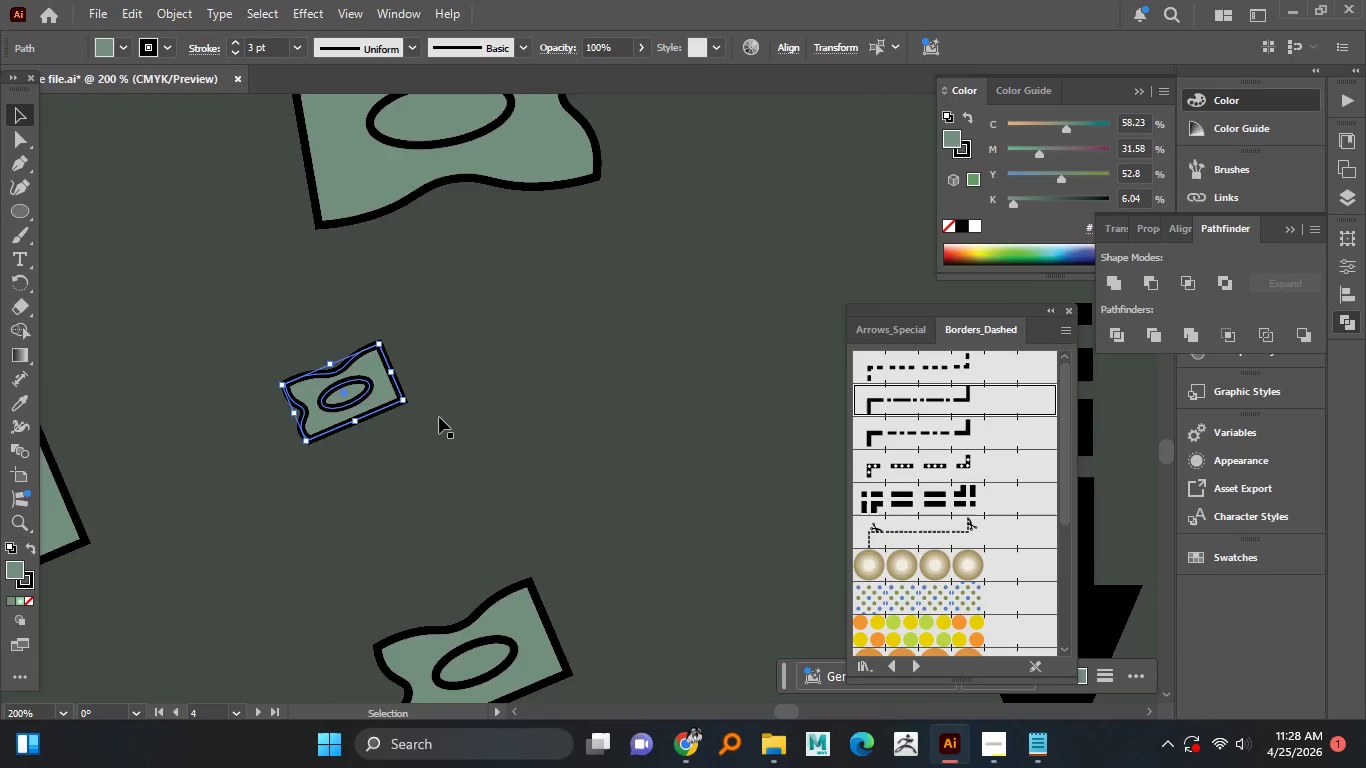 
scroll: coordinate [446, 430], scroll_direction: down, amount: 4.0
 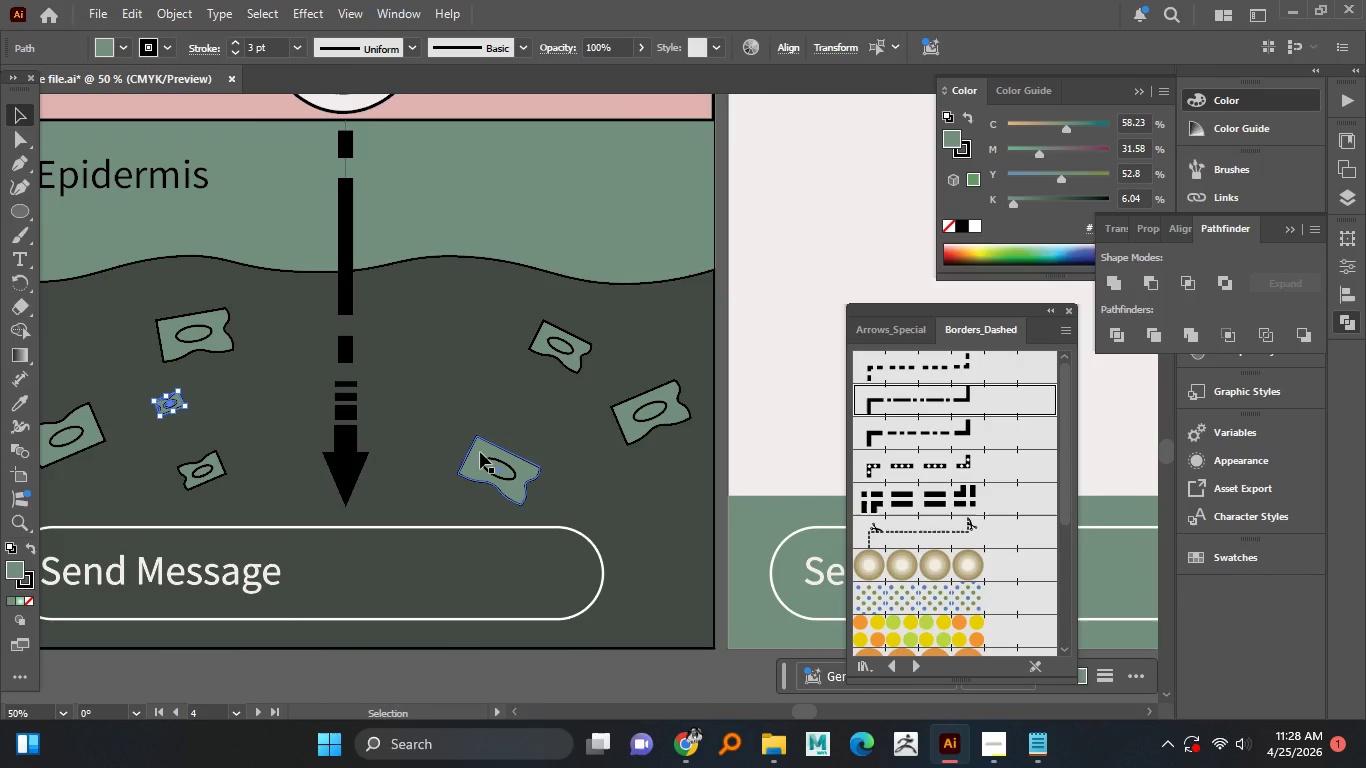 
hold_key(key=AltLeft, duration=1.25)
scroll: coordinate [487, 451], scroll_direction: down, amount: 1.0
 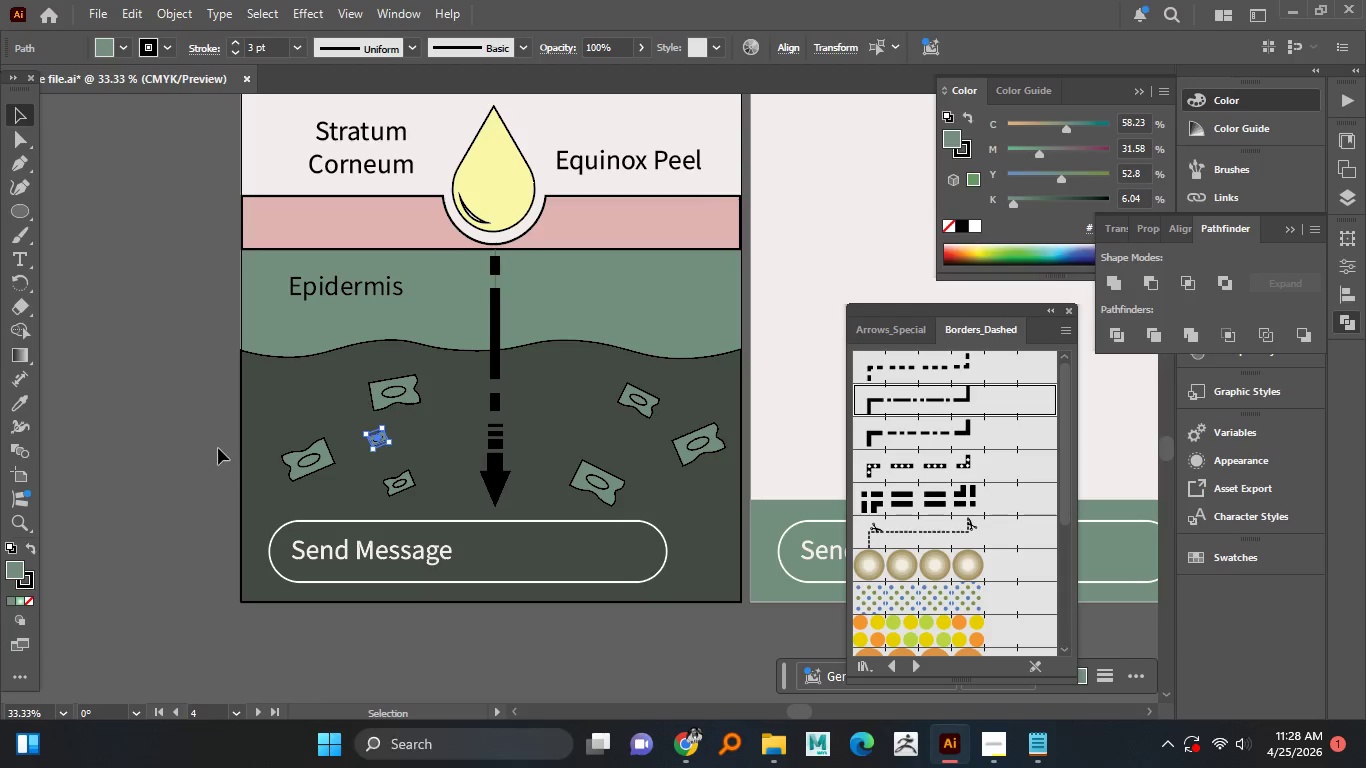 
hold_key(key=AltLeft, duration=0.81)
 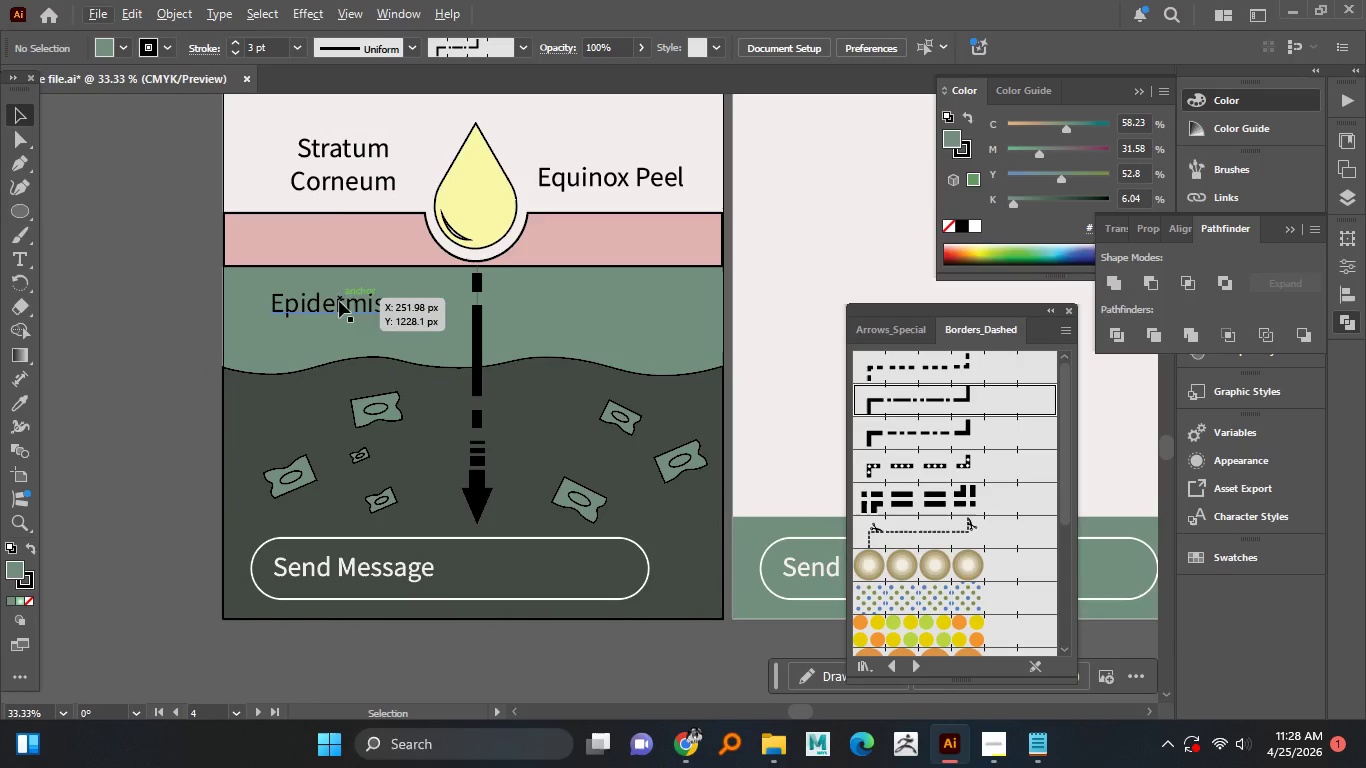 
left_click_drag(start_coordinate=[338, 303], to_coordinate=[303, 421])
 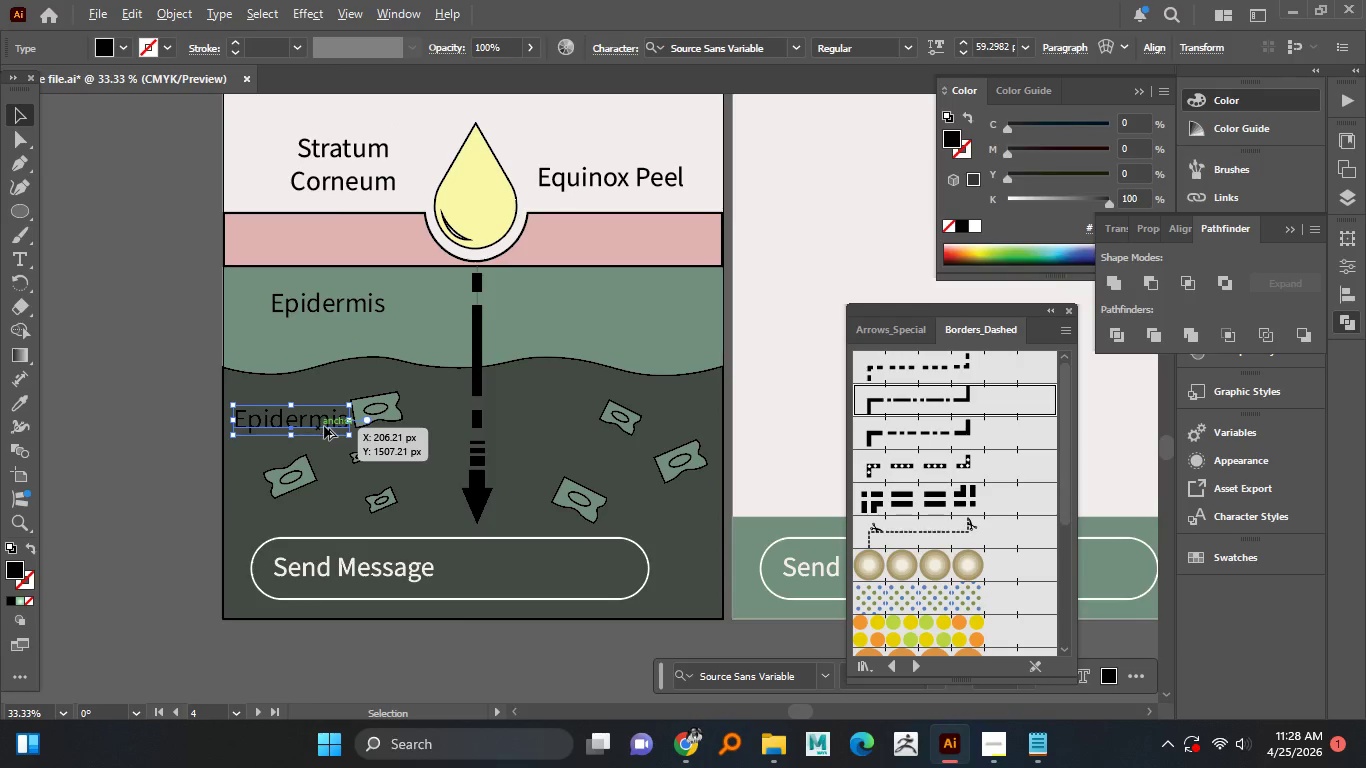 
hold_key(key=AltLeft, duration=2.56)
 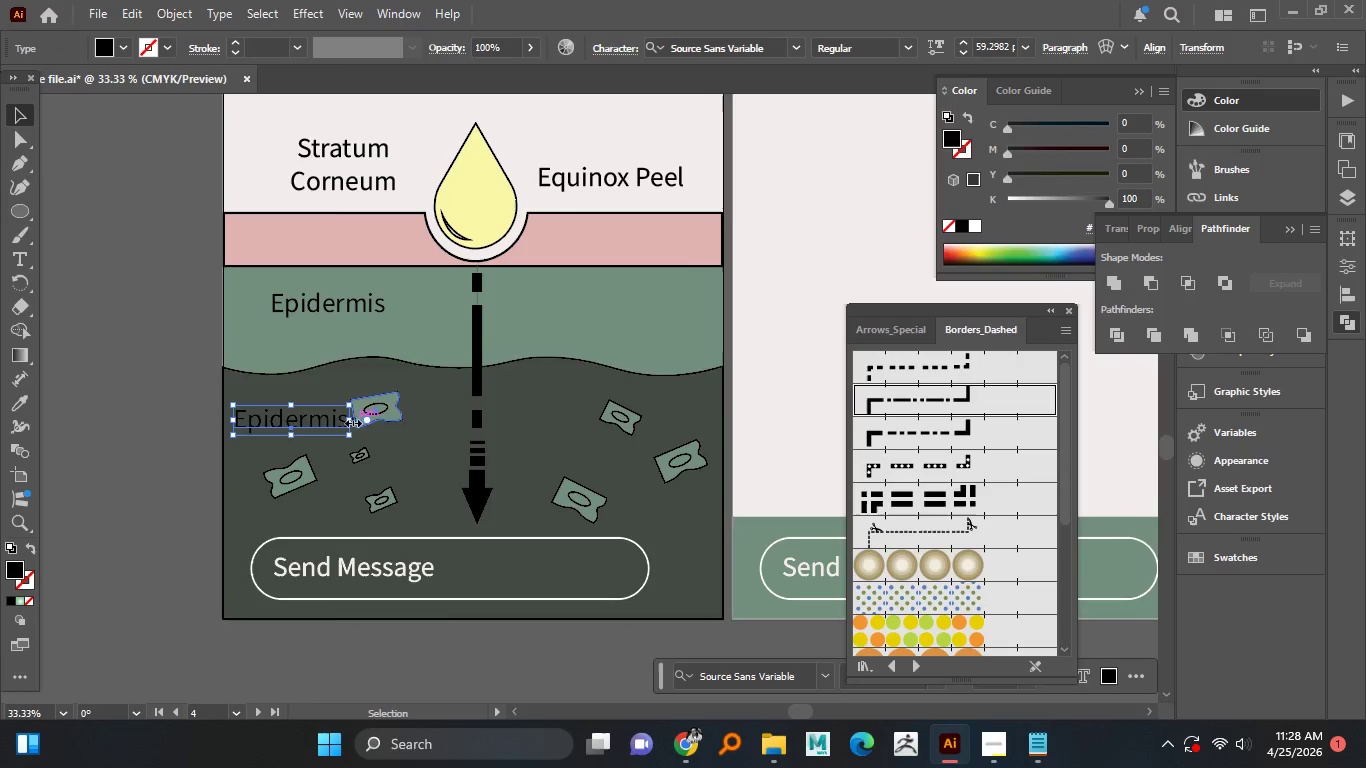 
hold_key(key=ShiftLeft, duration=0.59)
 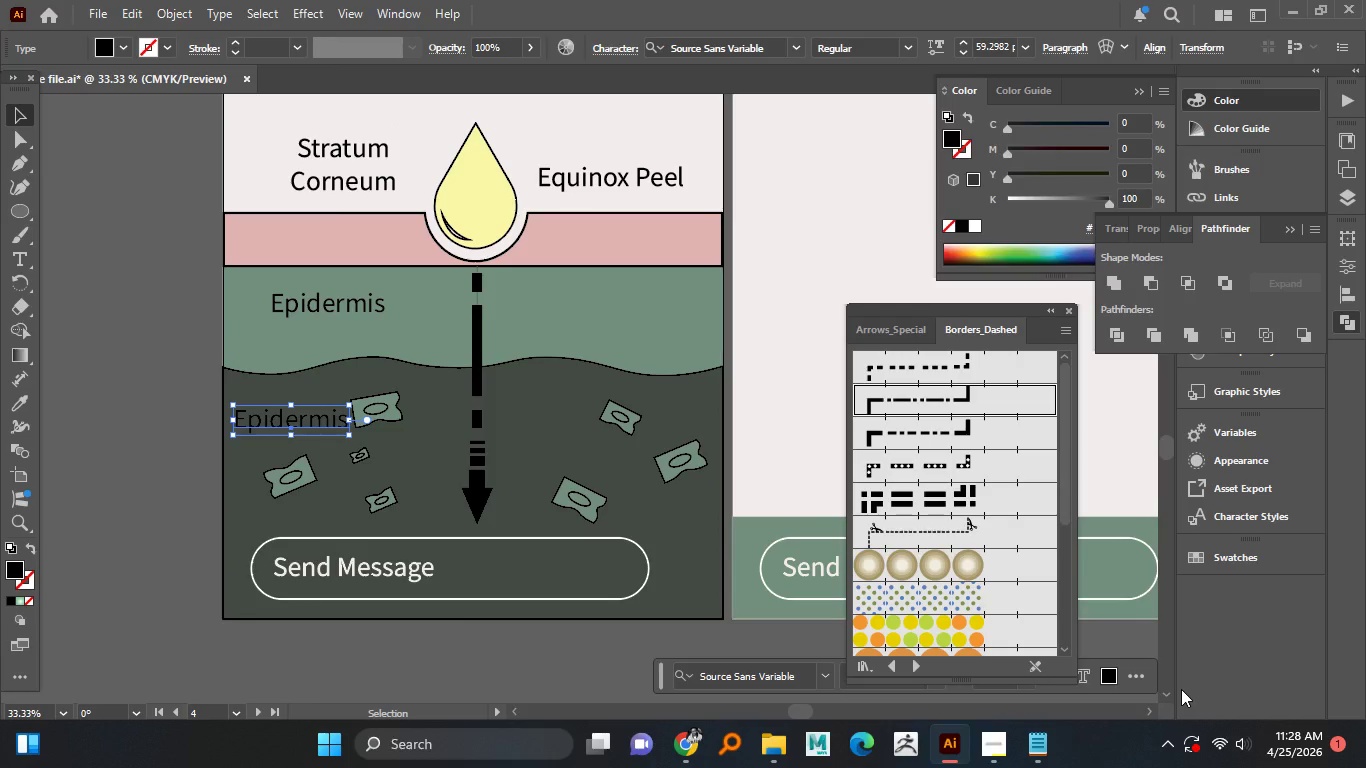 
left_click([1030, 735])
 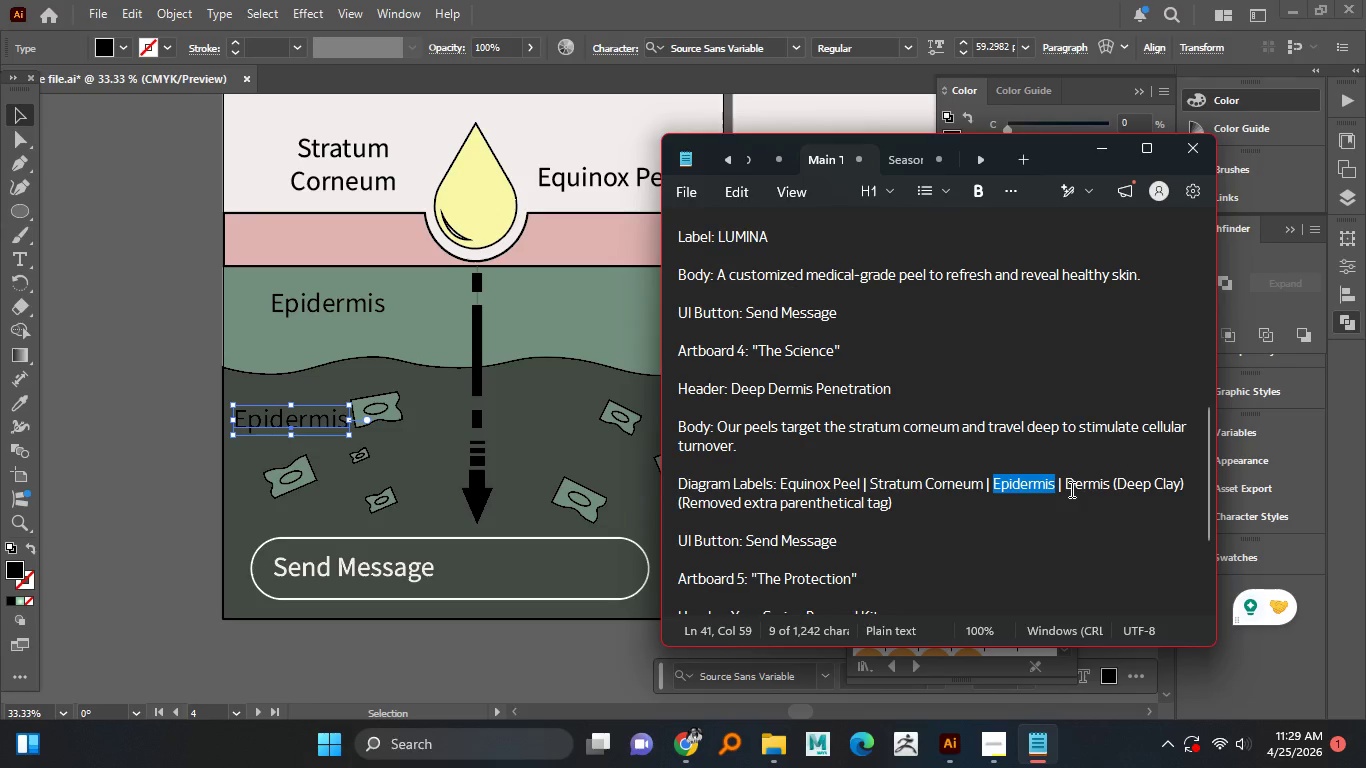 
left_click_drag(start_coordinate=[1065, 485], to_coordinate=[1193, 491])
 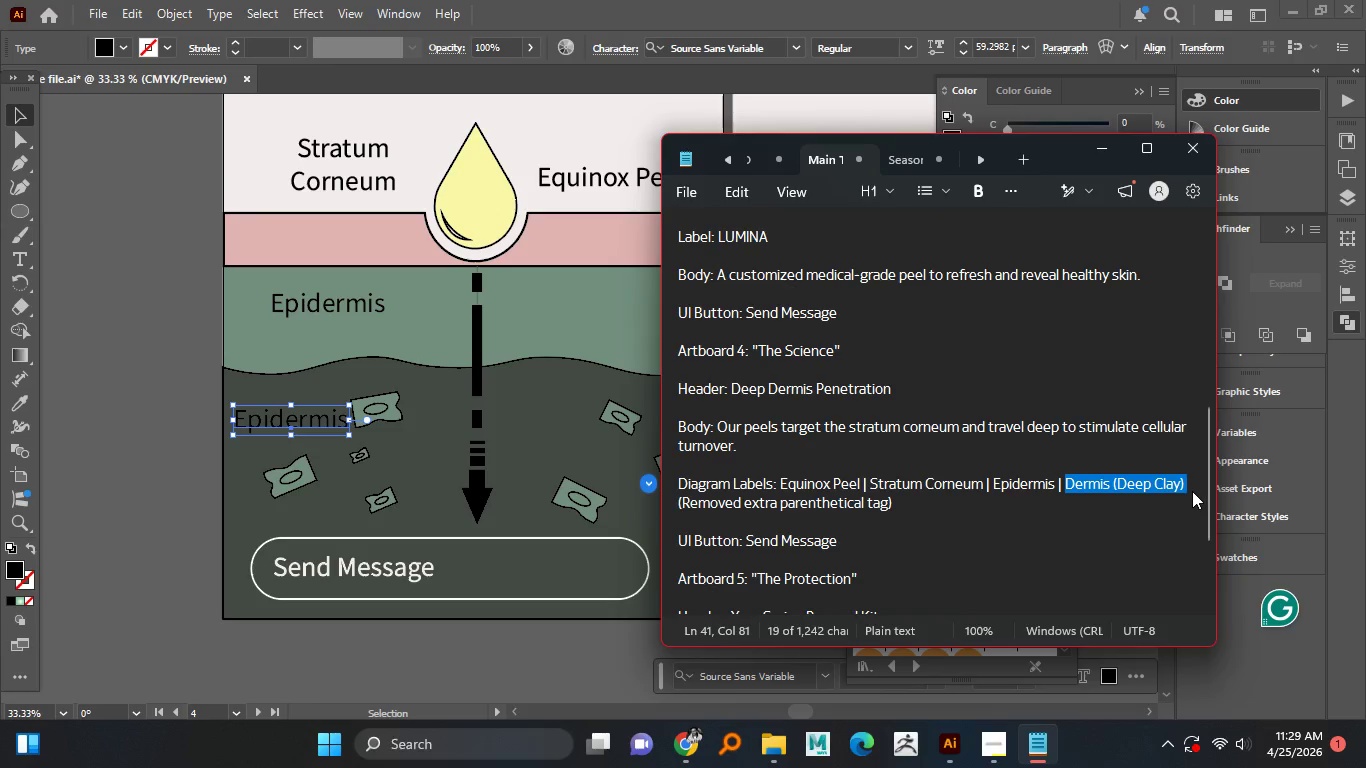 
key(Control+C)
 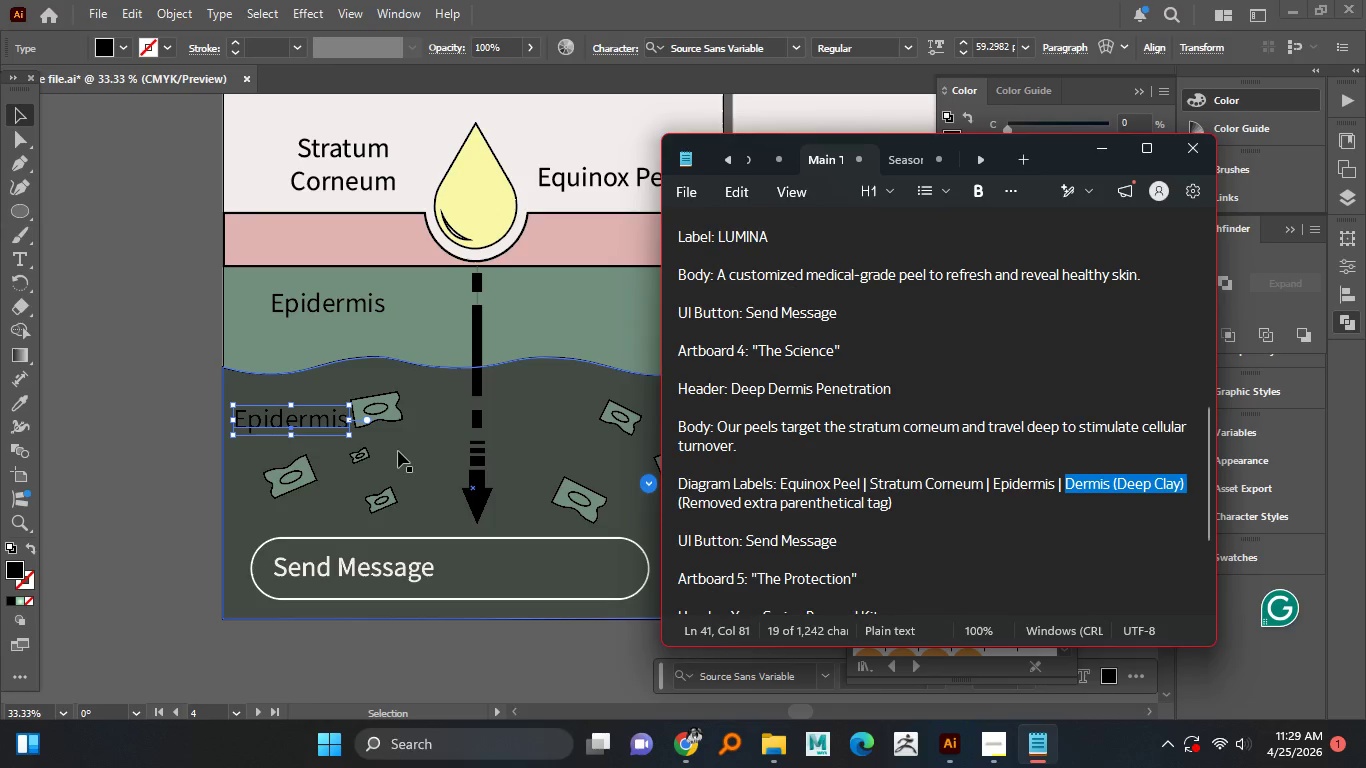 
hold_key(key=AltLeft, duration=0.67)
 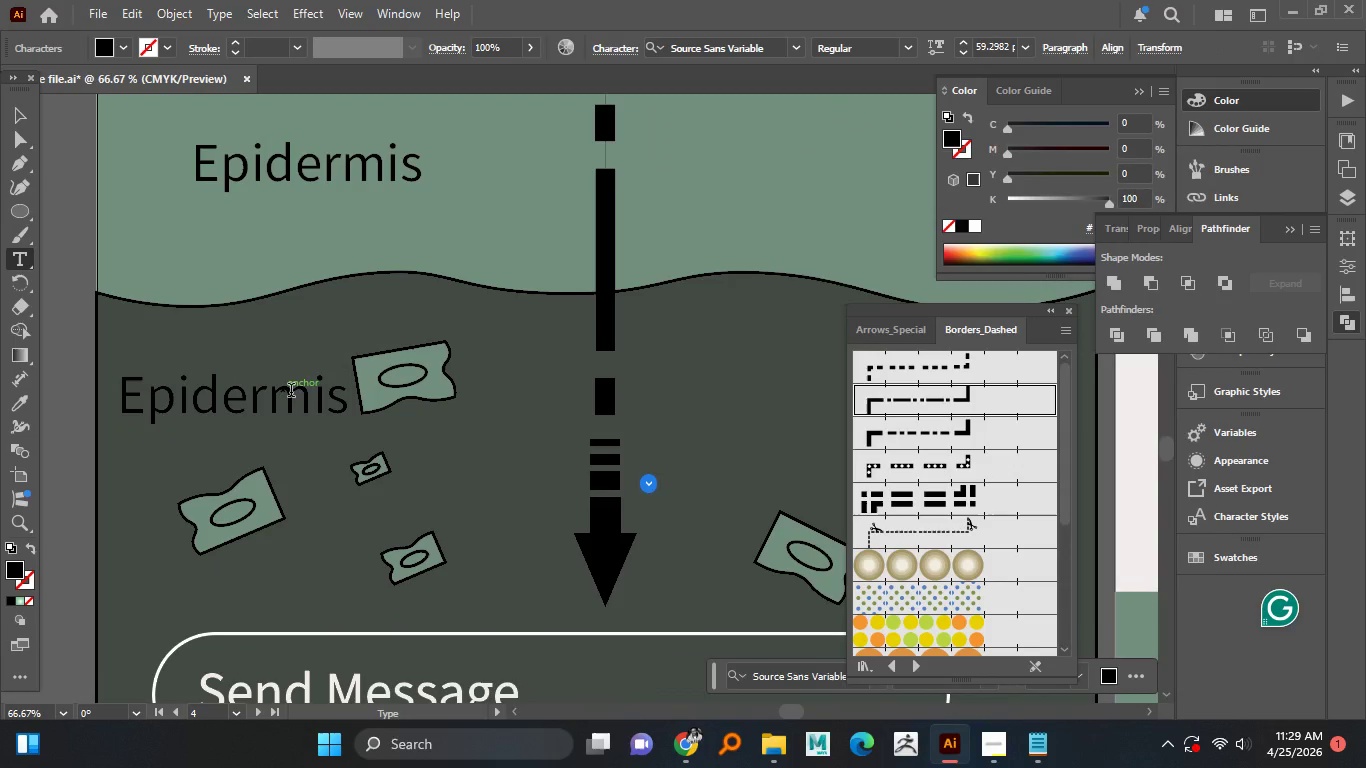 
left_click([283, 390])
 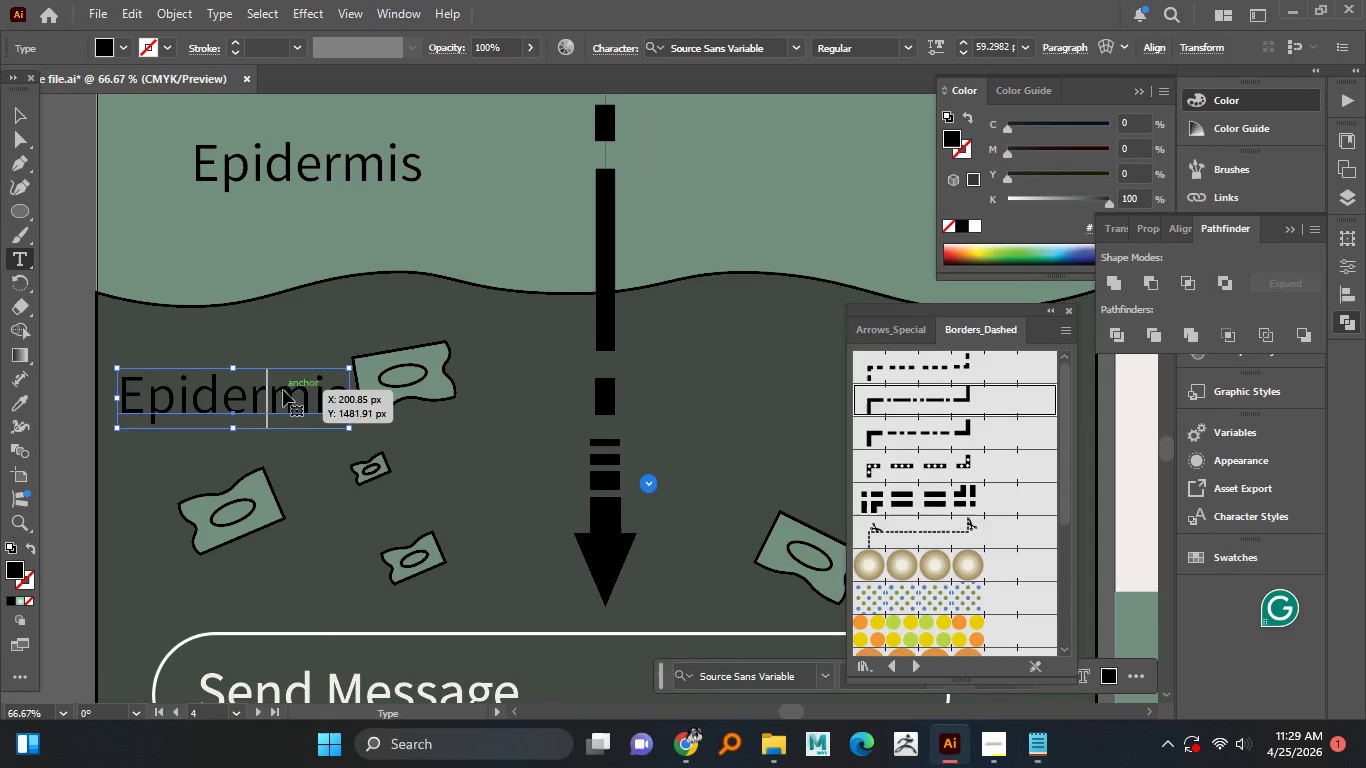 
scroll: coordinate [350, 442], scroll_direction: up, amount: 2.0
 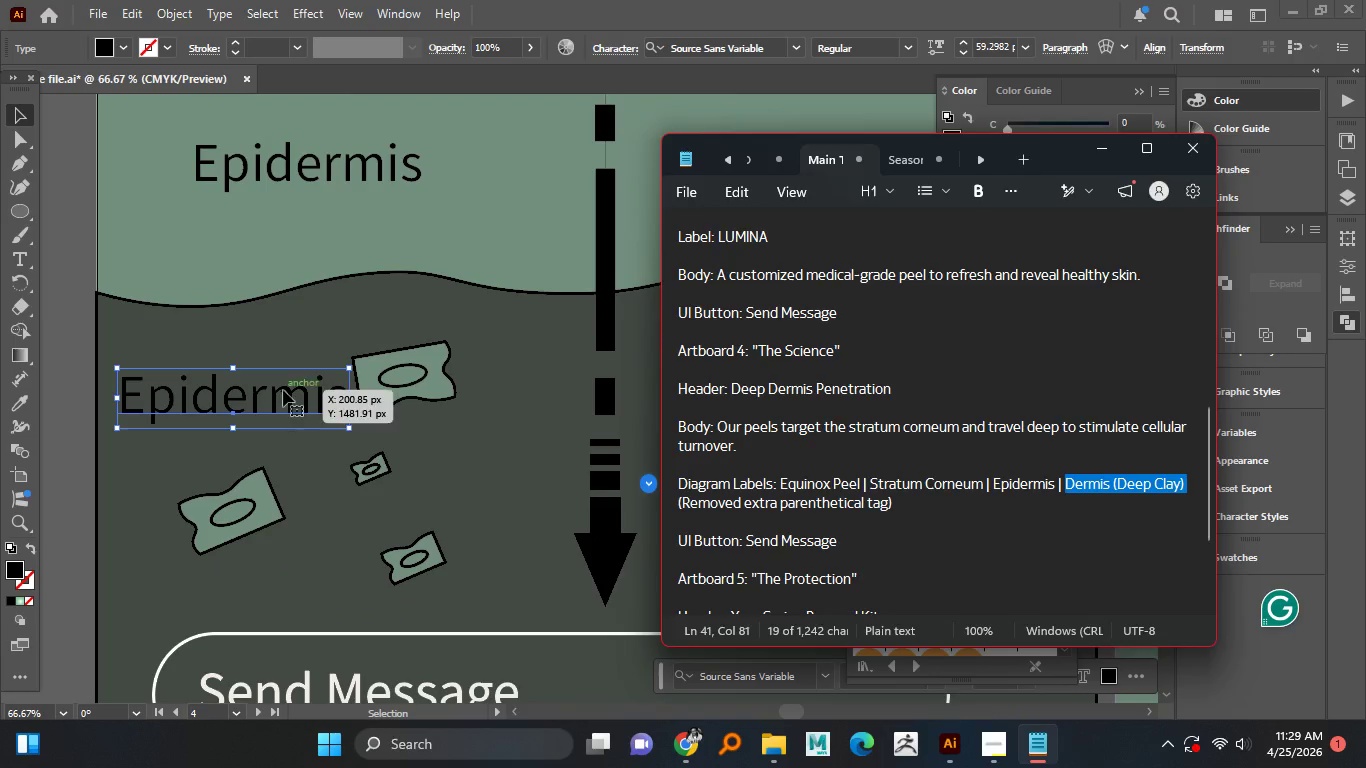 
double_click([283, 390])
 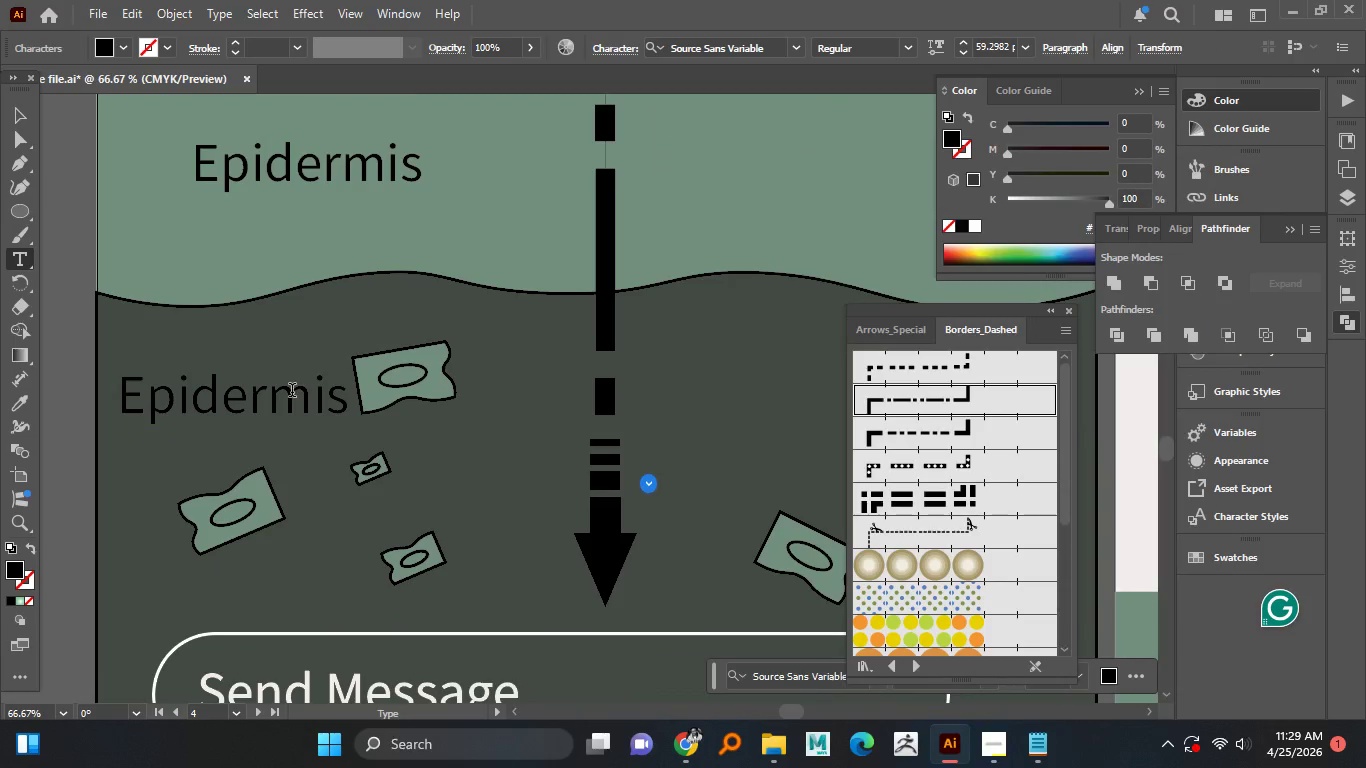 
key(Control+A)
 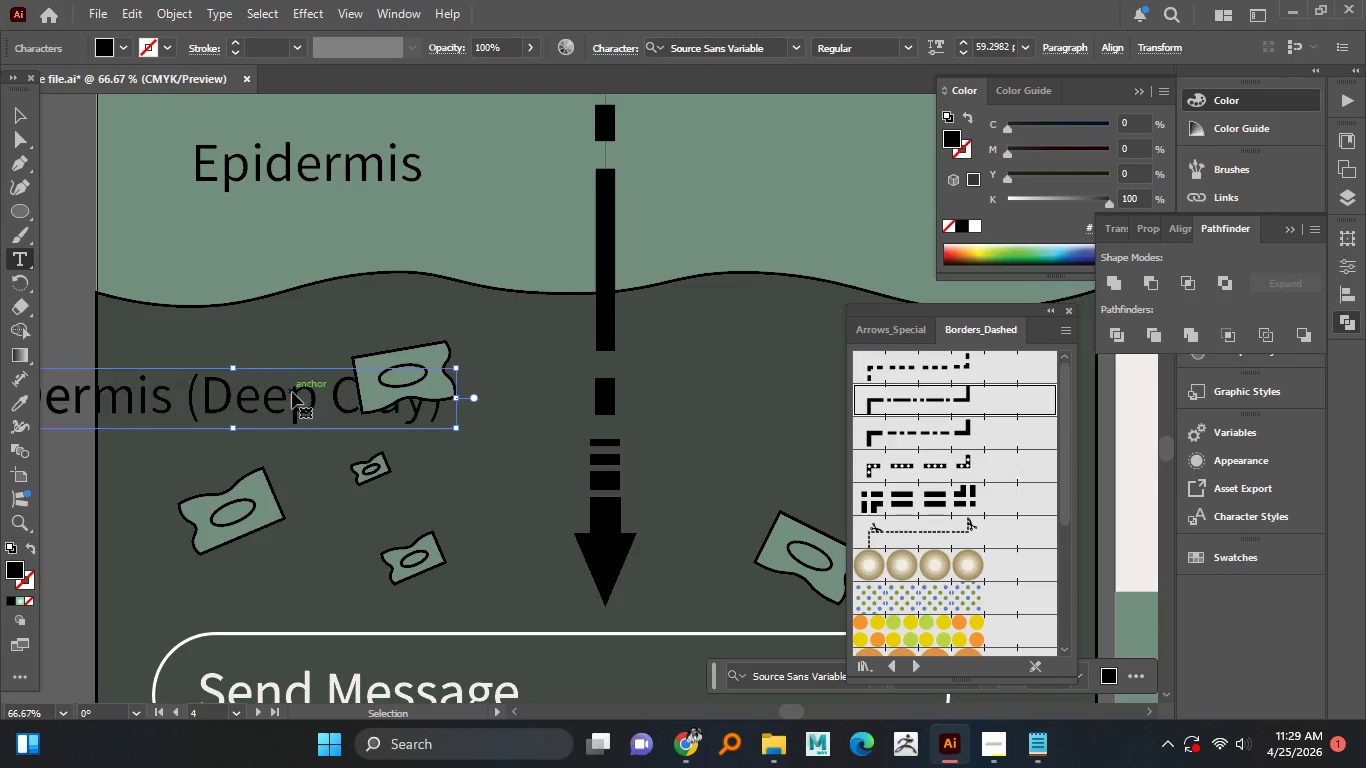 
key(Control+V)
 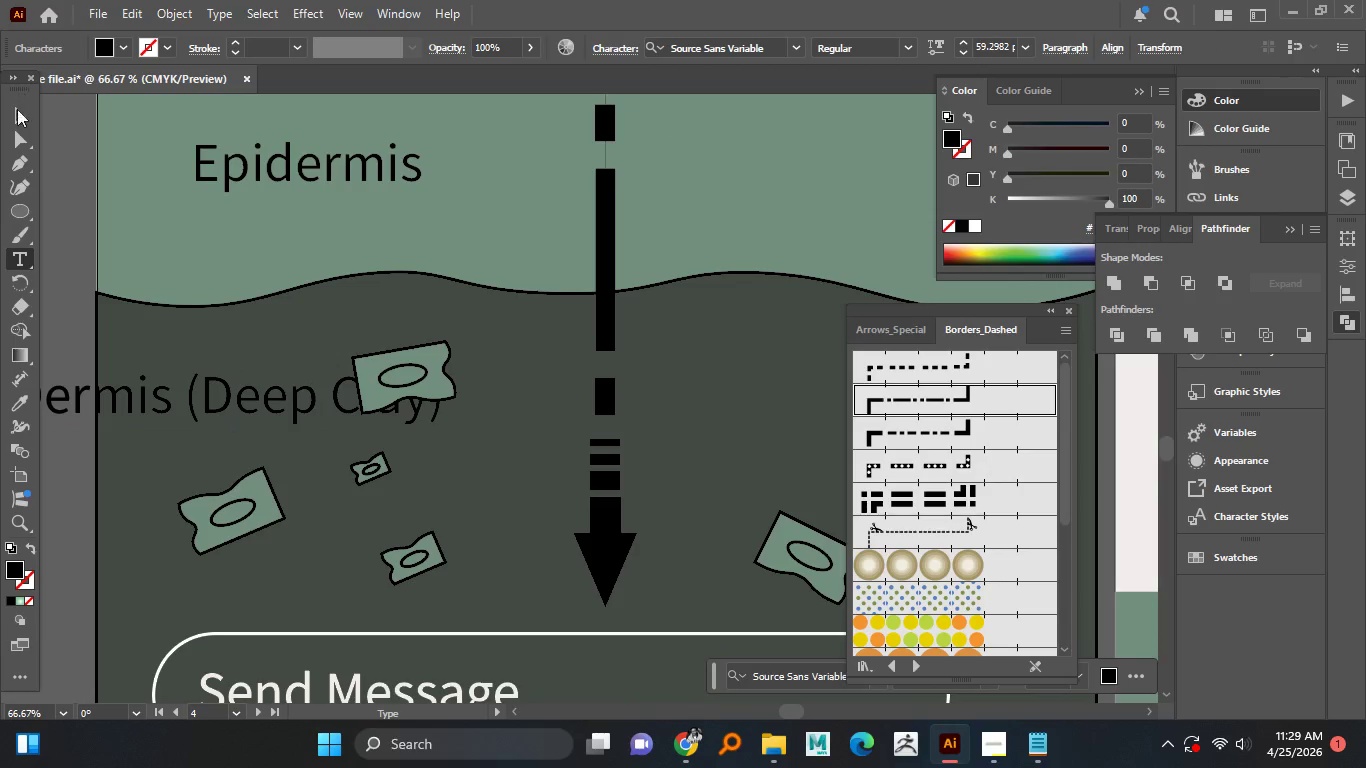 
left_click([16, 115])
 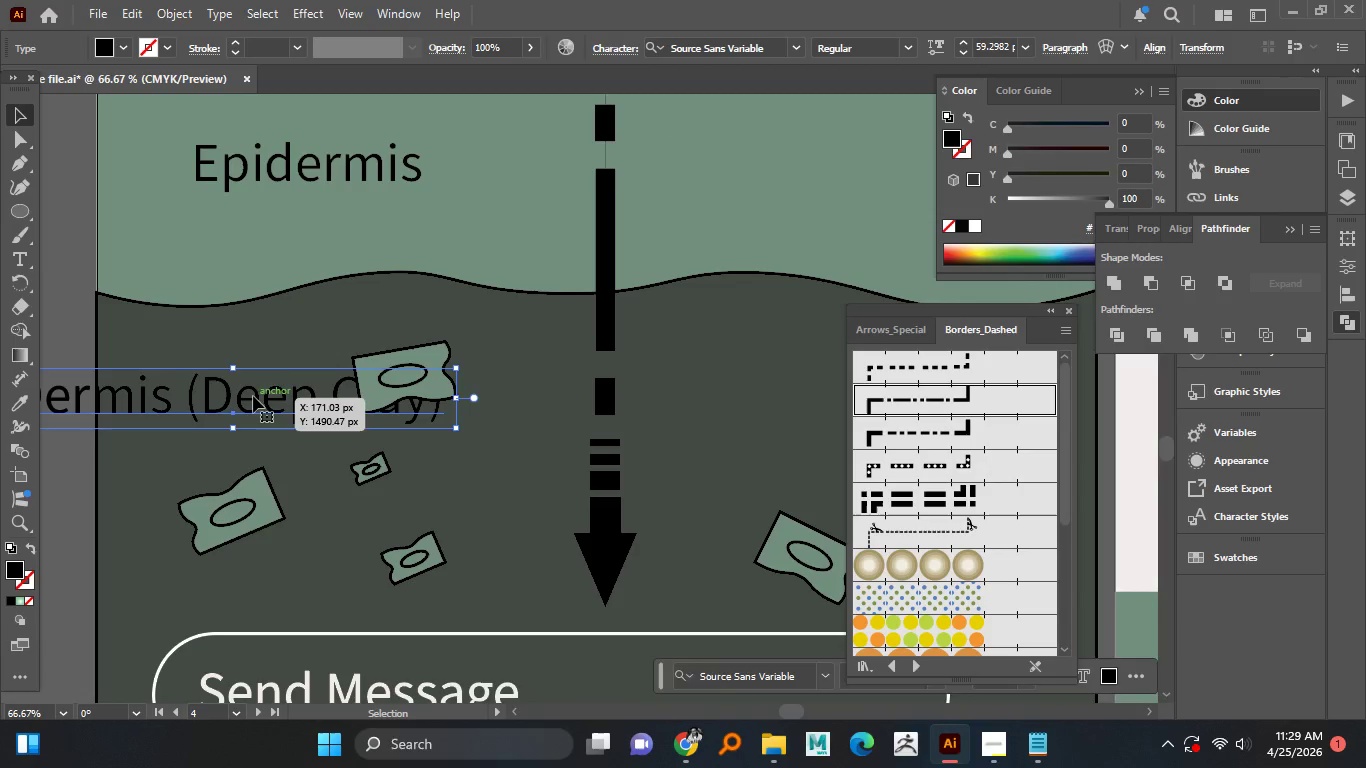 
left_click_drag(start_coordinate=[251, 397], to_coordinate=[349, 422])
 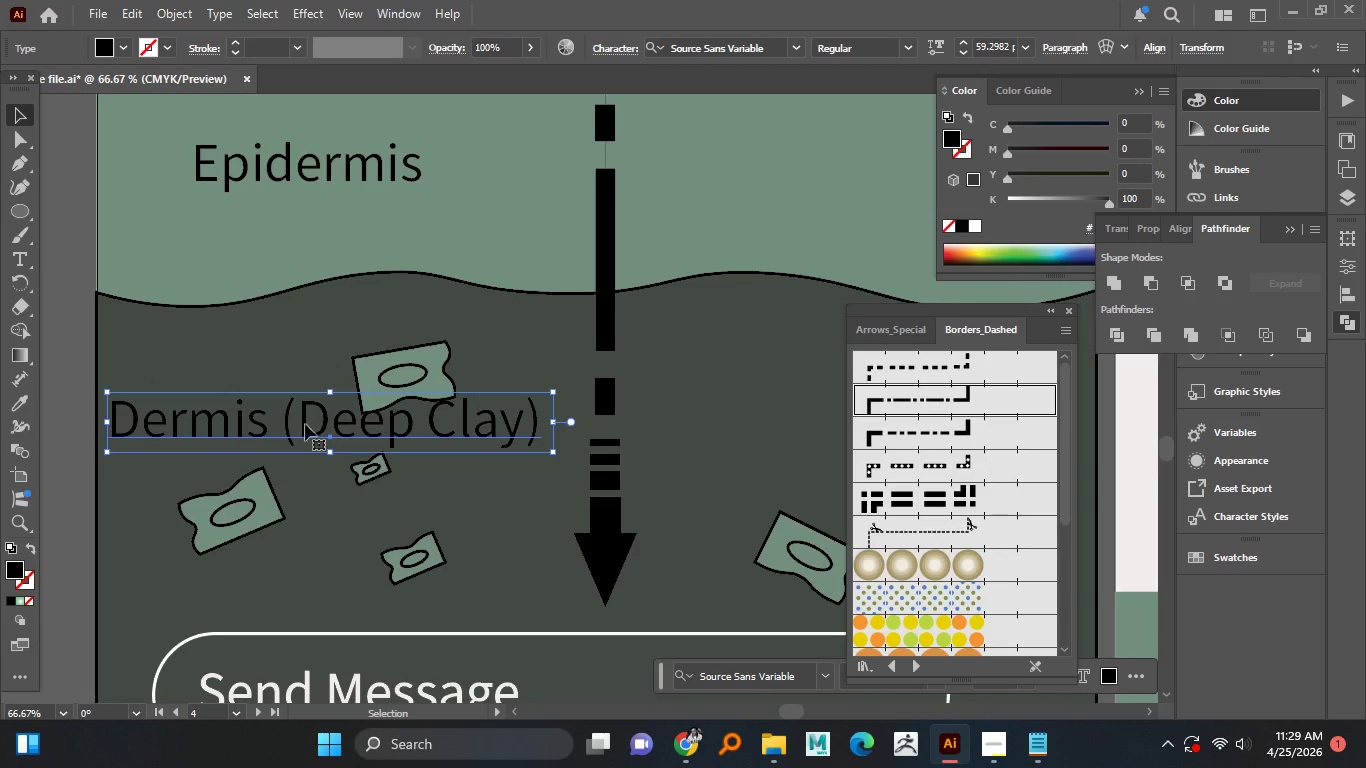 
double_click([299, 425])
 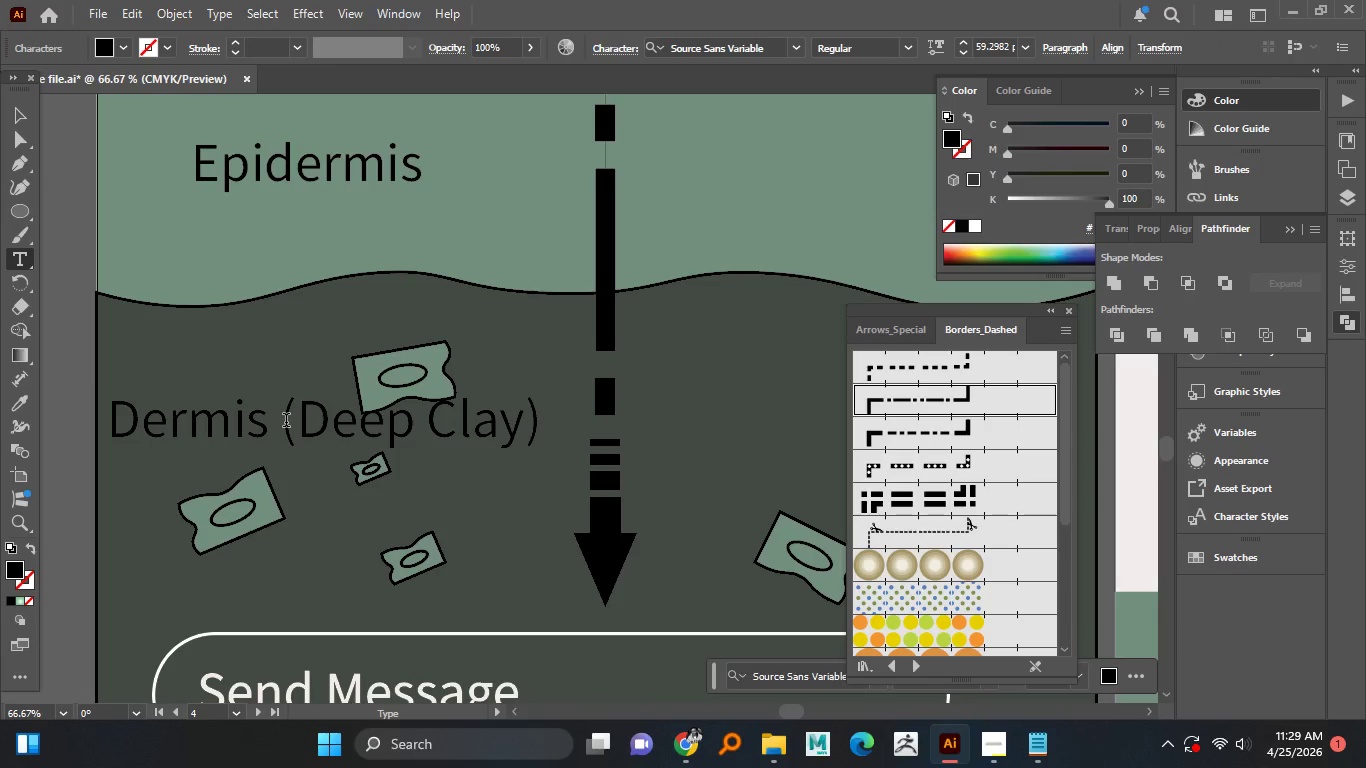 
key(ArrowLeft)
 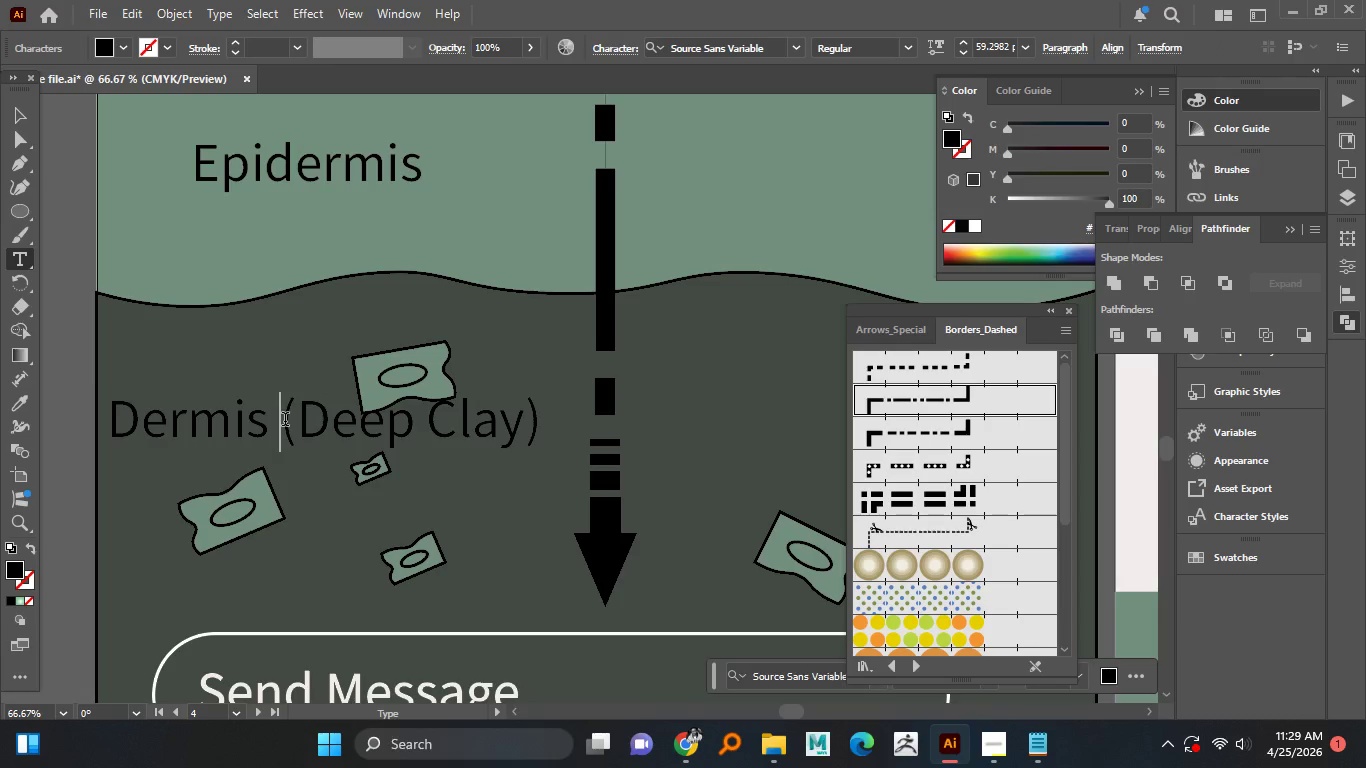 
key(Enter)
 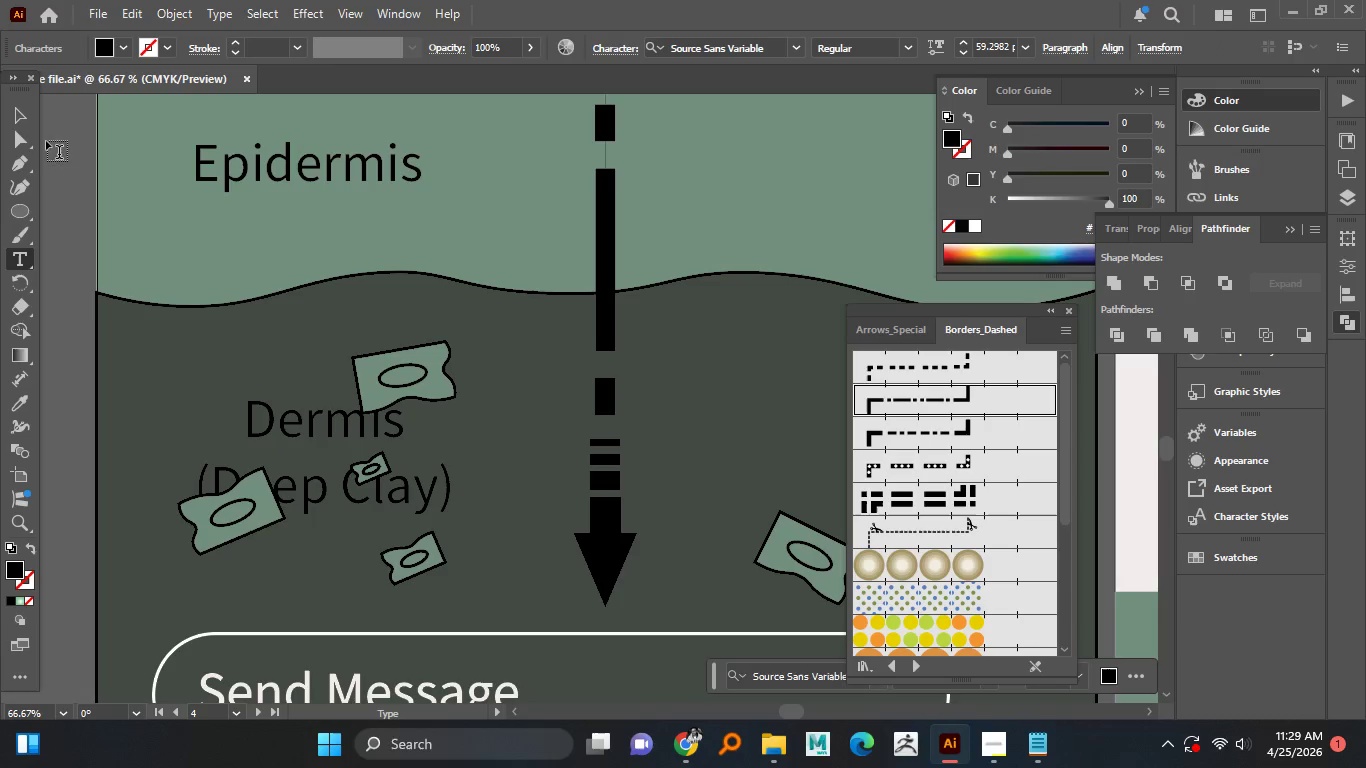 
left_click_drag(start_coordinate=[23, 124], to_coordinate=[486, 385])
 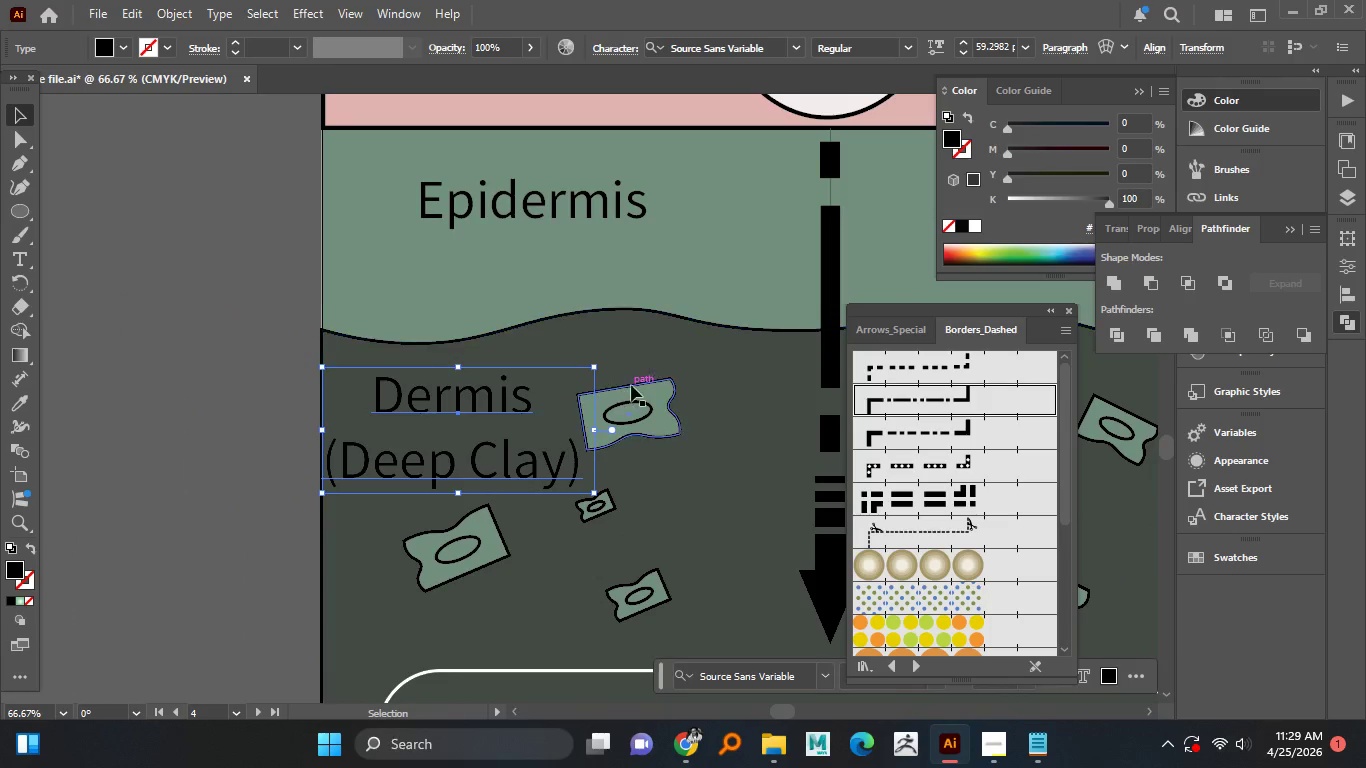 
hold_key(key=AltLeft, duration=0.53)
 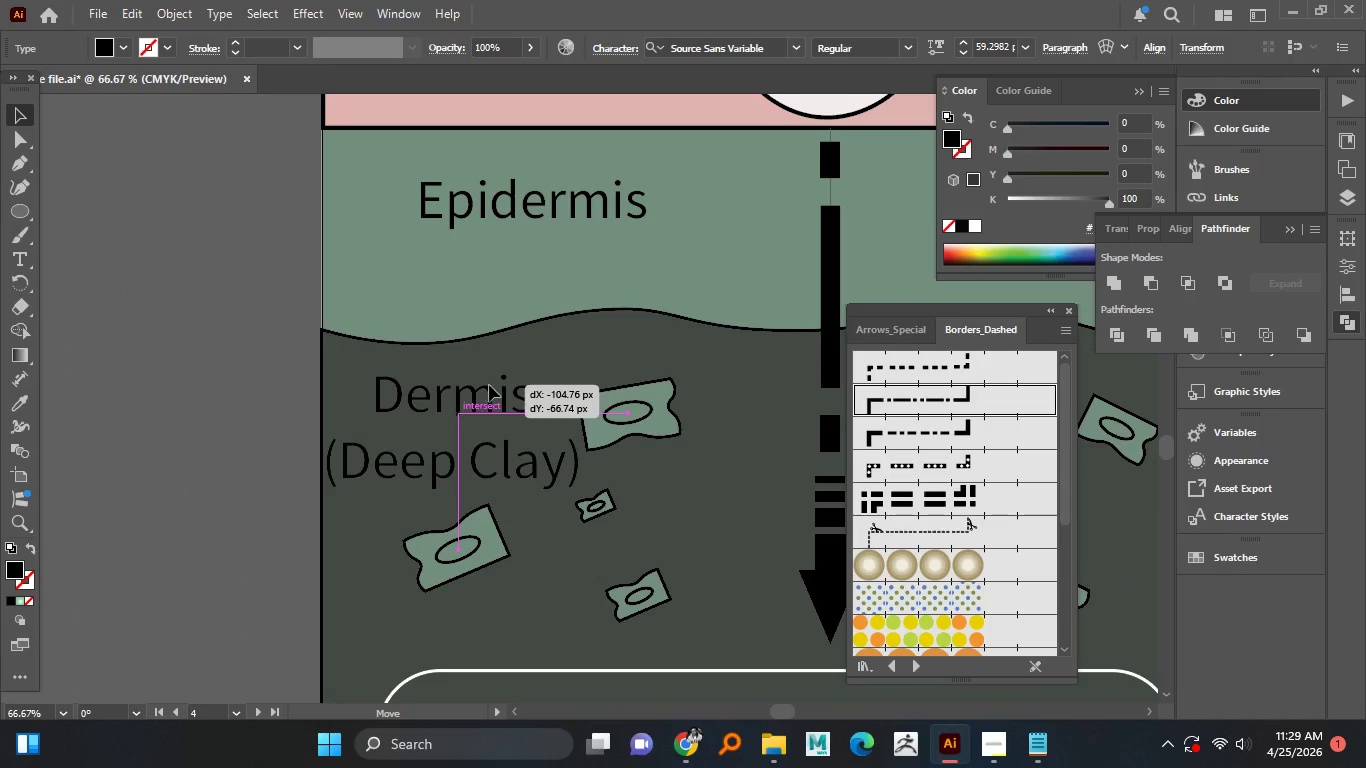 
left_click([632, 384])
 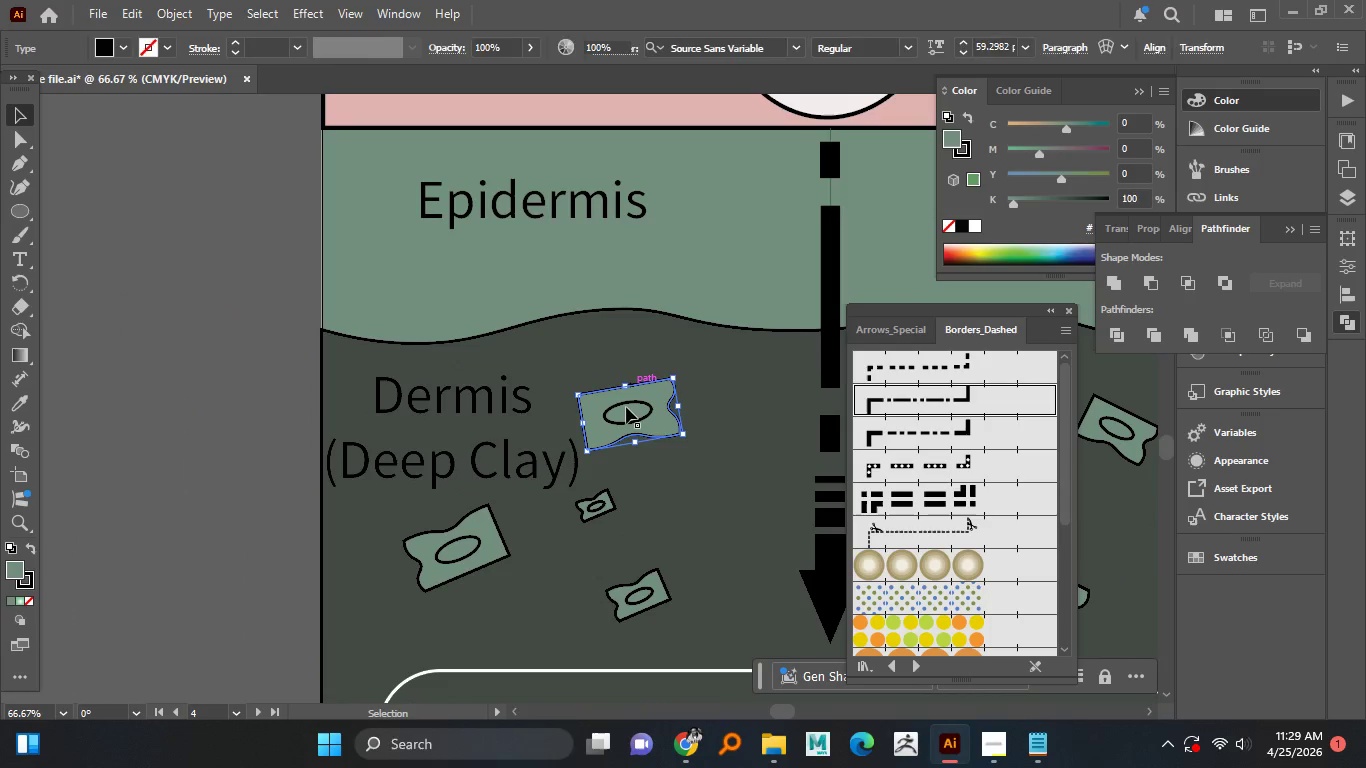 
hold_key(key=ShiftLeft, duration=0.48)
double_click([626, 407])
 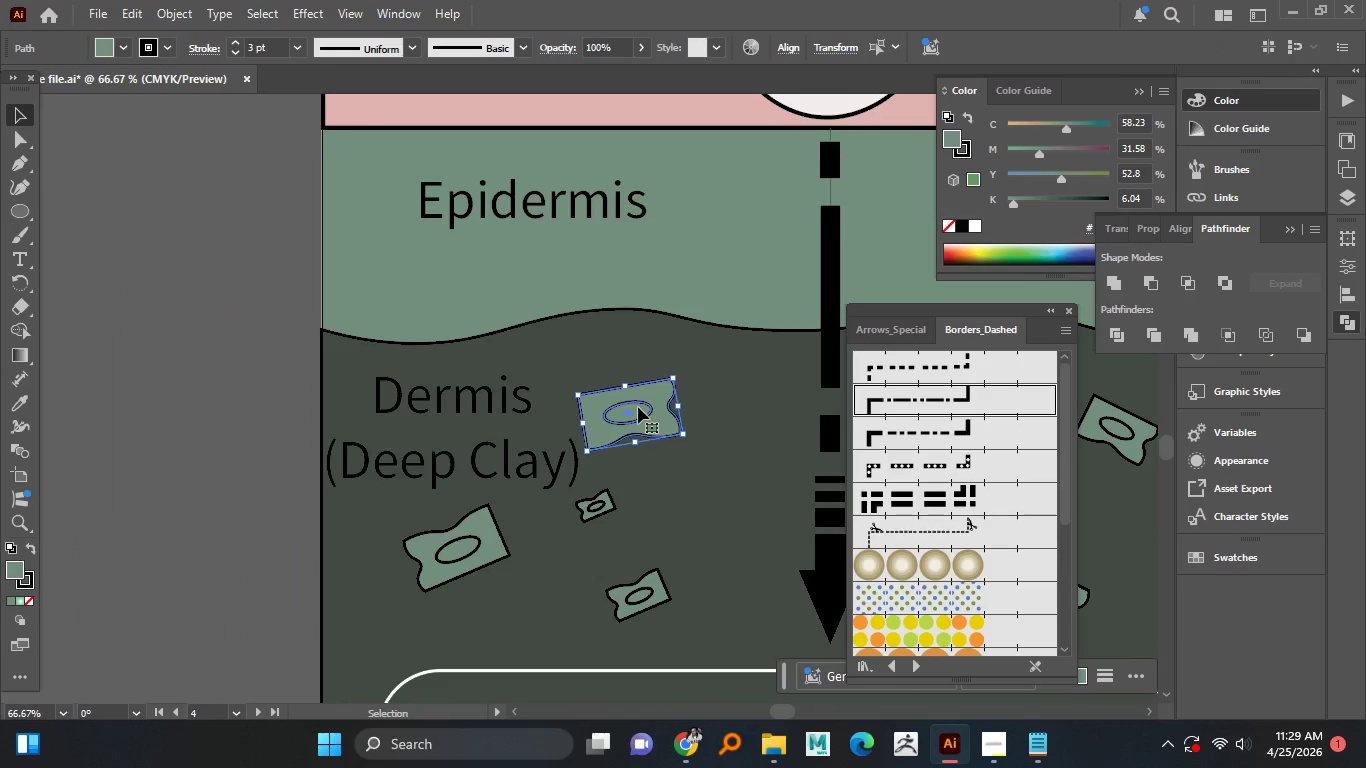 
left_click_drag(start_coordinate=[639, 408], to_coordinate=[733, 417])
 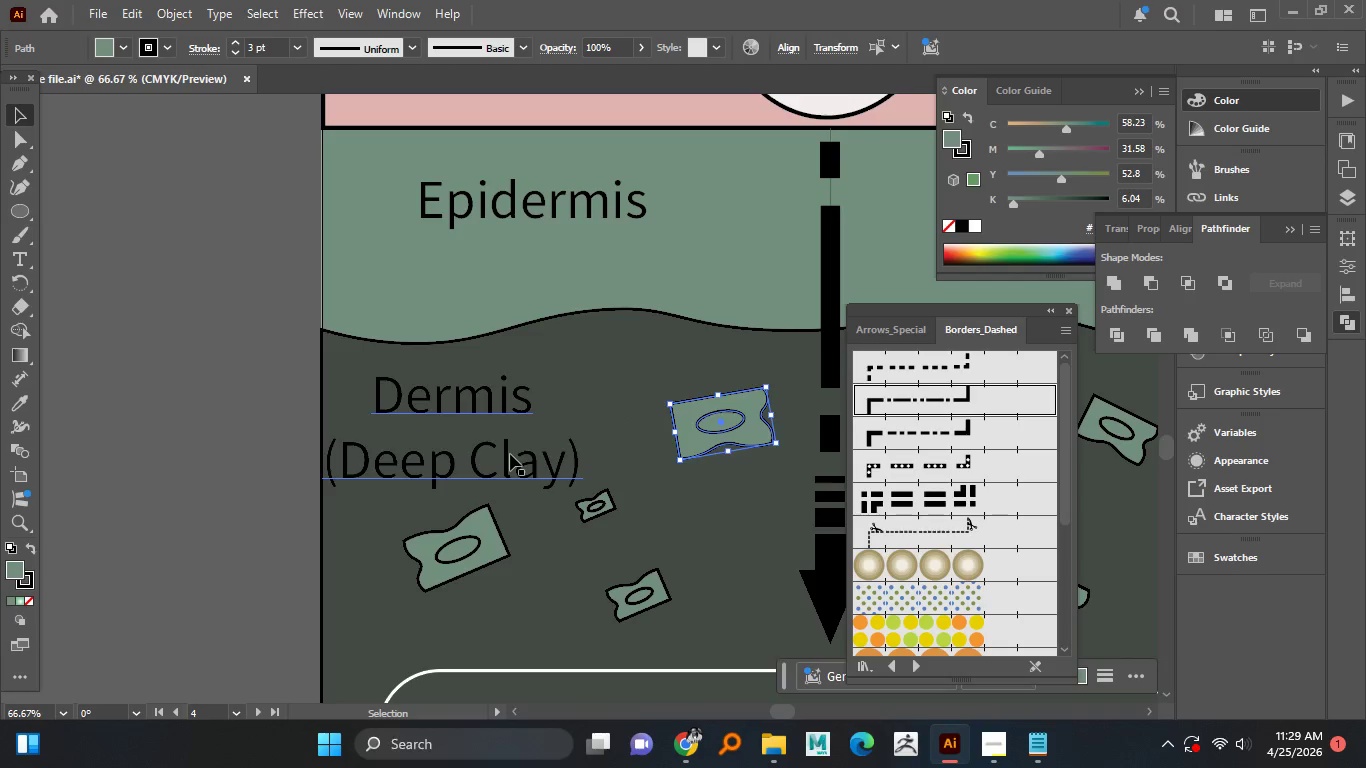 
left_click_drag(start_coordinate=[510, 454], to_coordinate=[571, 445])
 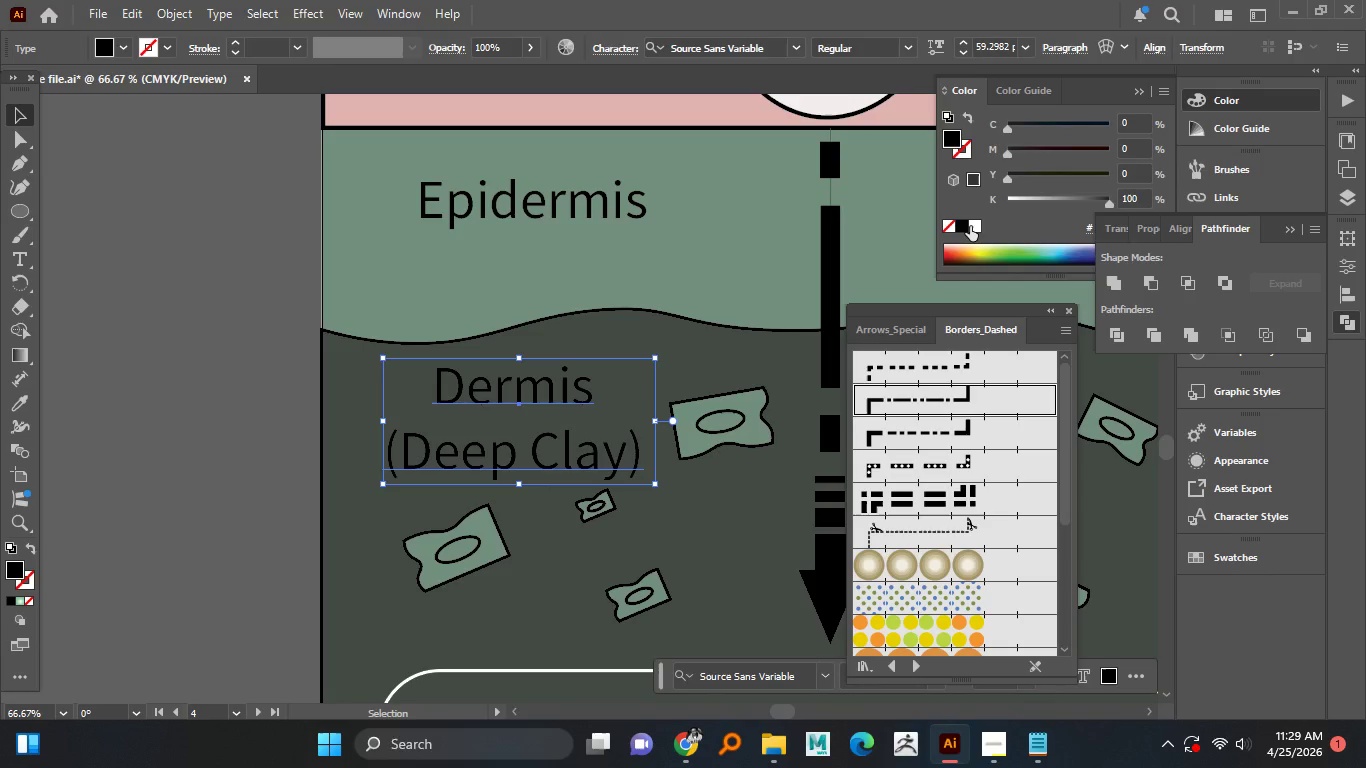 
left_click([970, 226])
 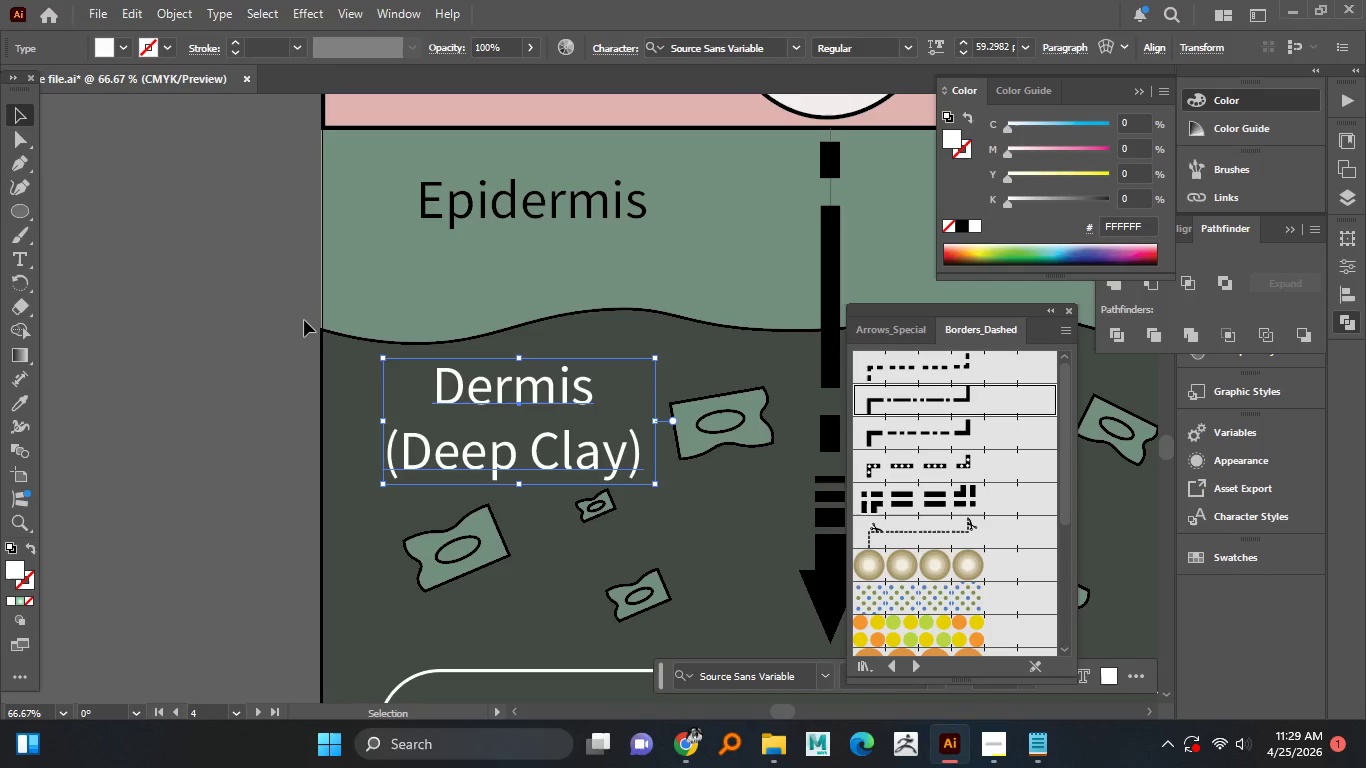 
left_click([304, 320])
 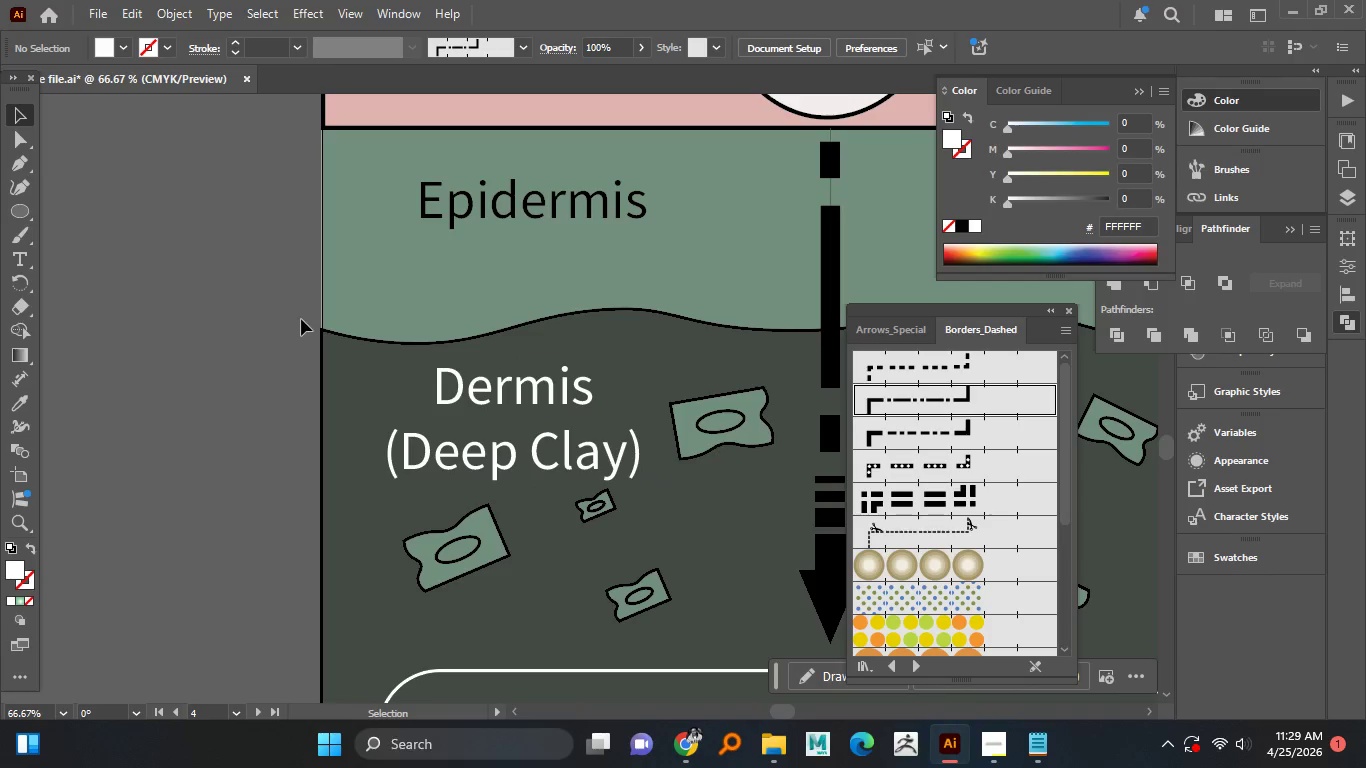 
hold_key(key=AltLeft, duration=1.5)
scroll: coordinate [300, 320], scroll_direction: down, amount: 3.0
 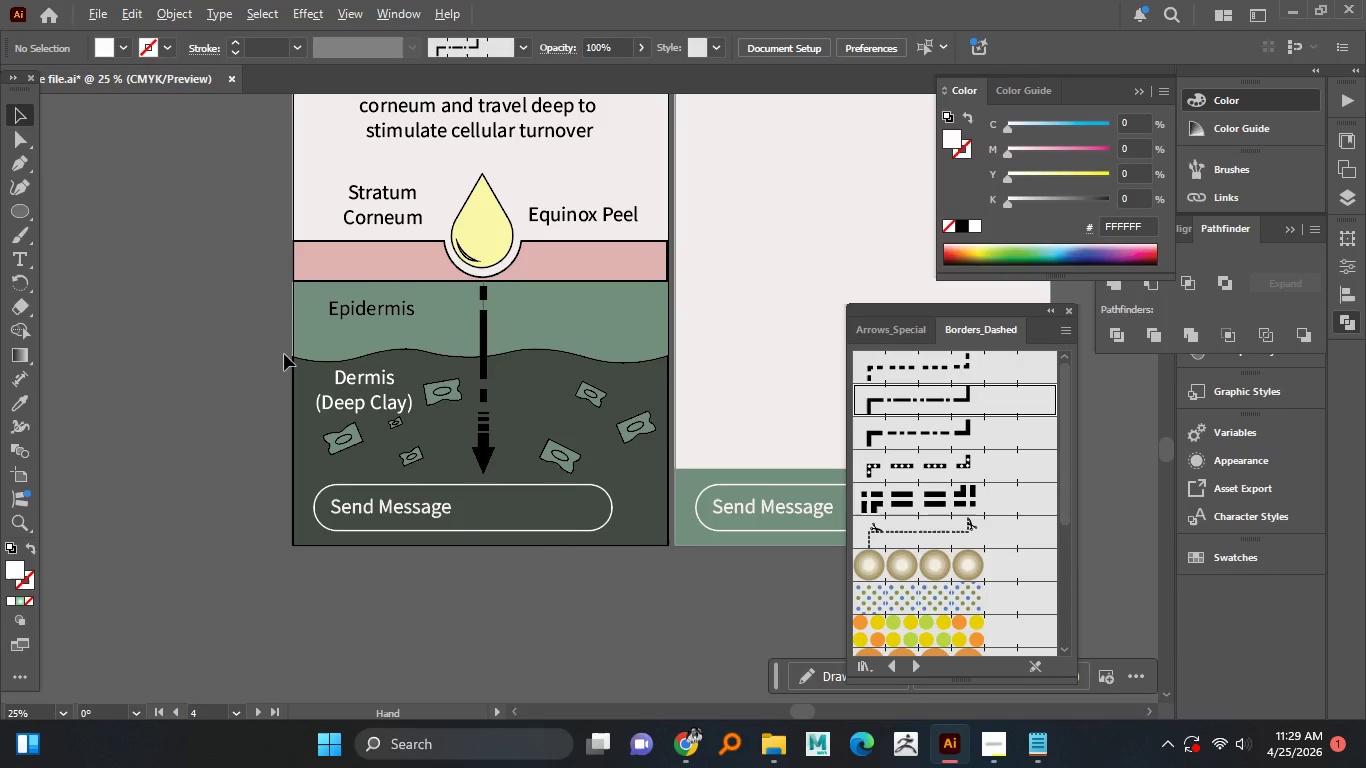 
hold_key(key=AltLeft, duration=0.67)
 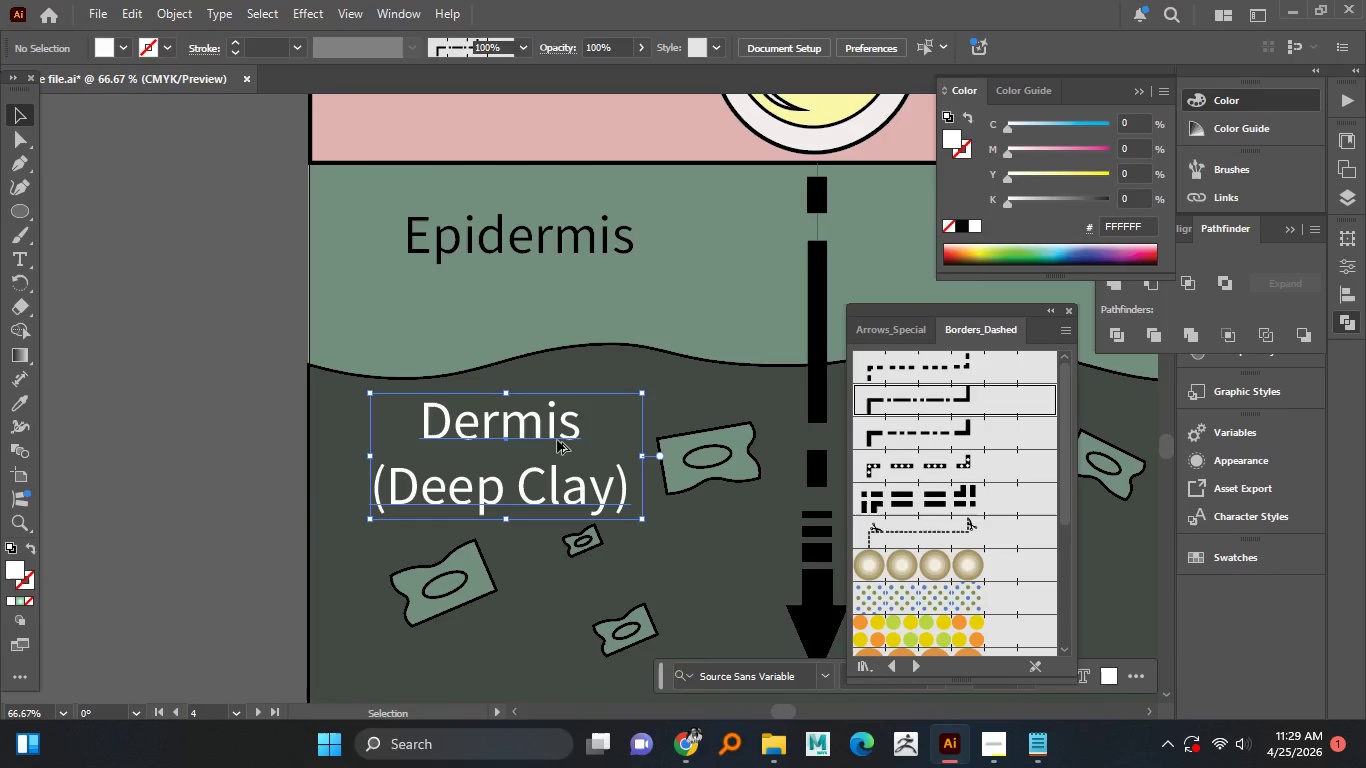 
hold_key(key=AltLeft, duration=3.98)
 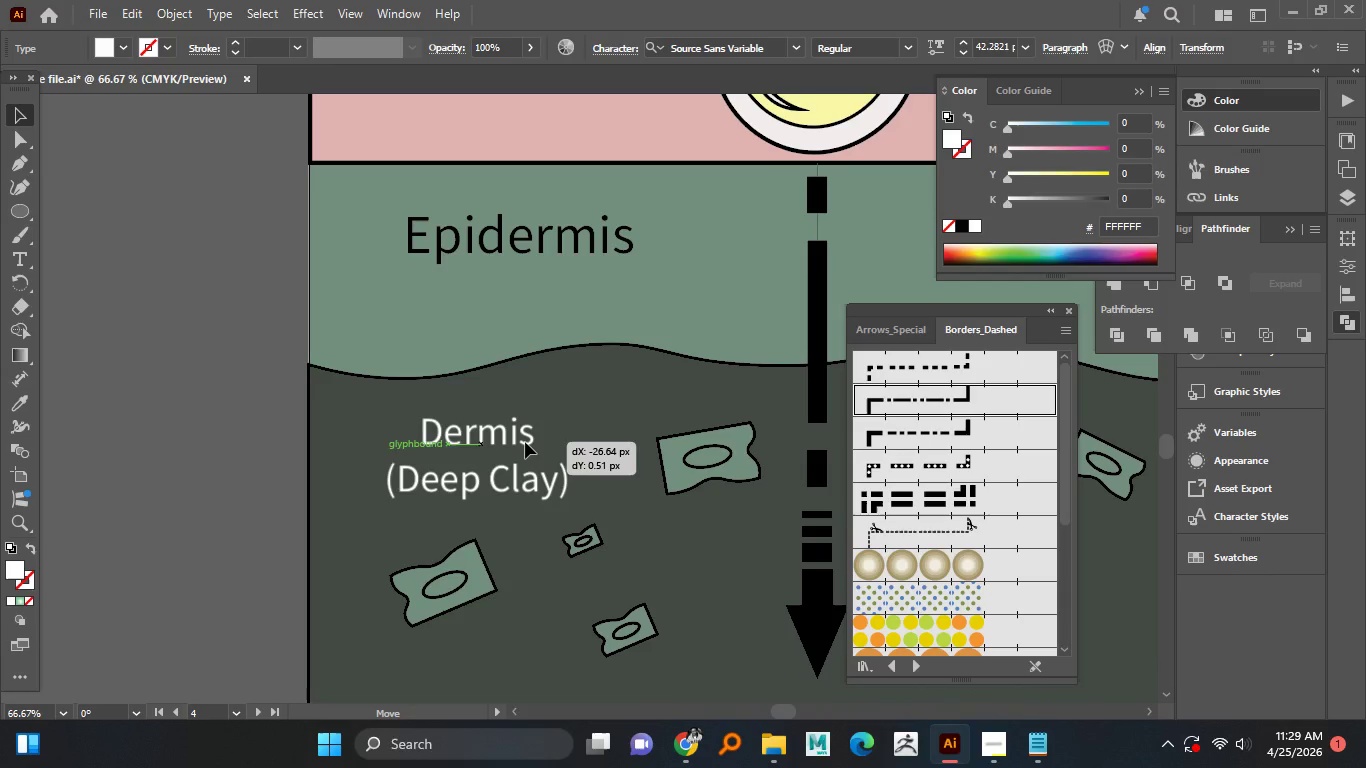 
scroll: coordinate [284, 353], scroll_direction: up, amount: 3.0
 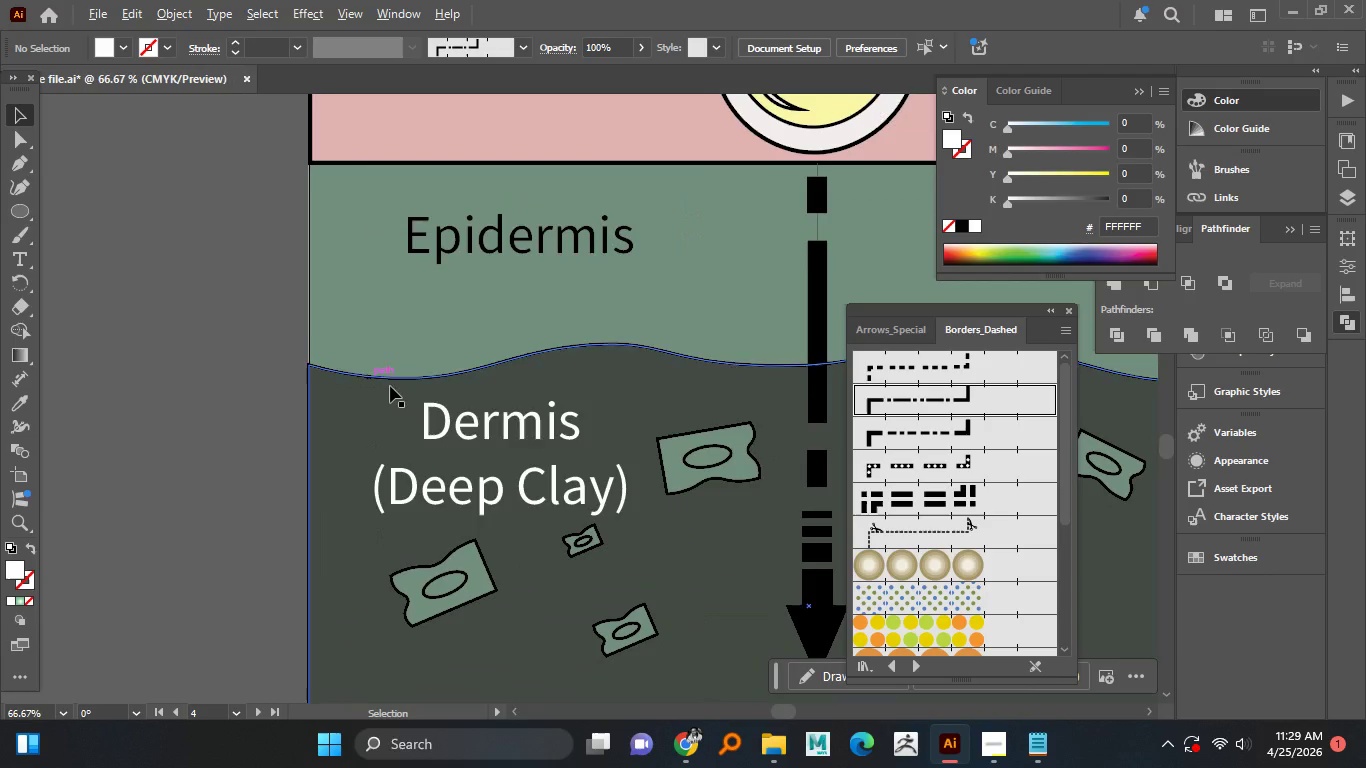 
left_click([500, 428])
 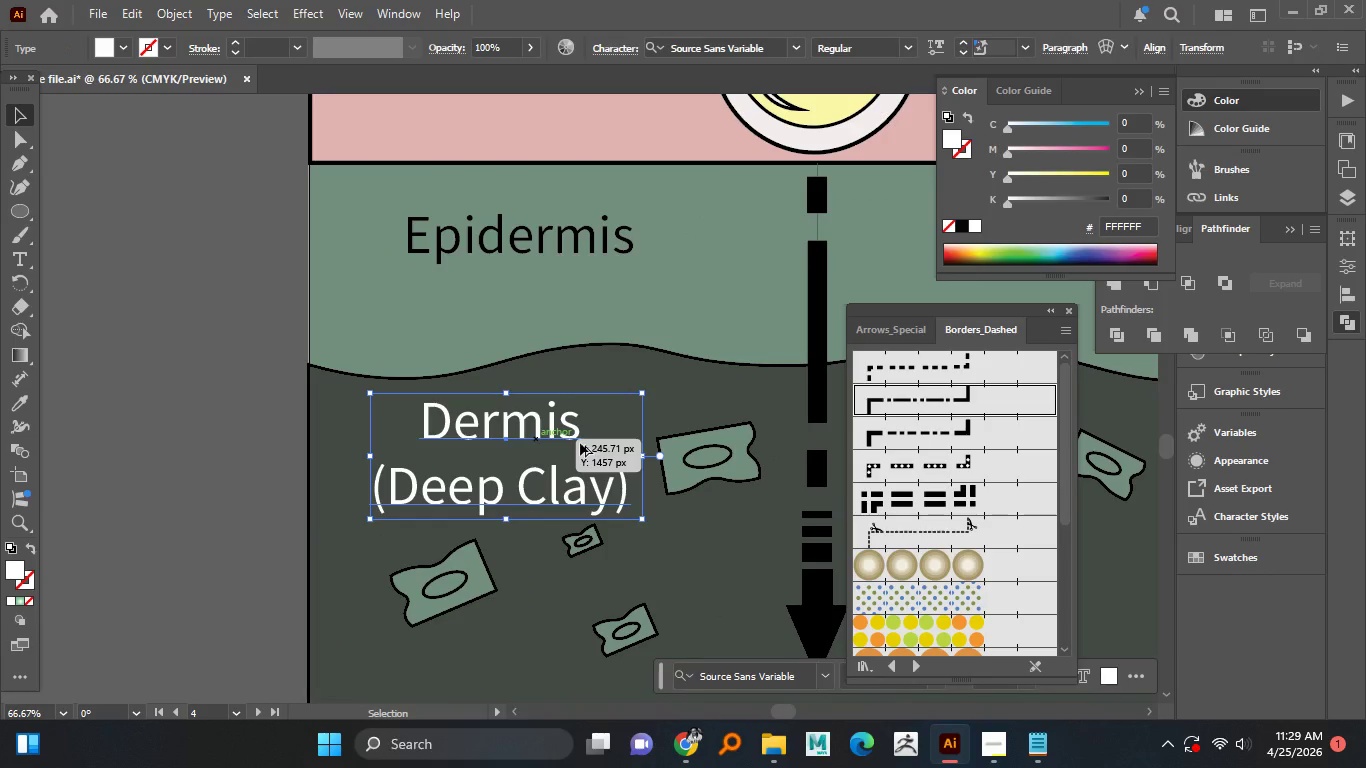 
hold_key(key=ShiftLeft, duration=1.5)
 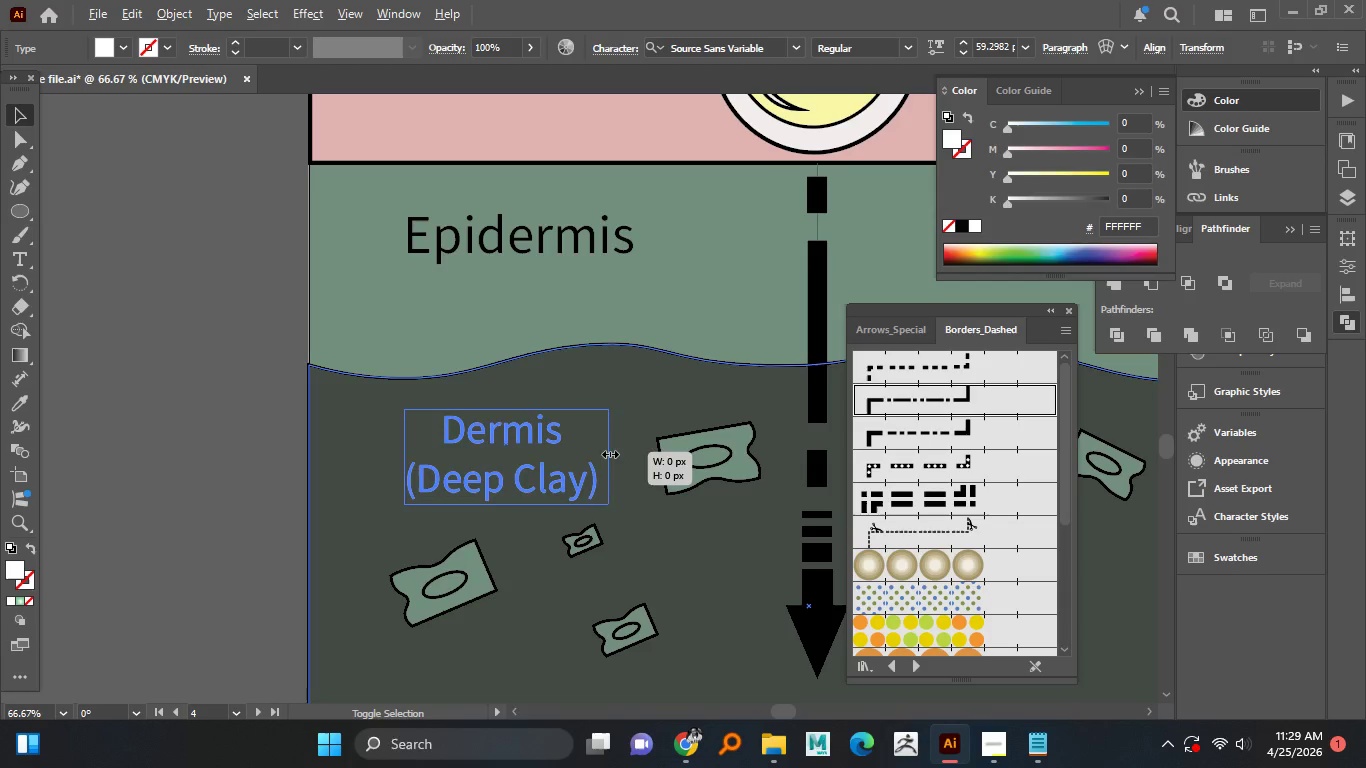 
hold_key(key=ShiftLeft, duration=1.5)
left_click_drag(start_coordinate=[645, 455], to_coordinate=[603, 452])
 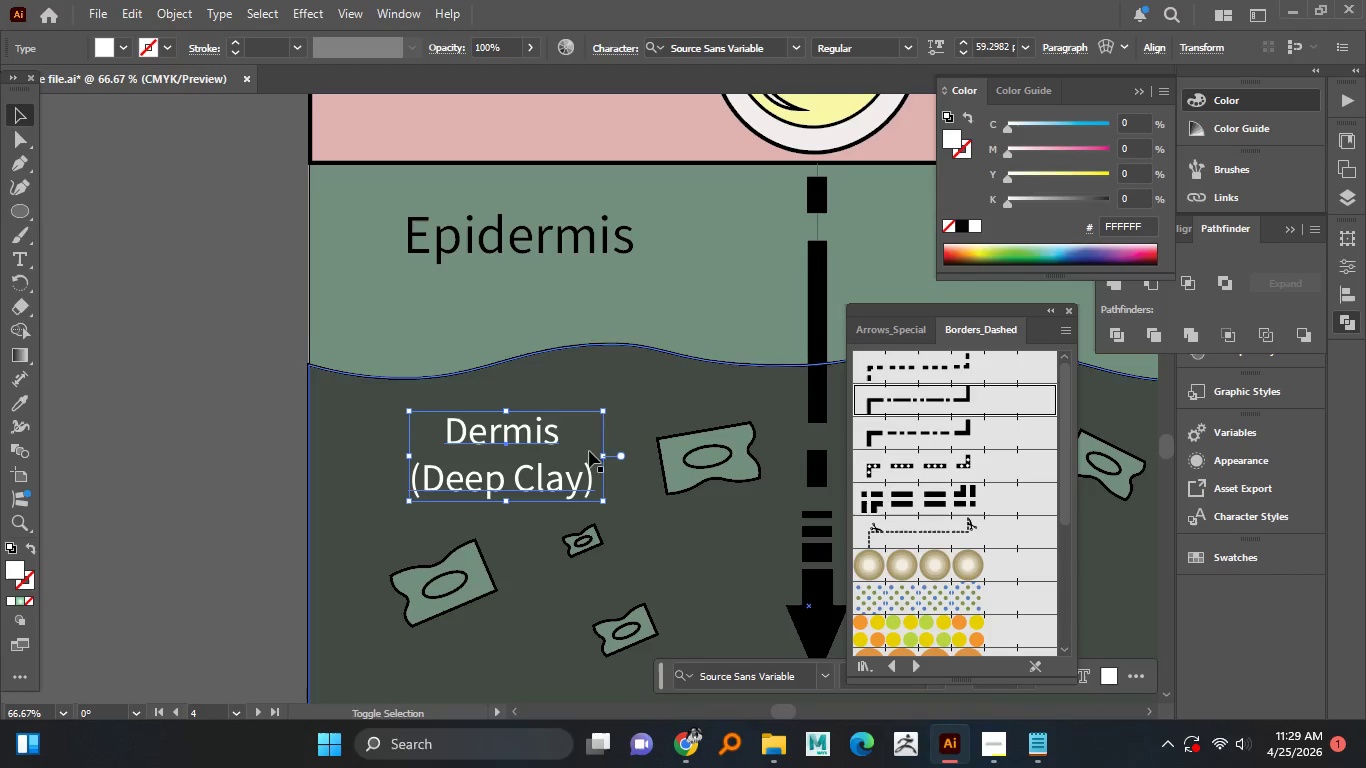 
key(Alt+Shift+ShiftLeft)
 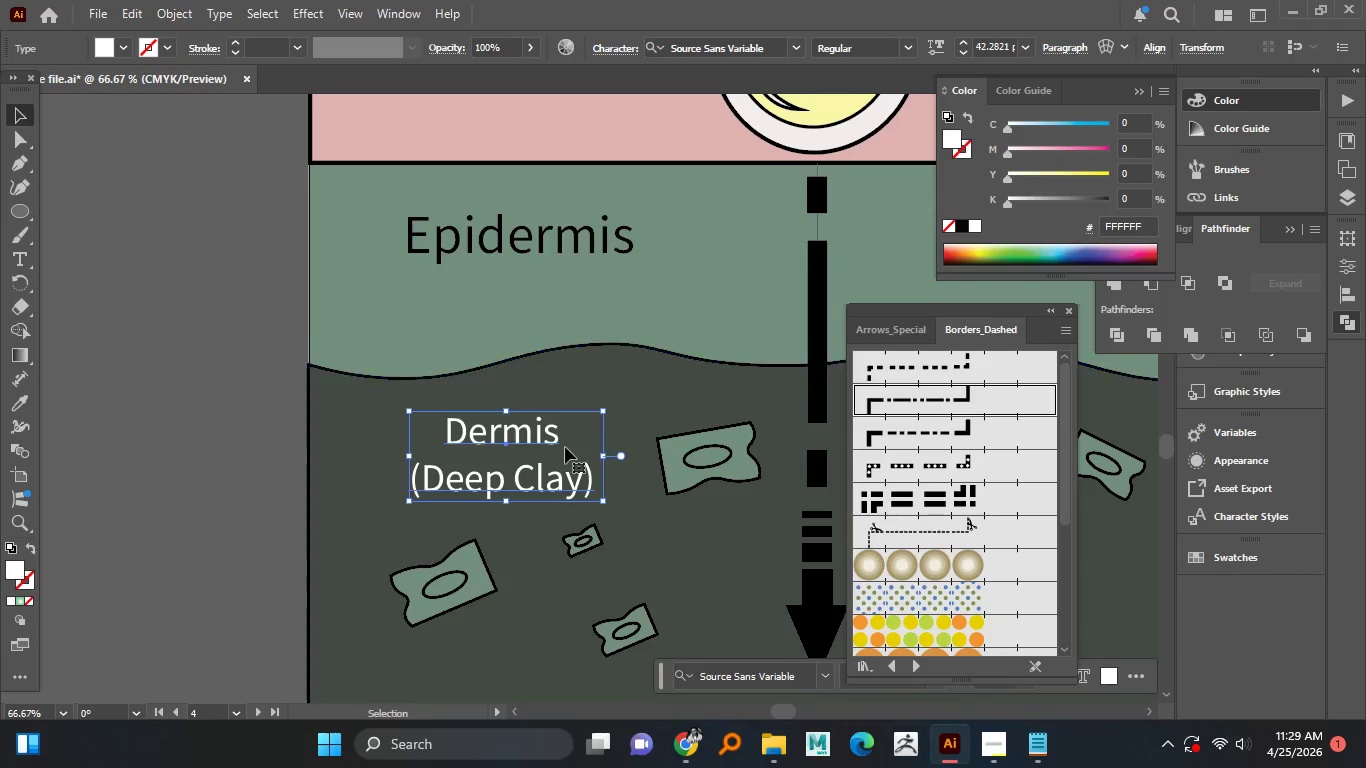 
key(Alt+Shift+ShiftLeft)
 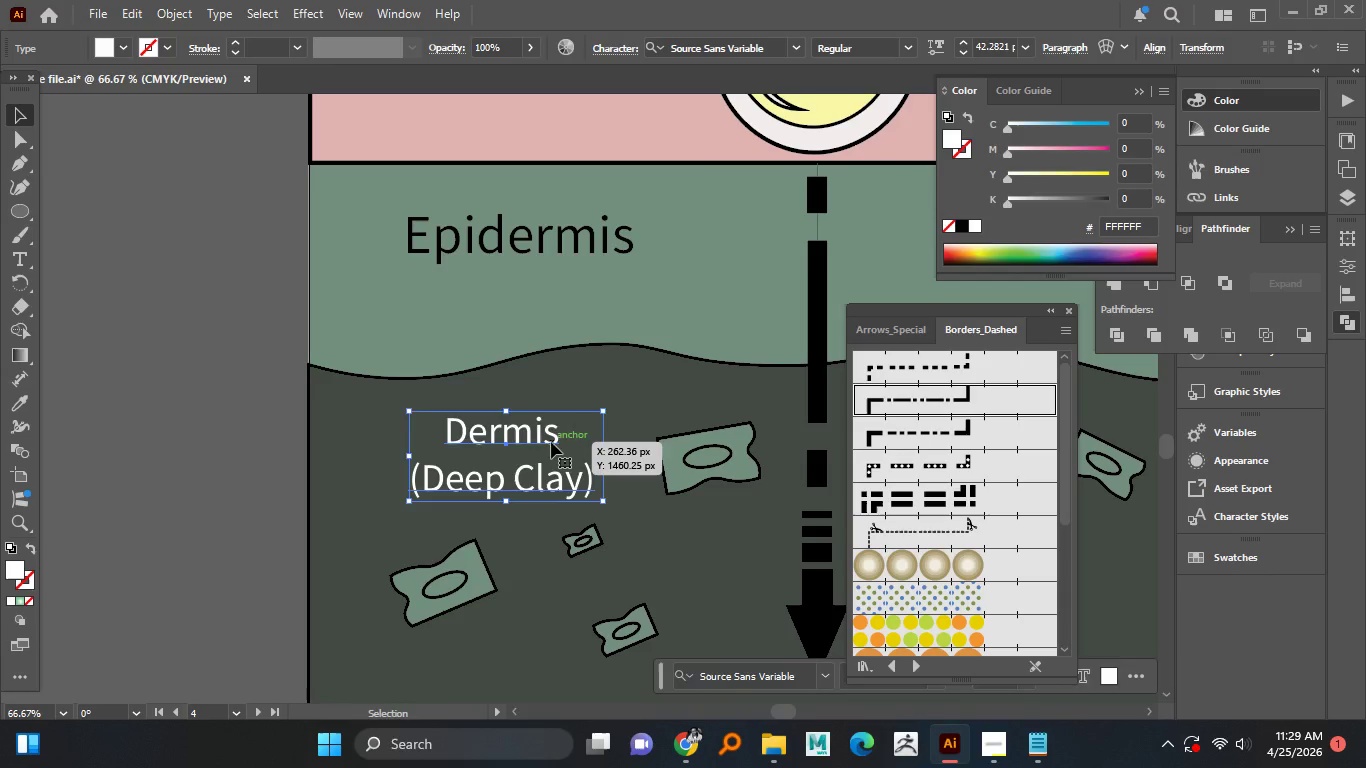 
left_click_drag(start_coordinate=[551, 442], to_coordinate=[521, 442])
 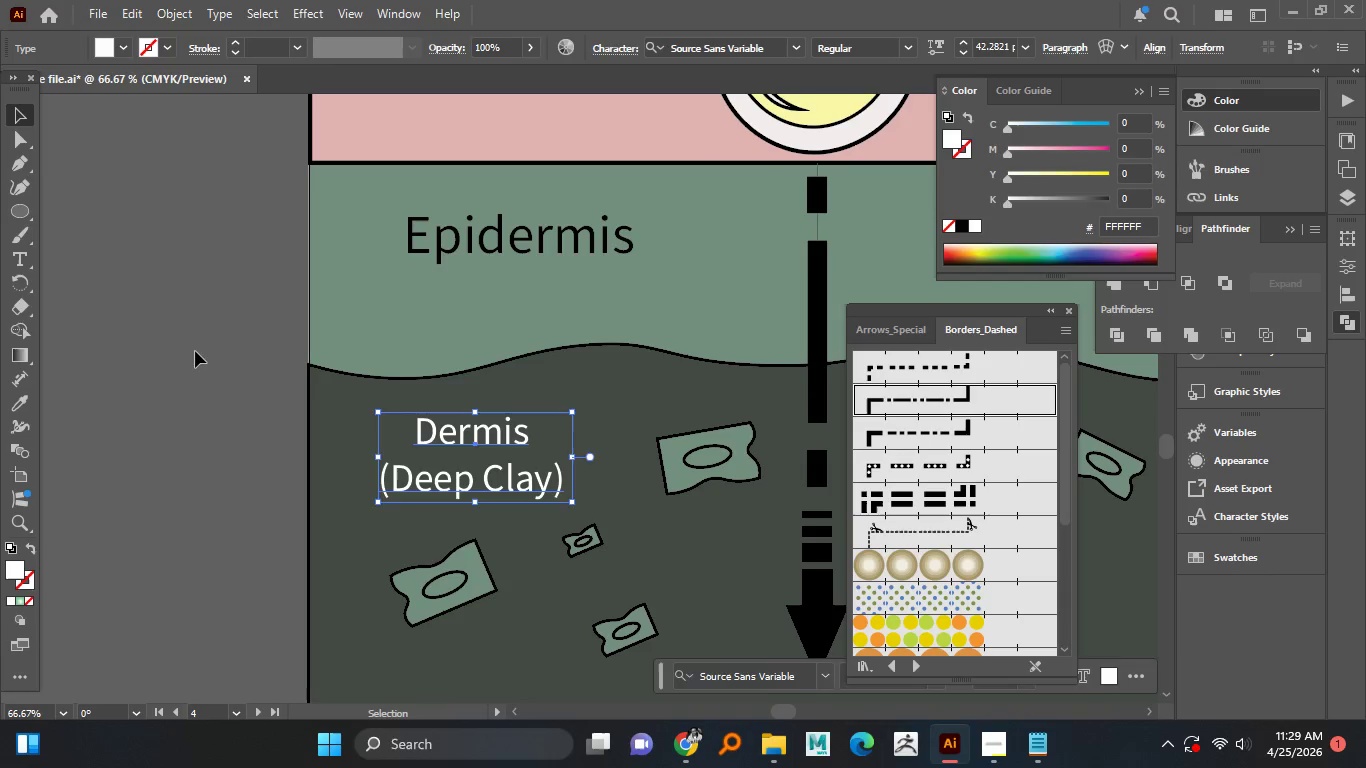 
left_click([195, 351])
 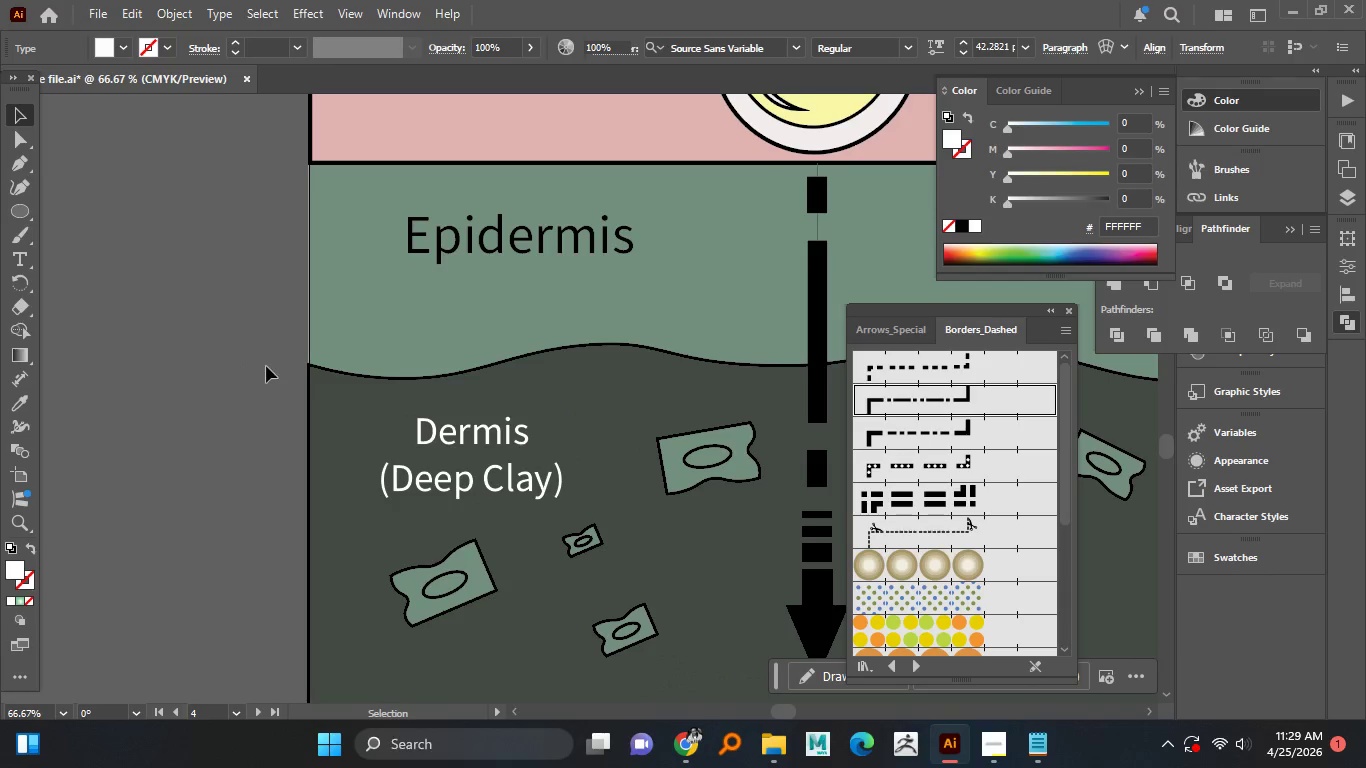 
hold_key(key=AltLeft, duration=1.51)
scroll: coordinate [266, 366], scroll_direction: down, amount: 3.0
 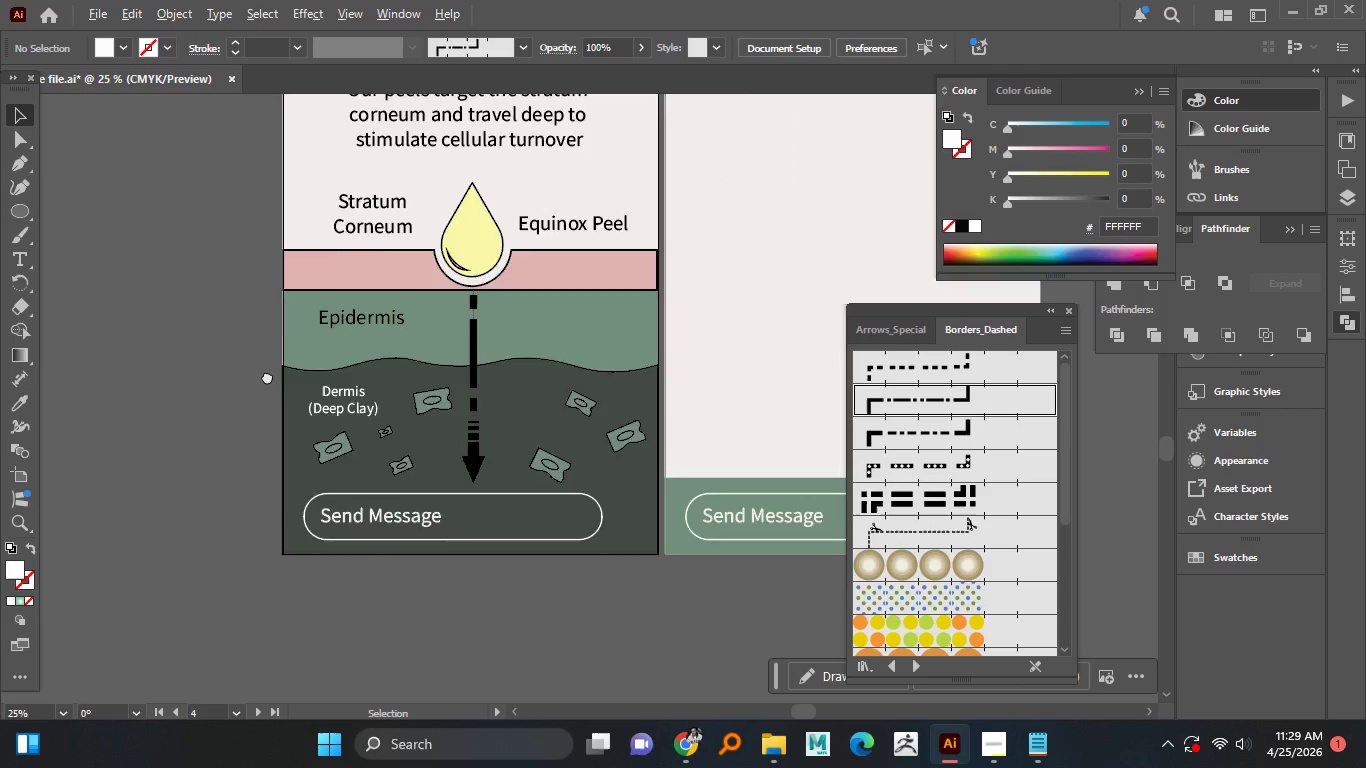 
hold_key(key=AltLeft, duration=1.52)
 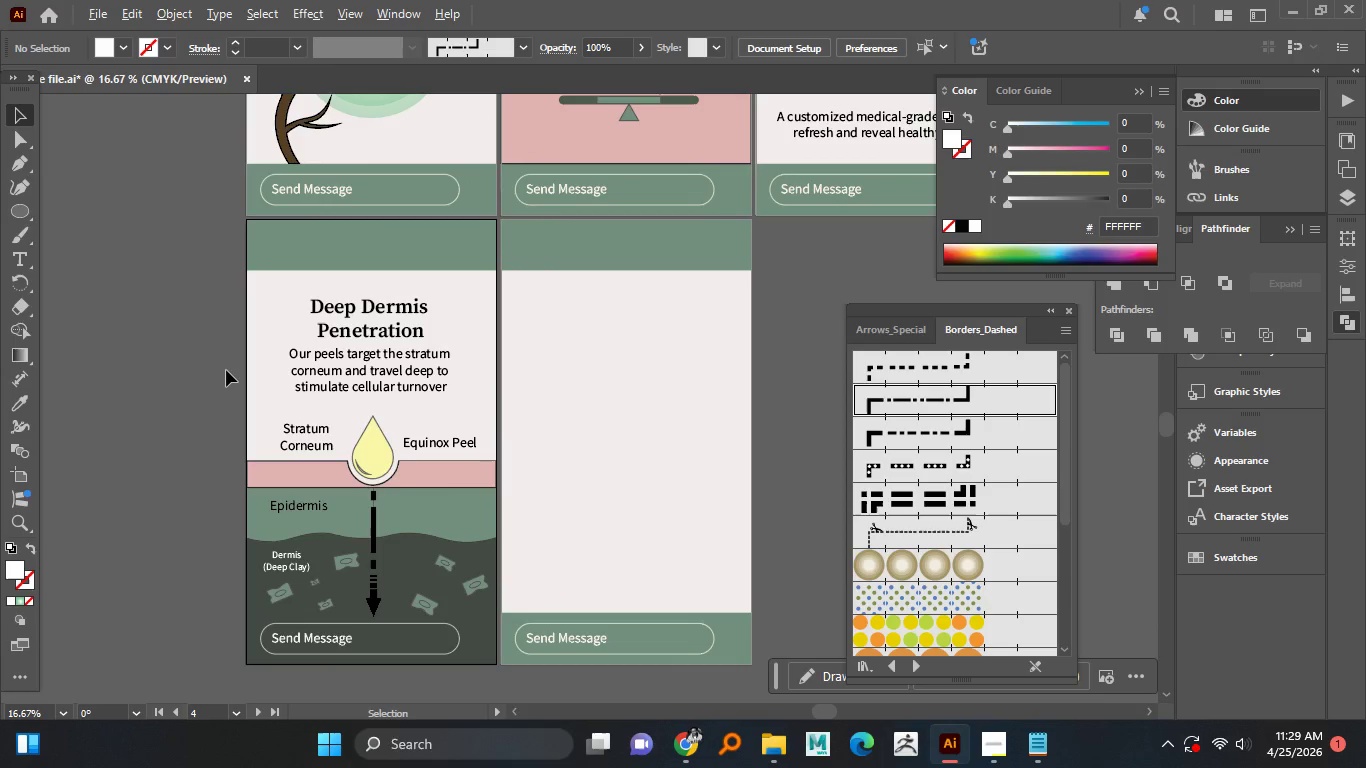 
scroll: coordinate [244, 378], scroll_direction: down, amount: 1.0
 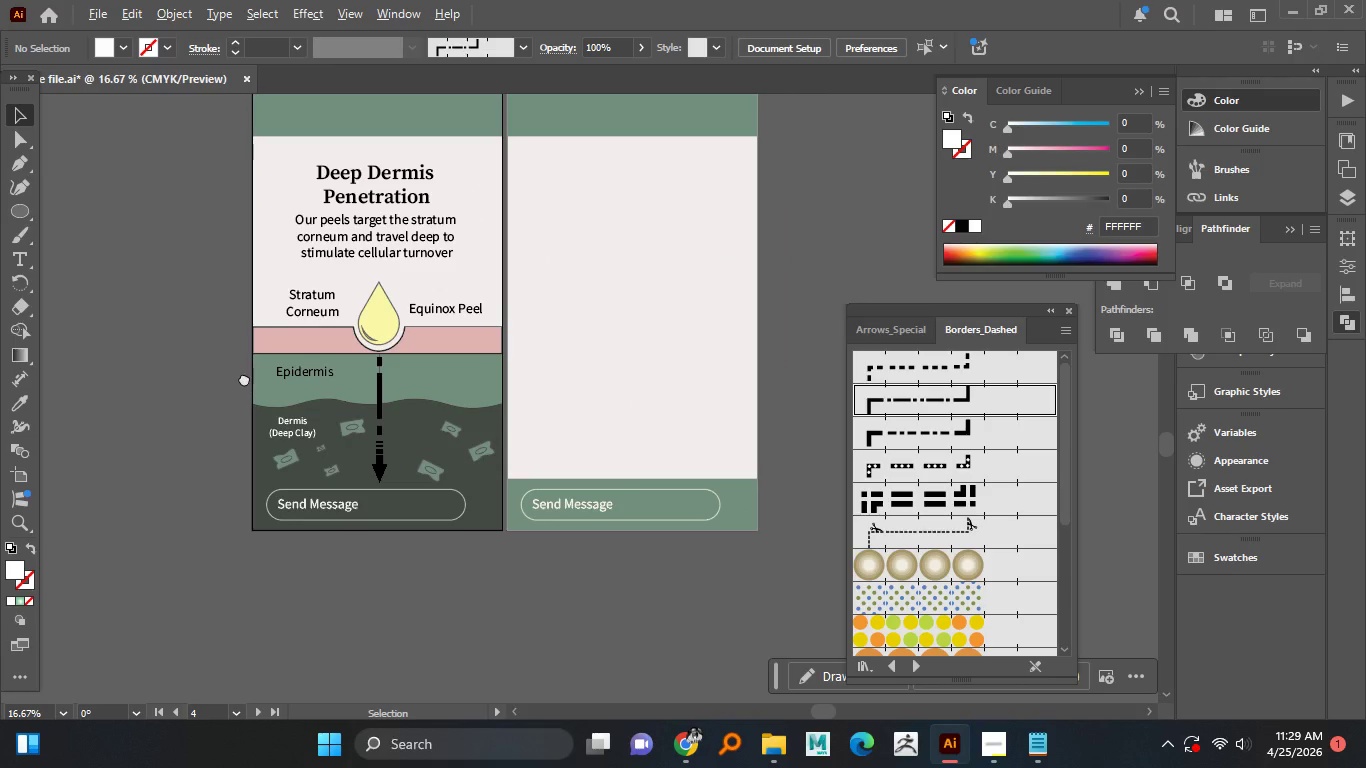 
hold_key(key=AltLeft, duration=1.5)
 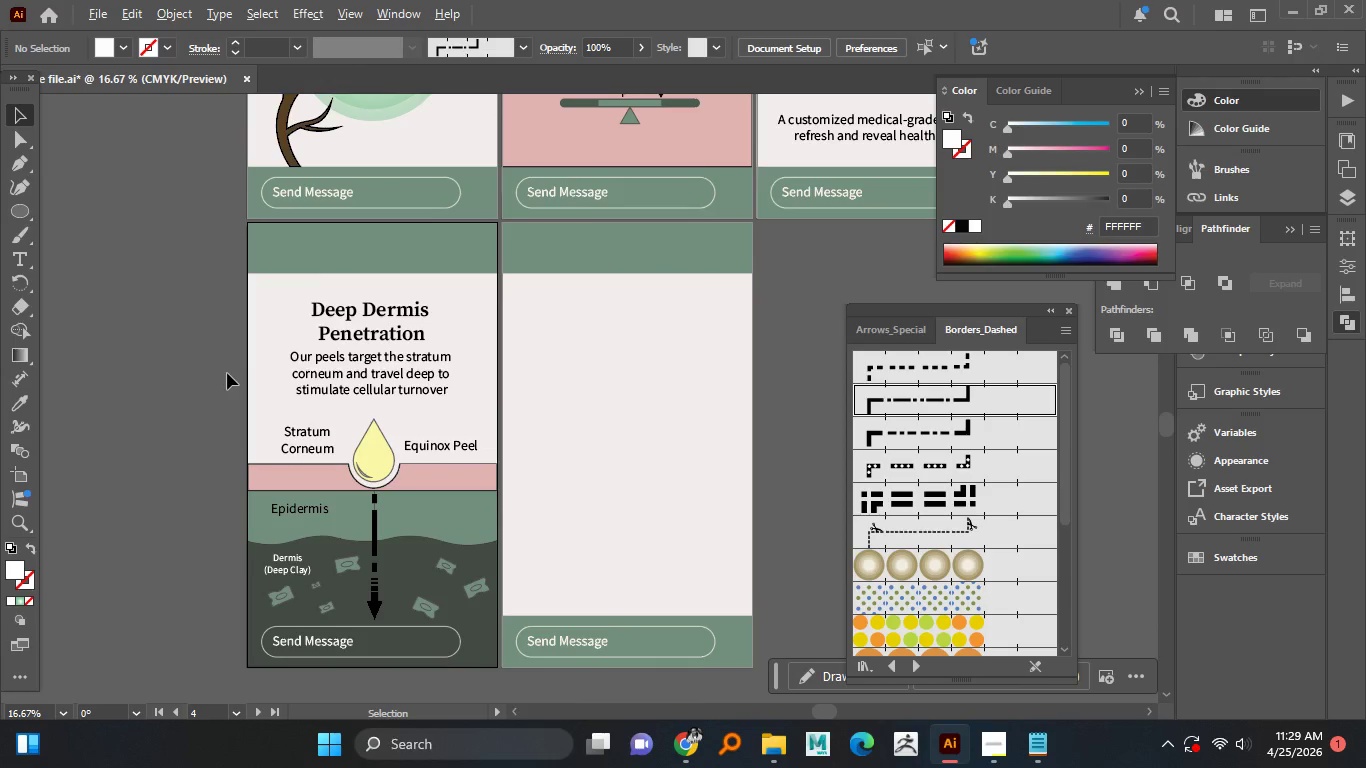 
hold_key(key=AltLeft, duration=1.5)
 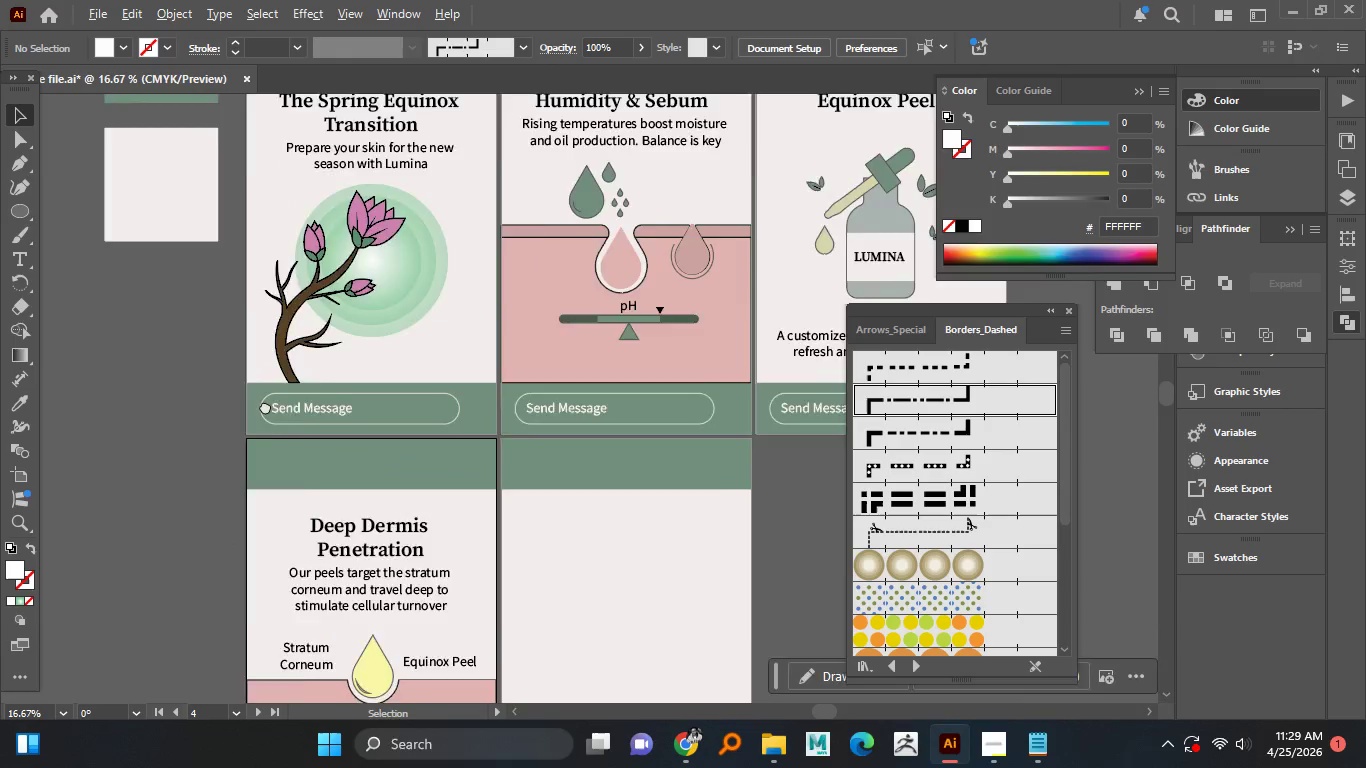 
hold_key(key=AltLeft, duration=1.11)
 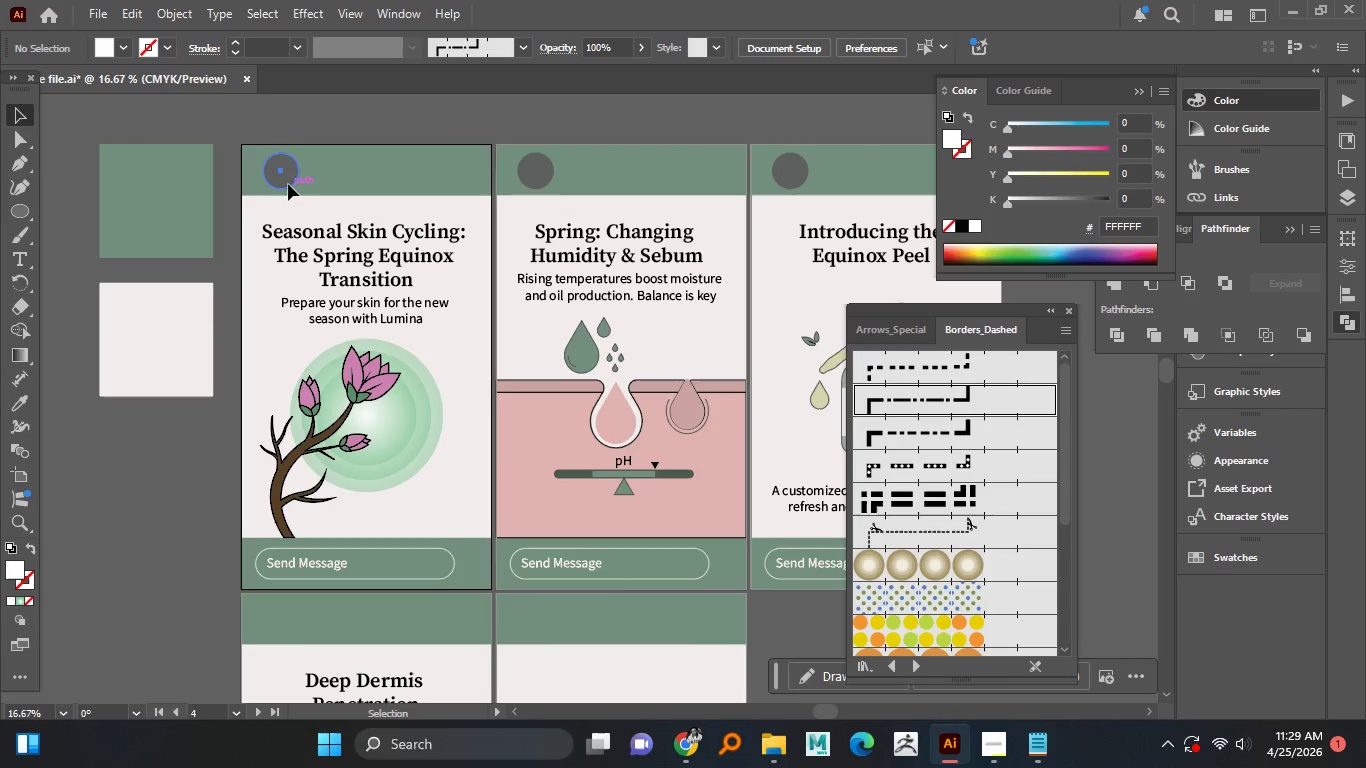 
left_click([288, 184])
 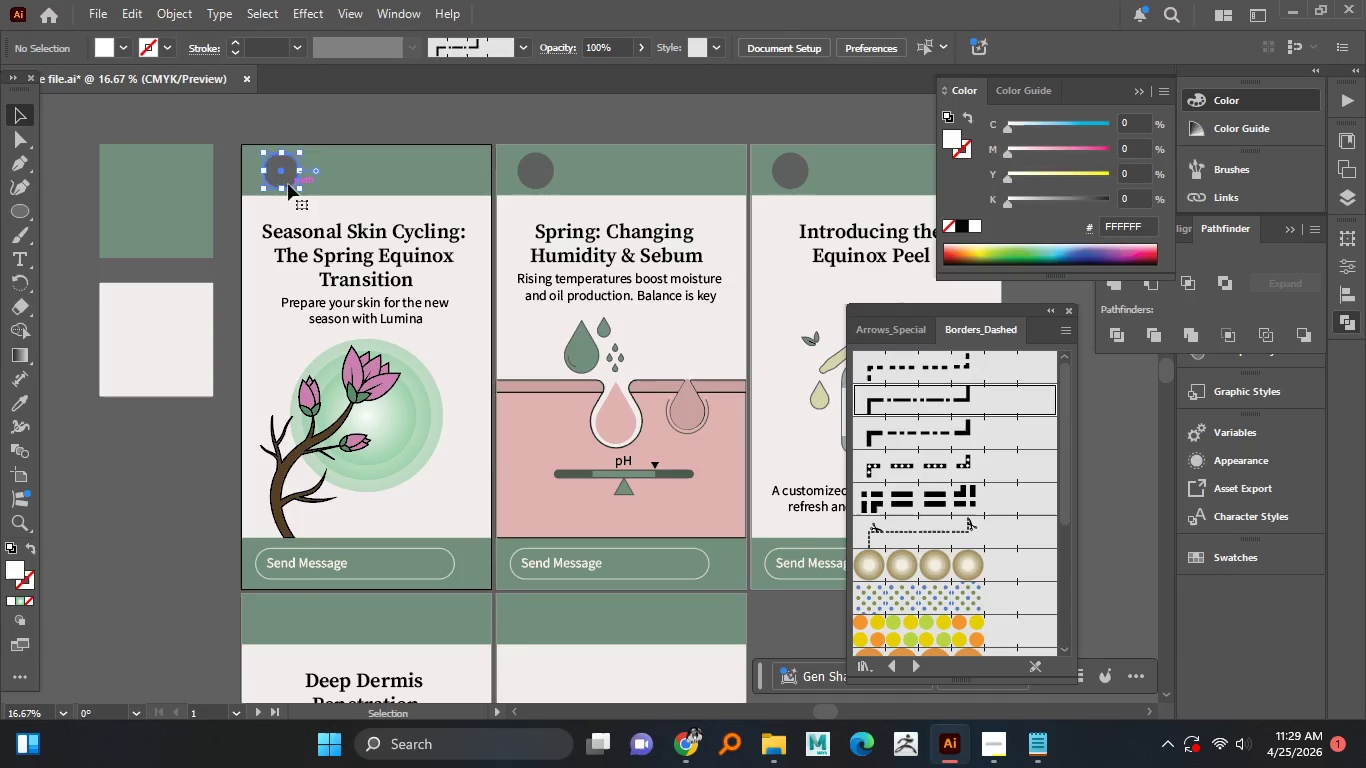 
key(Control+C)
 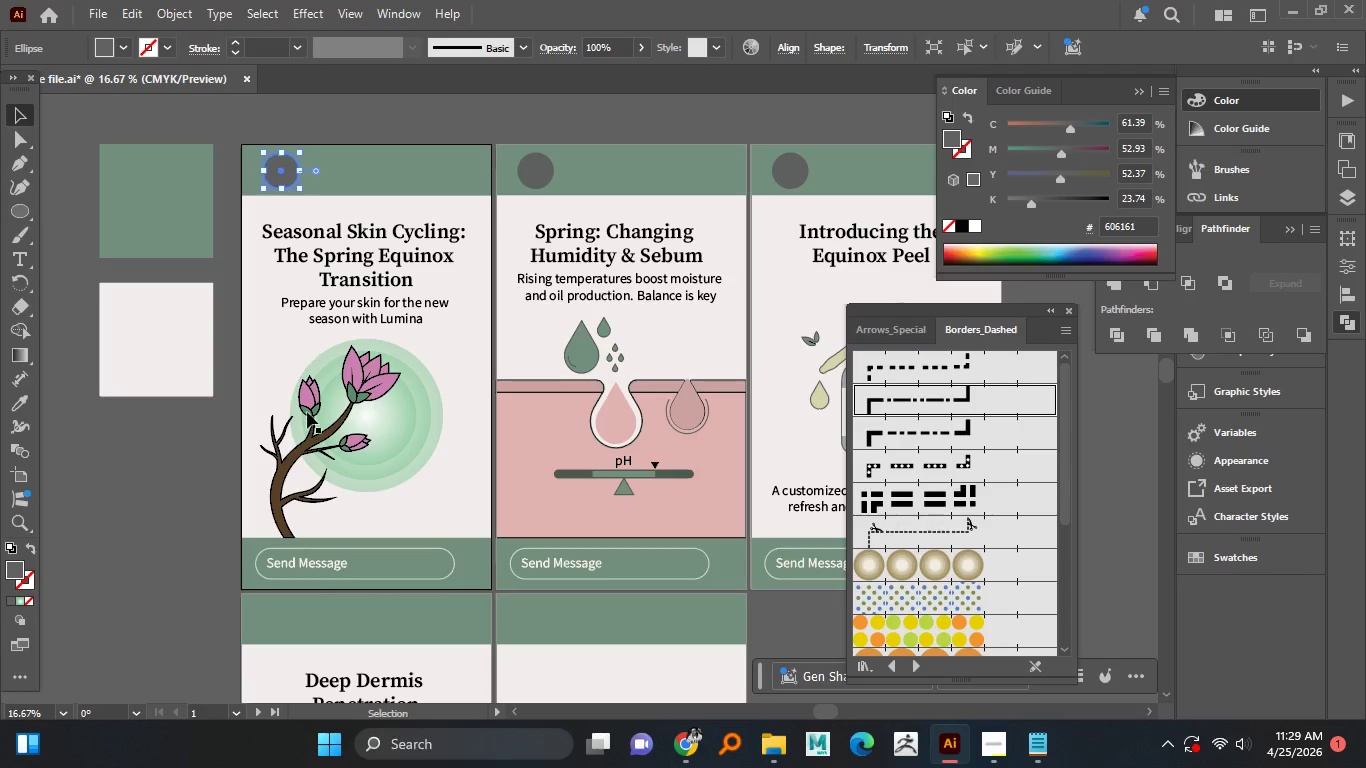 
hold_key(key=AltLeft, duration=0.59)
 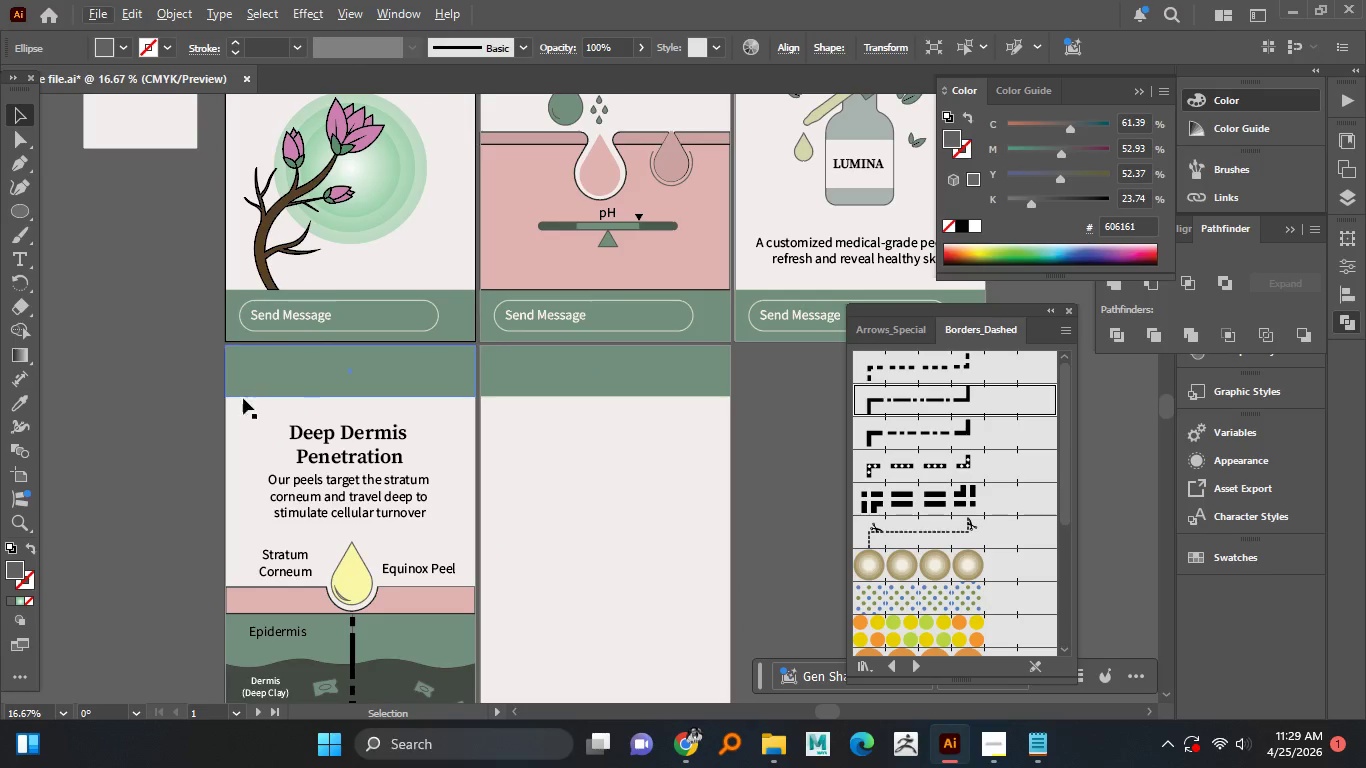 
left_click([243, 408])
 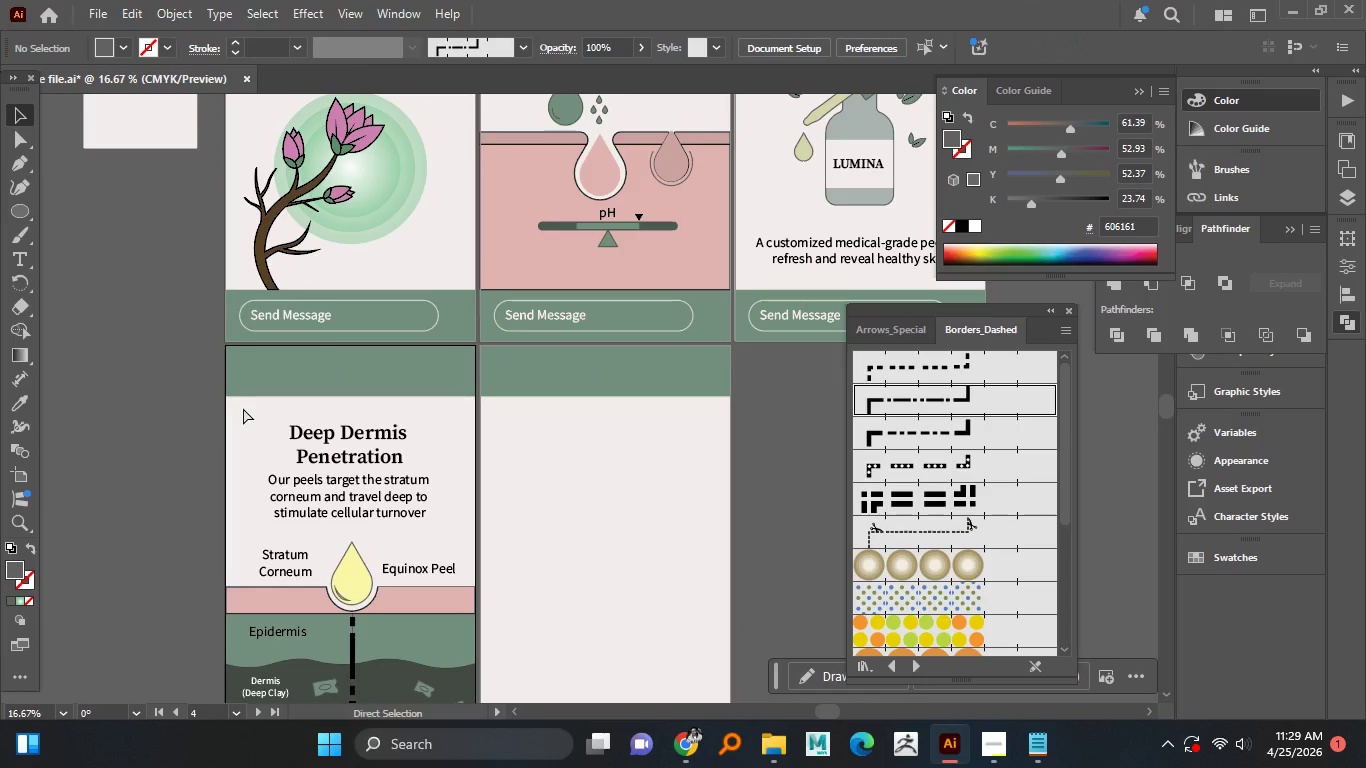 
key(Control+Shift+V)
 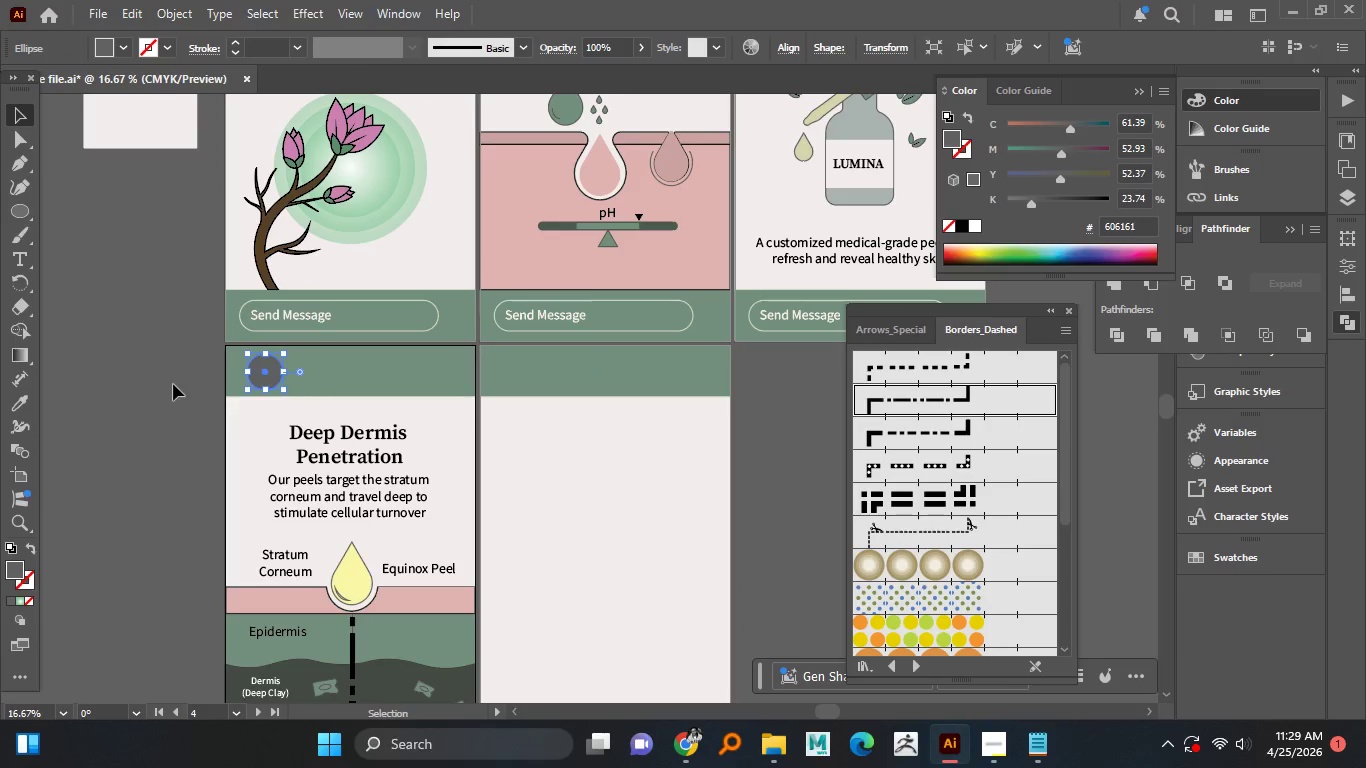 
left_click([173, 384])
 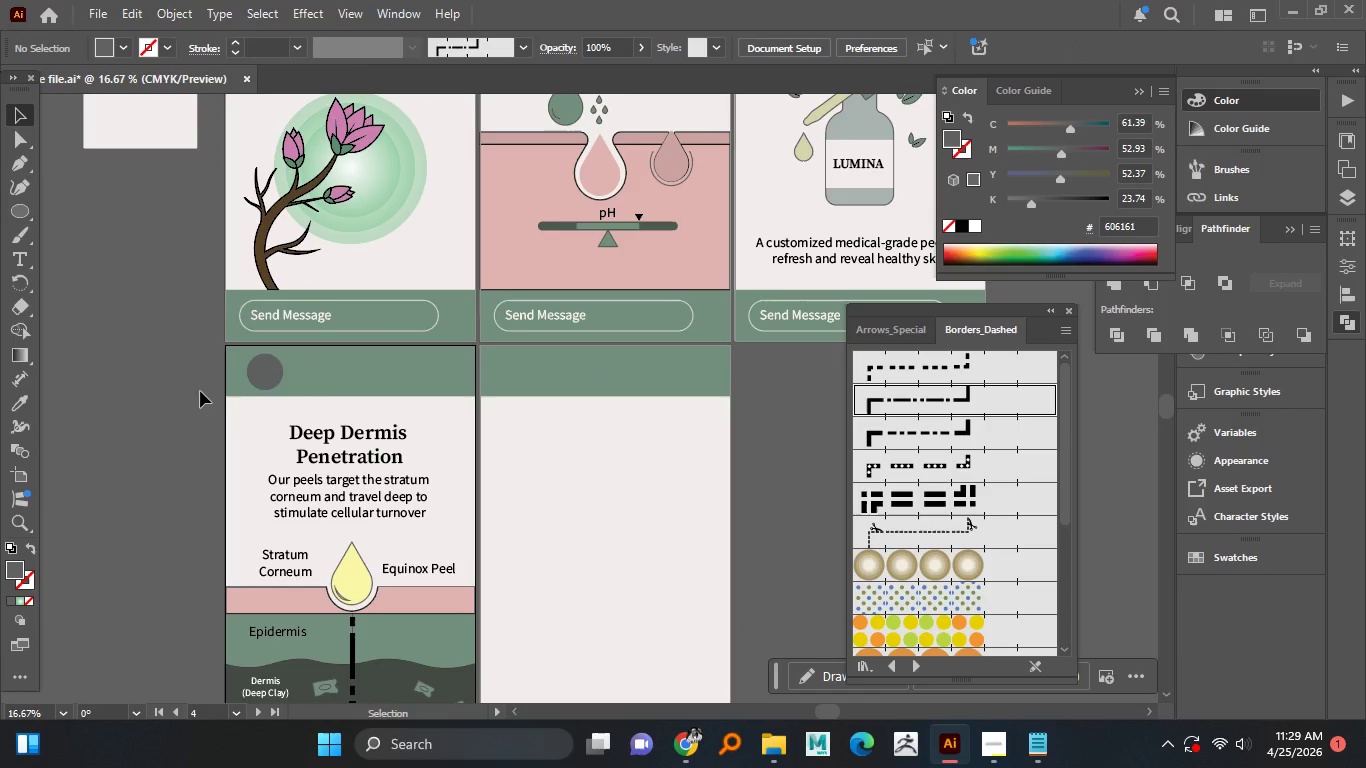 
hold_key(key=AltLeft, duration=1.51)
scroll: coordinate [200, 391], scroll_direction: down, amount: 2.0
 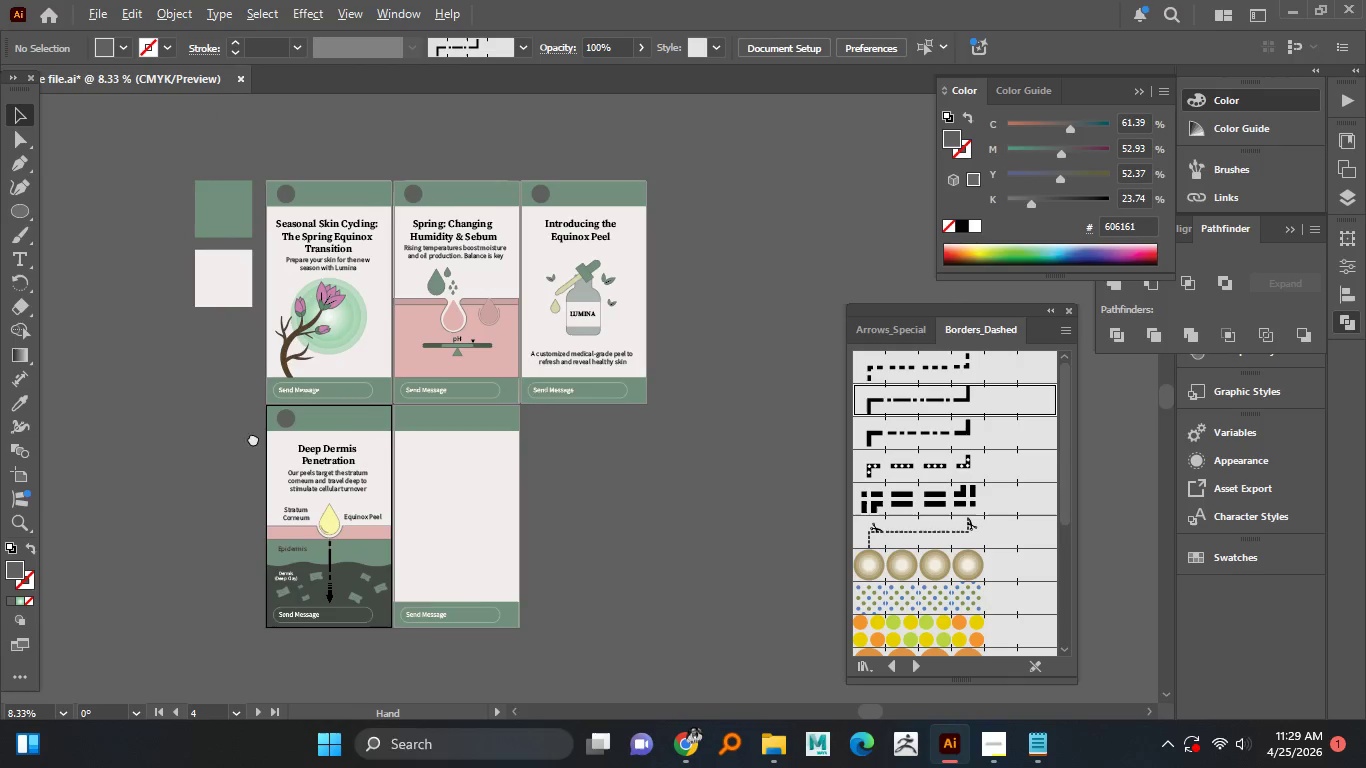 
hold_key(key=AltLeft, duration=0.75)
 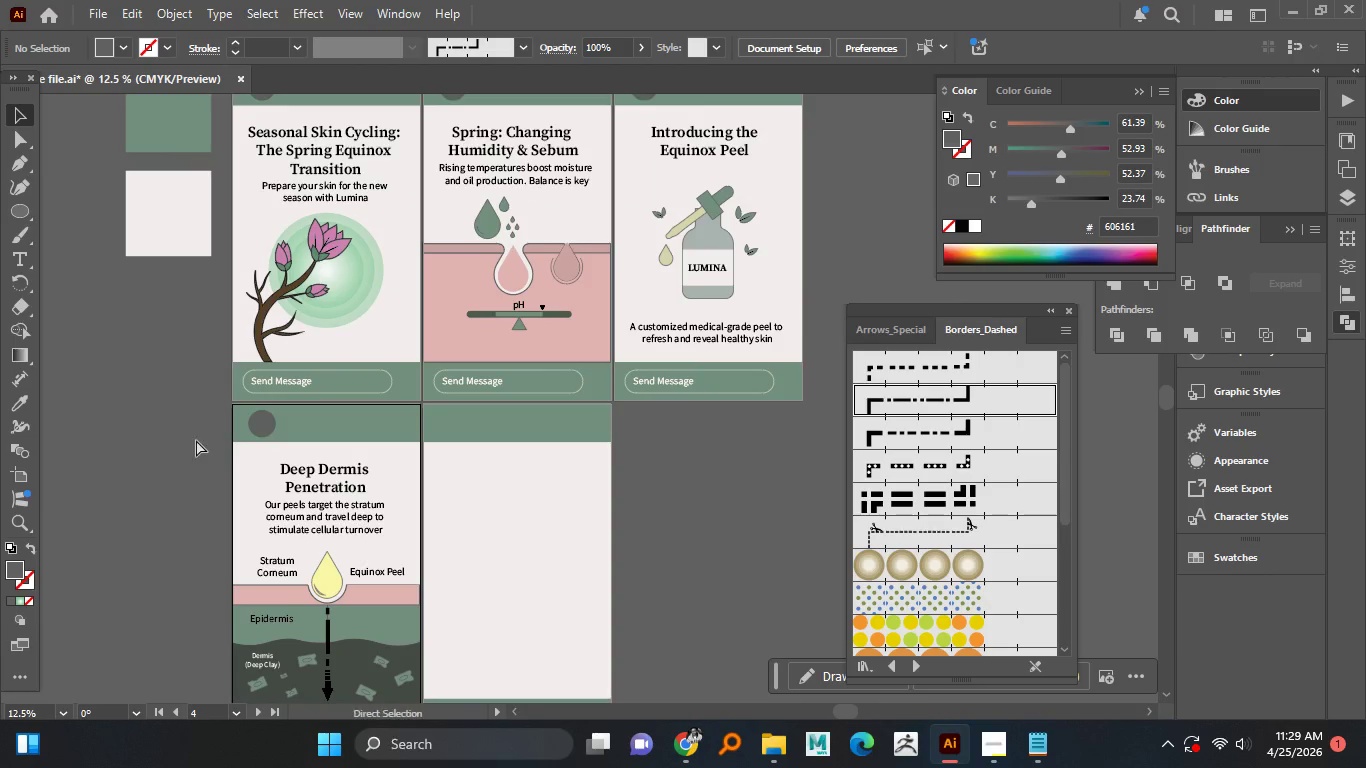 
scroll: coordinate [244, 429], scroll_direction: up, amount: 1.0
 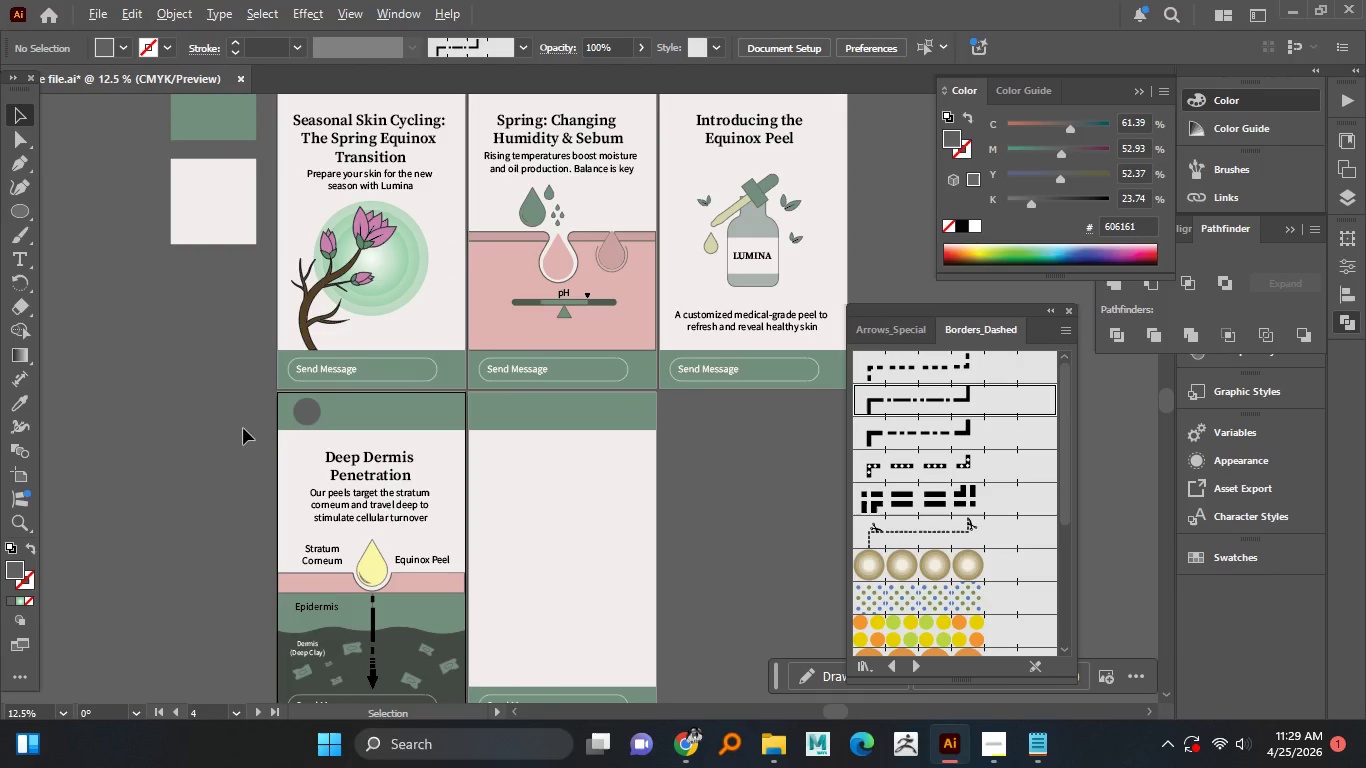 
key(Control+S)
 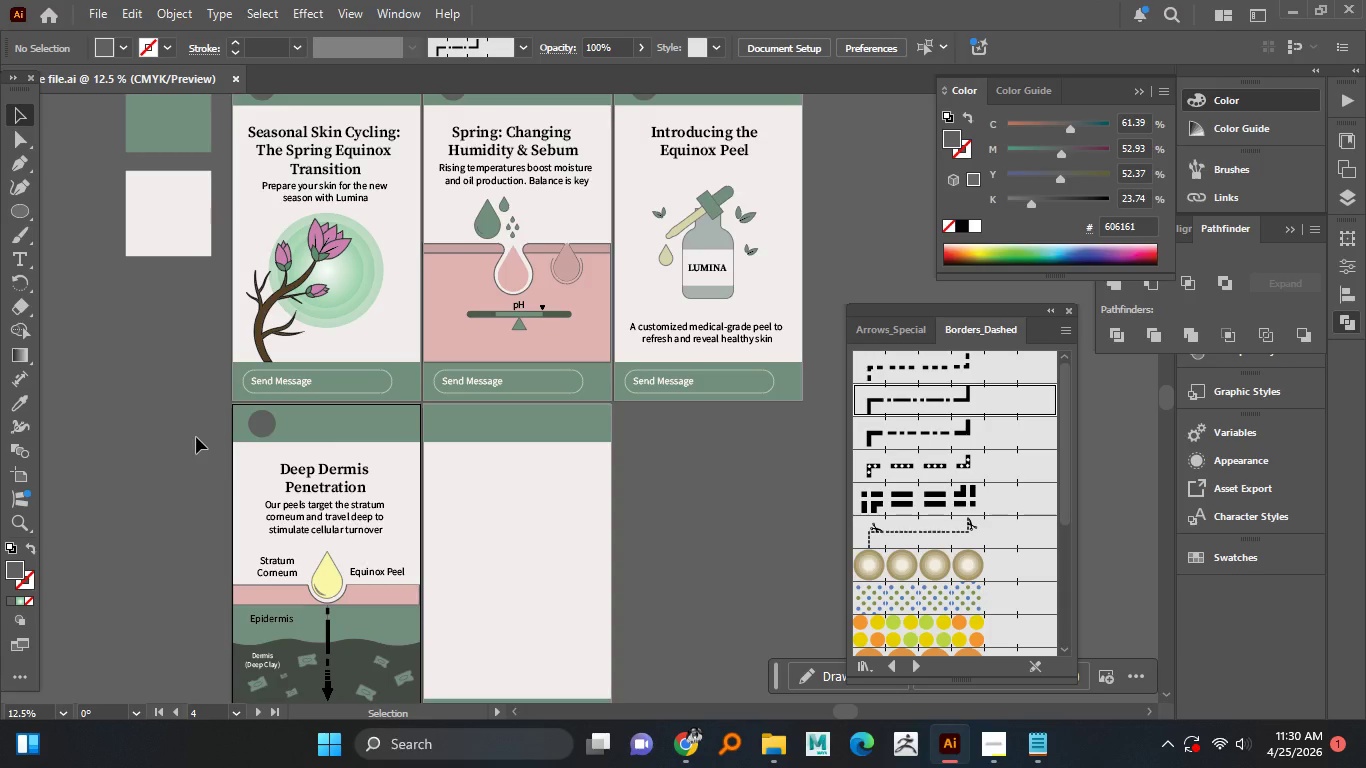 
wait(29.41)
 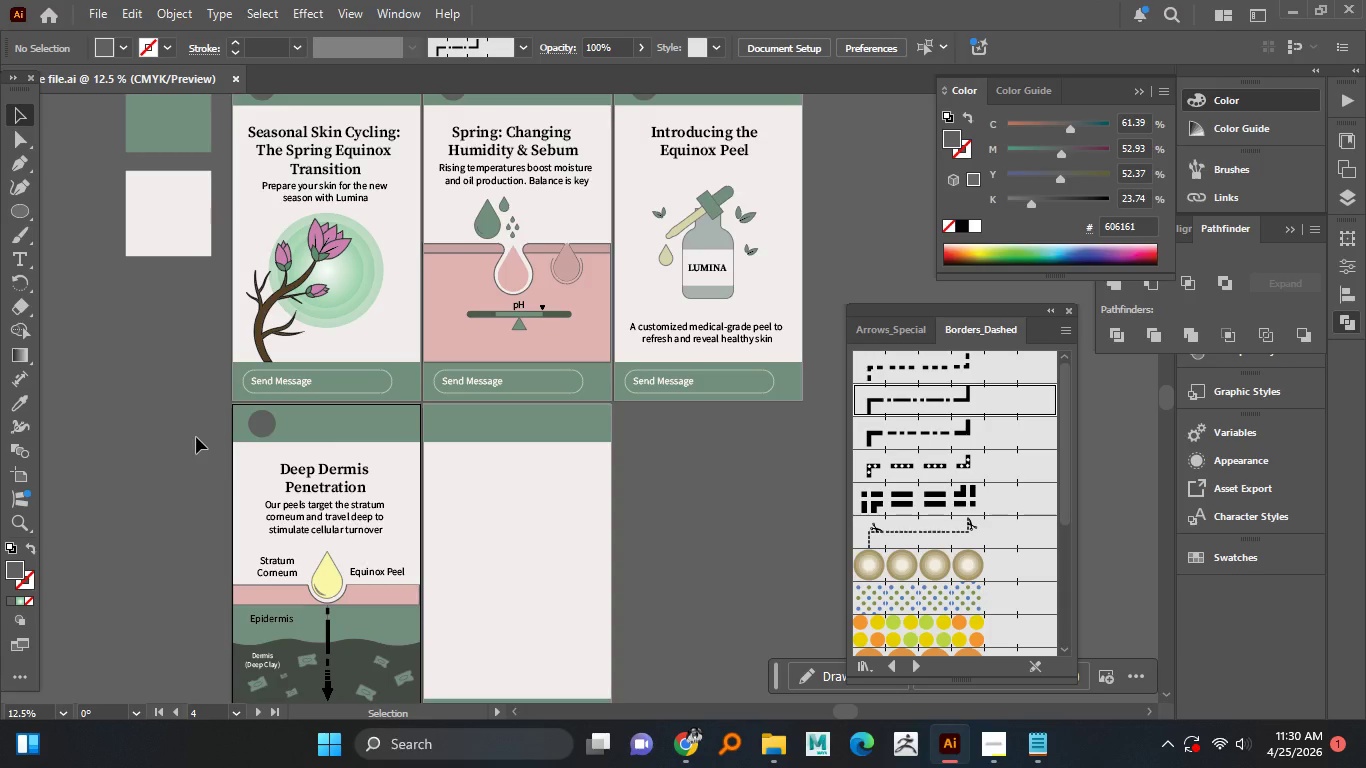 
hold_key(key=AltLeft, duration=1.5)
 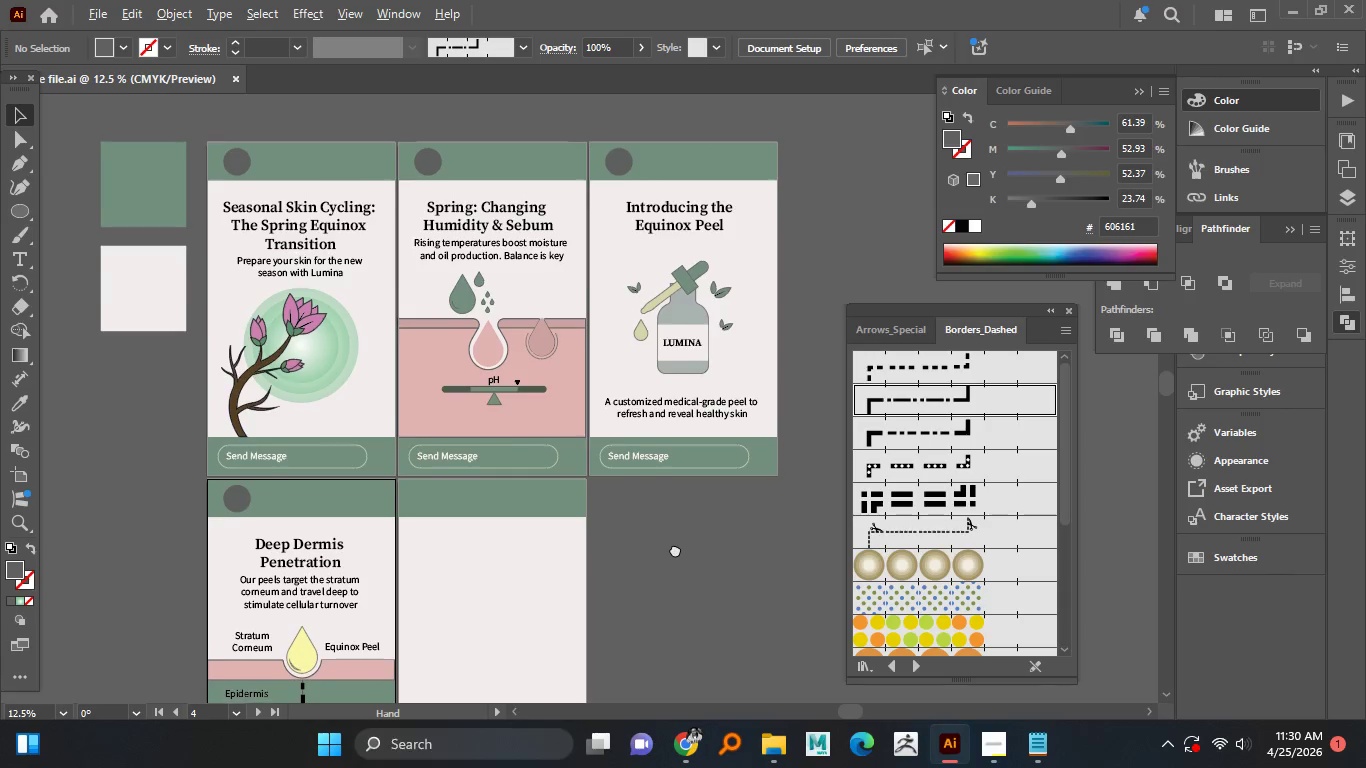 
hold_key(key=AltLeft, duration=1.5)
 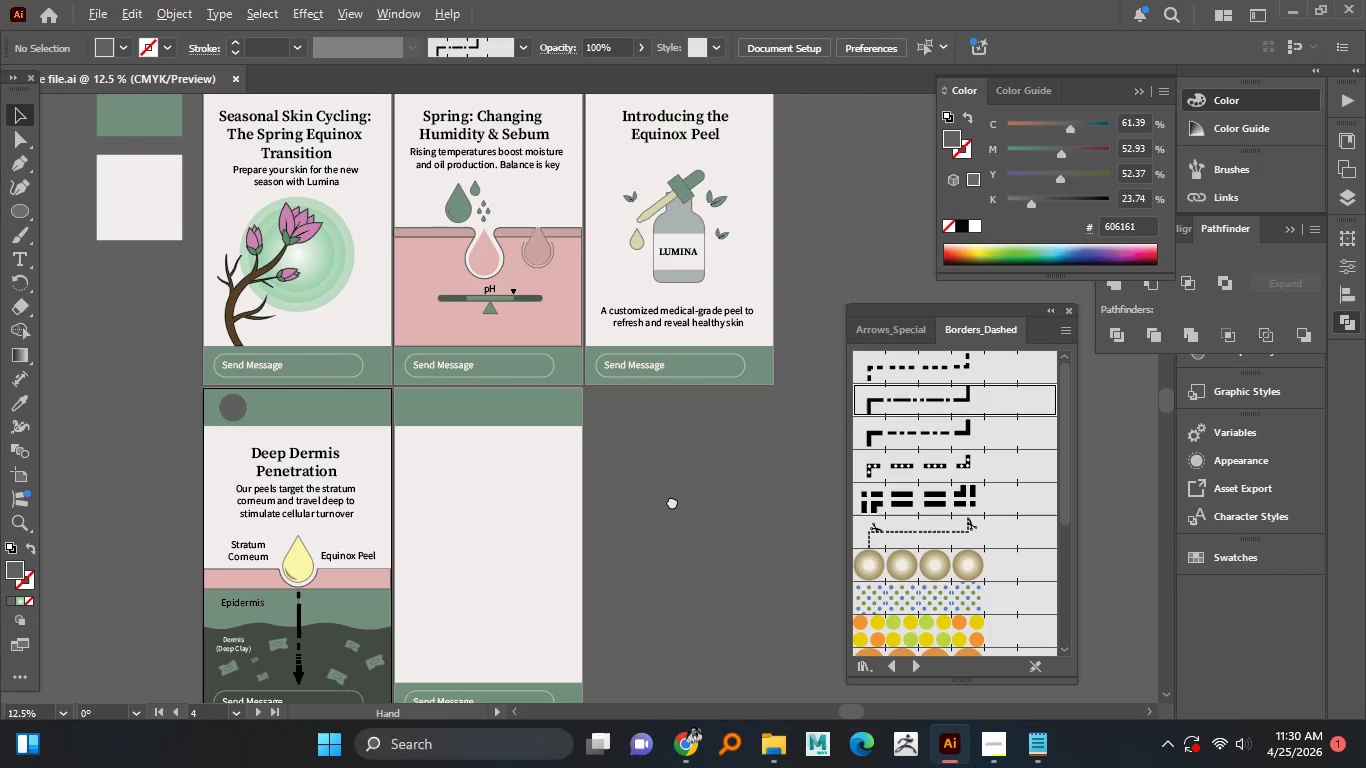 
hold_key(key=AltLeft, duration=1.5)
 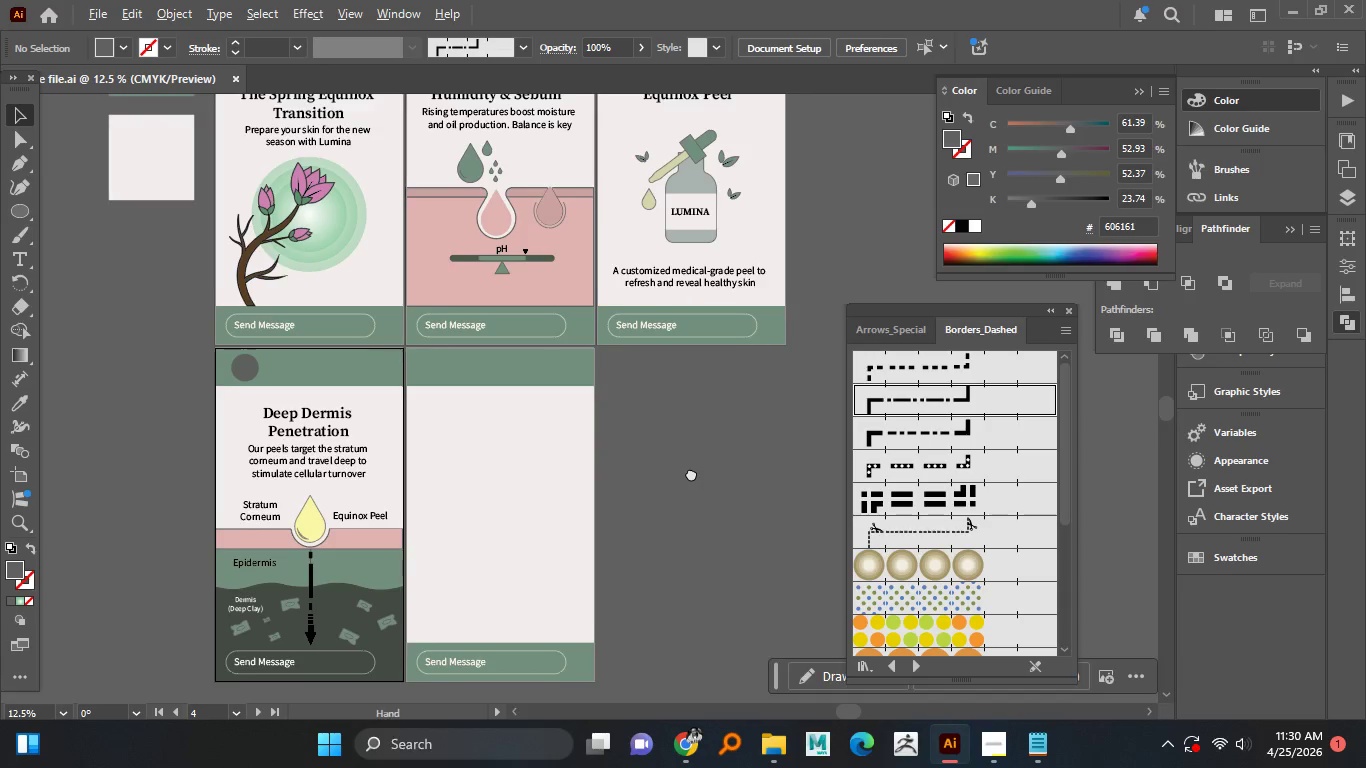 
hold_key(key=AltLeft, duration=0.98)
 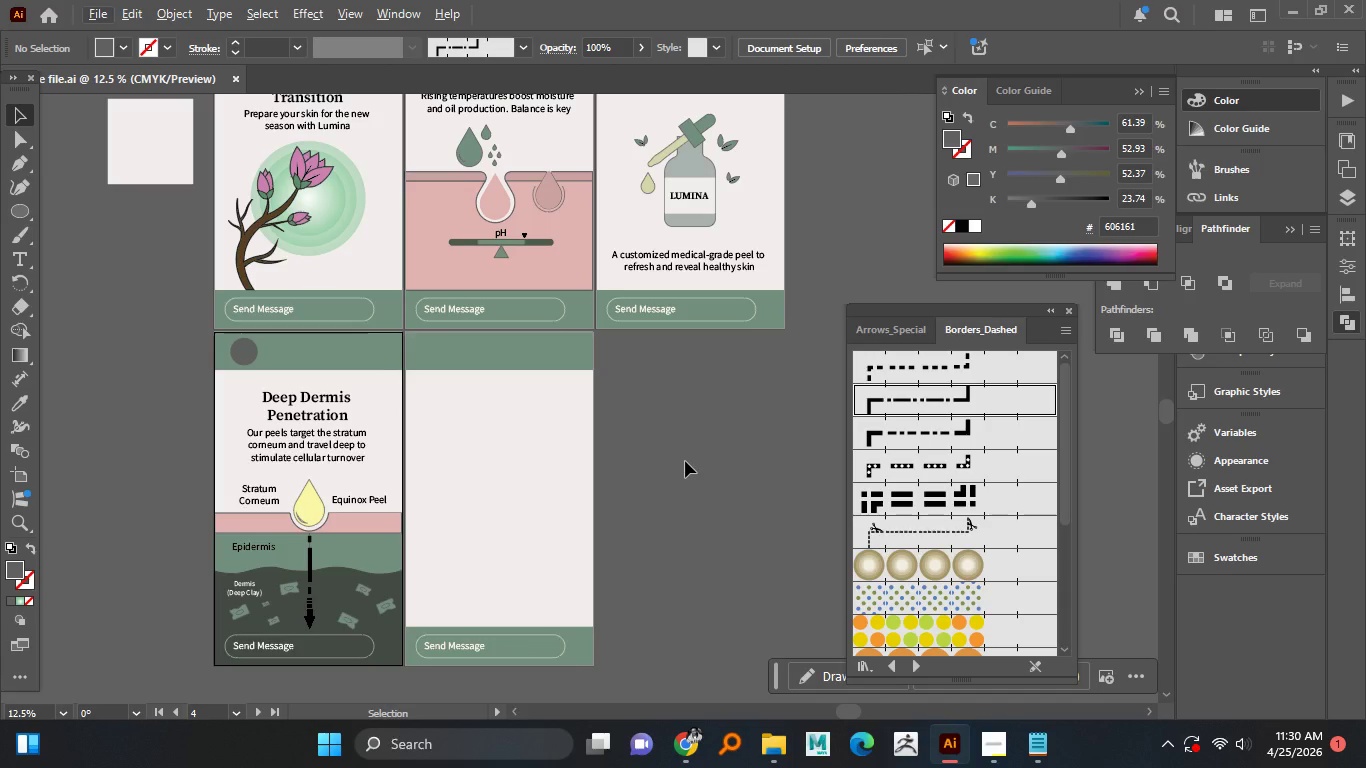 
wait(28.67)
 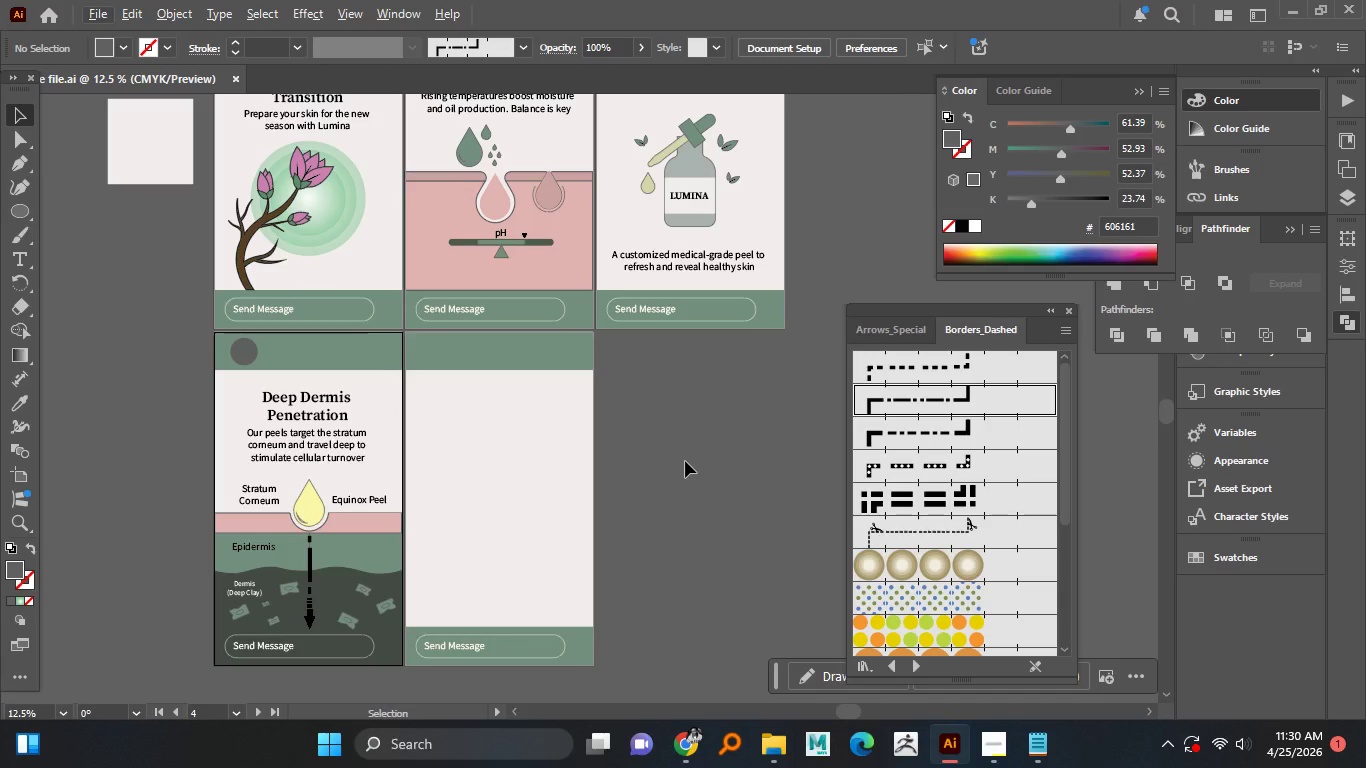 
hold_key(key=AltLeft, duration=1.52)
scroll: coordinate [672, 459], scroll_direction: down, amount: 1.0
 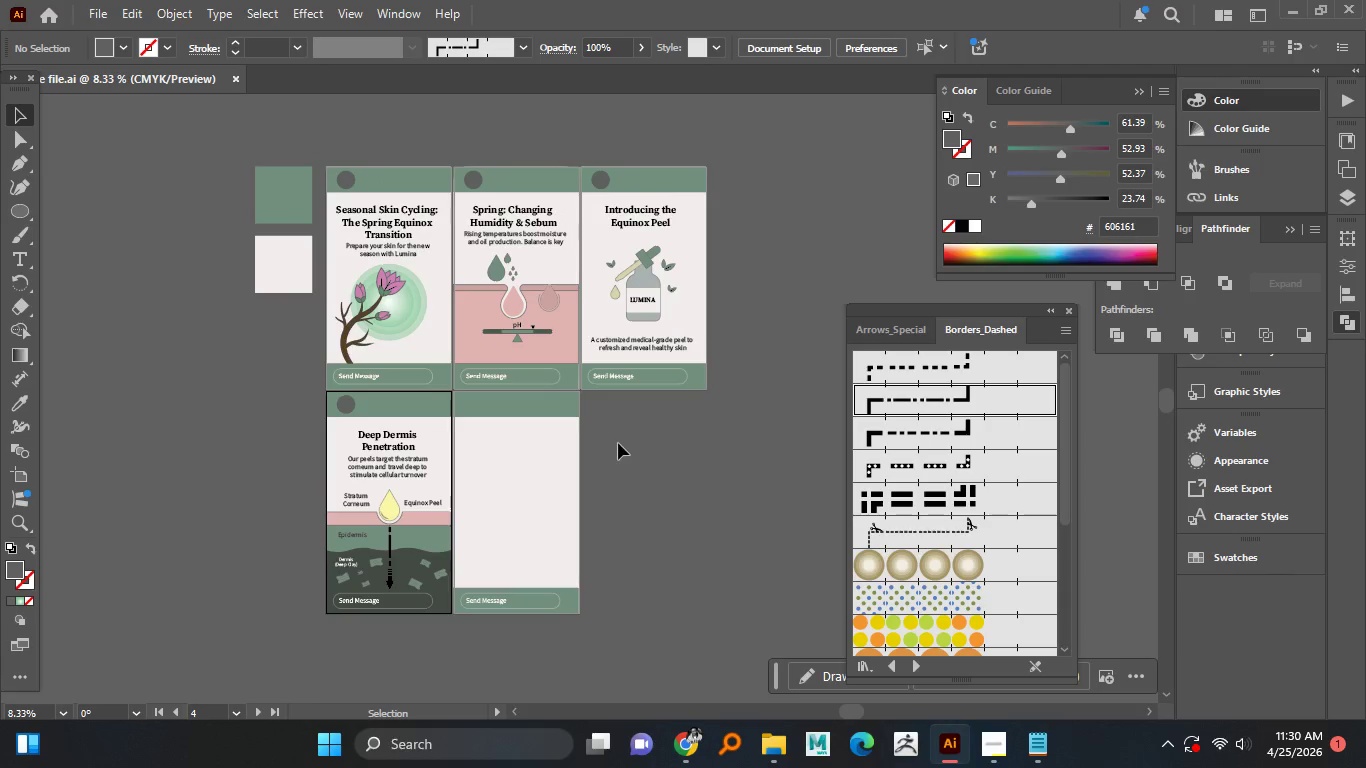 
hold_key(key=AltLeft, duration=1.5)
scroll: coordinate [624, 439], scroll_direction: up, amount: 1.0
 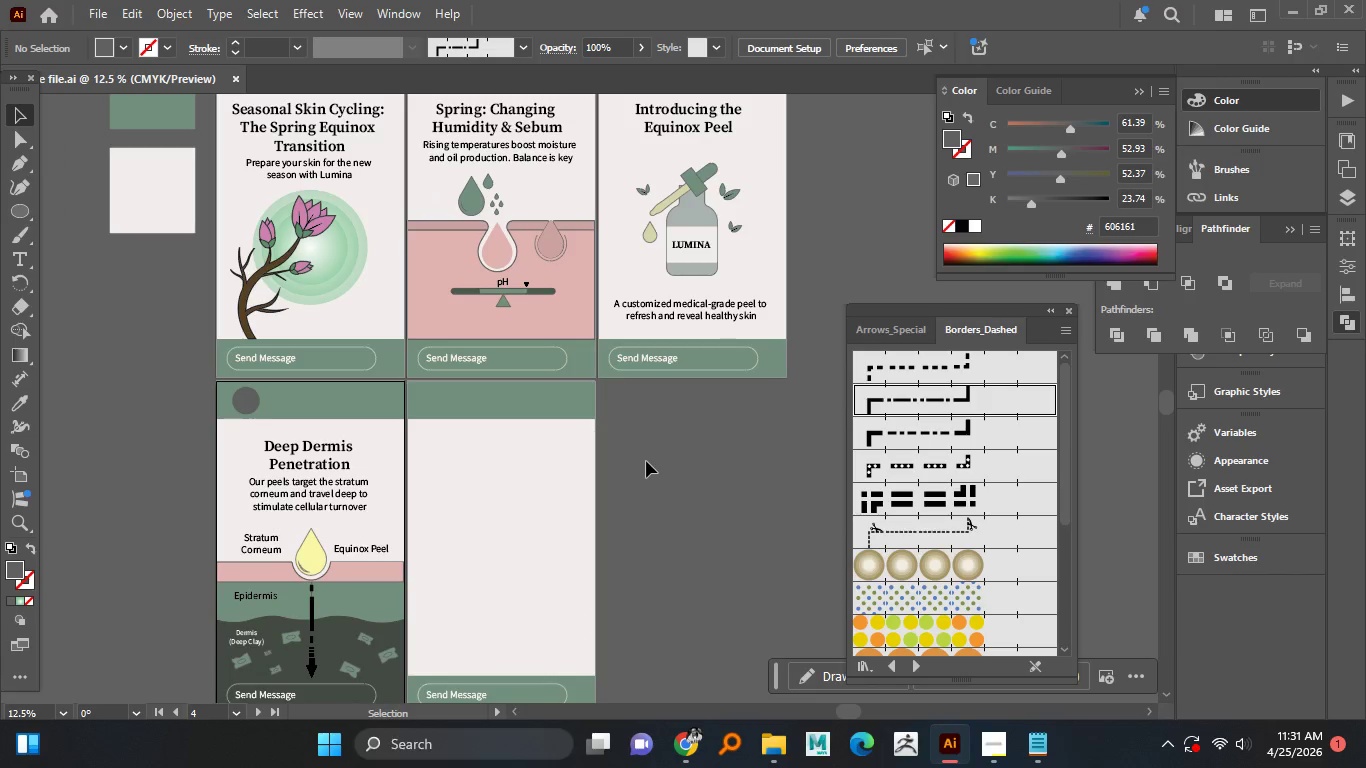 
hold_key(key=AltLeft, duration=1.5)
scroll: coordinate [569, 314], scroll_direction: up, amount: 3.0
 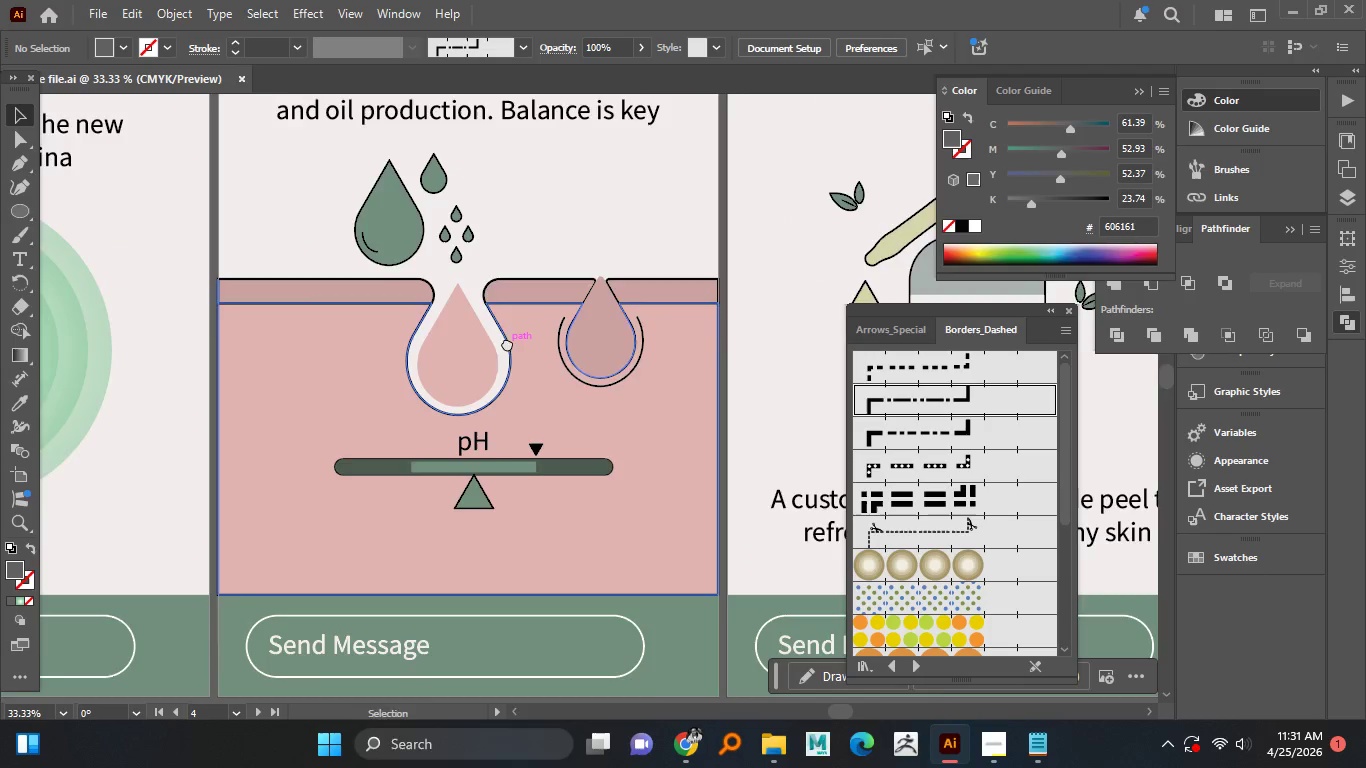 
hold_key(key=AltLeft, duration=1.12)
scroll: coordinate [467, 400], scroll_direction: up, amount: 2.0
 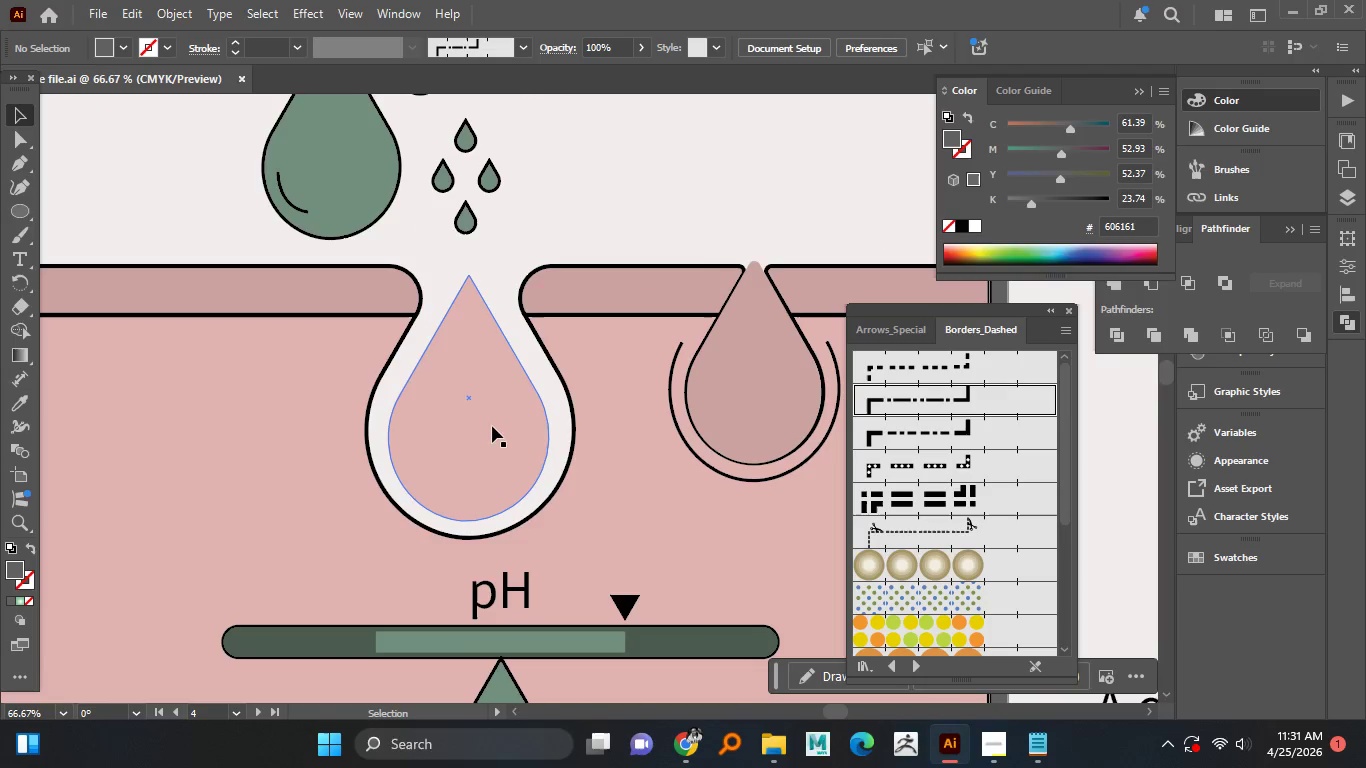 
left_click_drag(start_coordinate=[492, 426], to_coordinate=[492, 421])
 